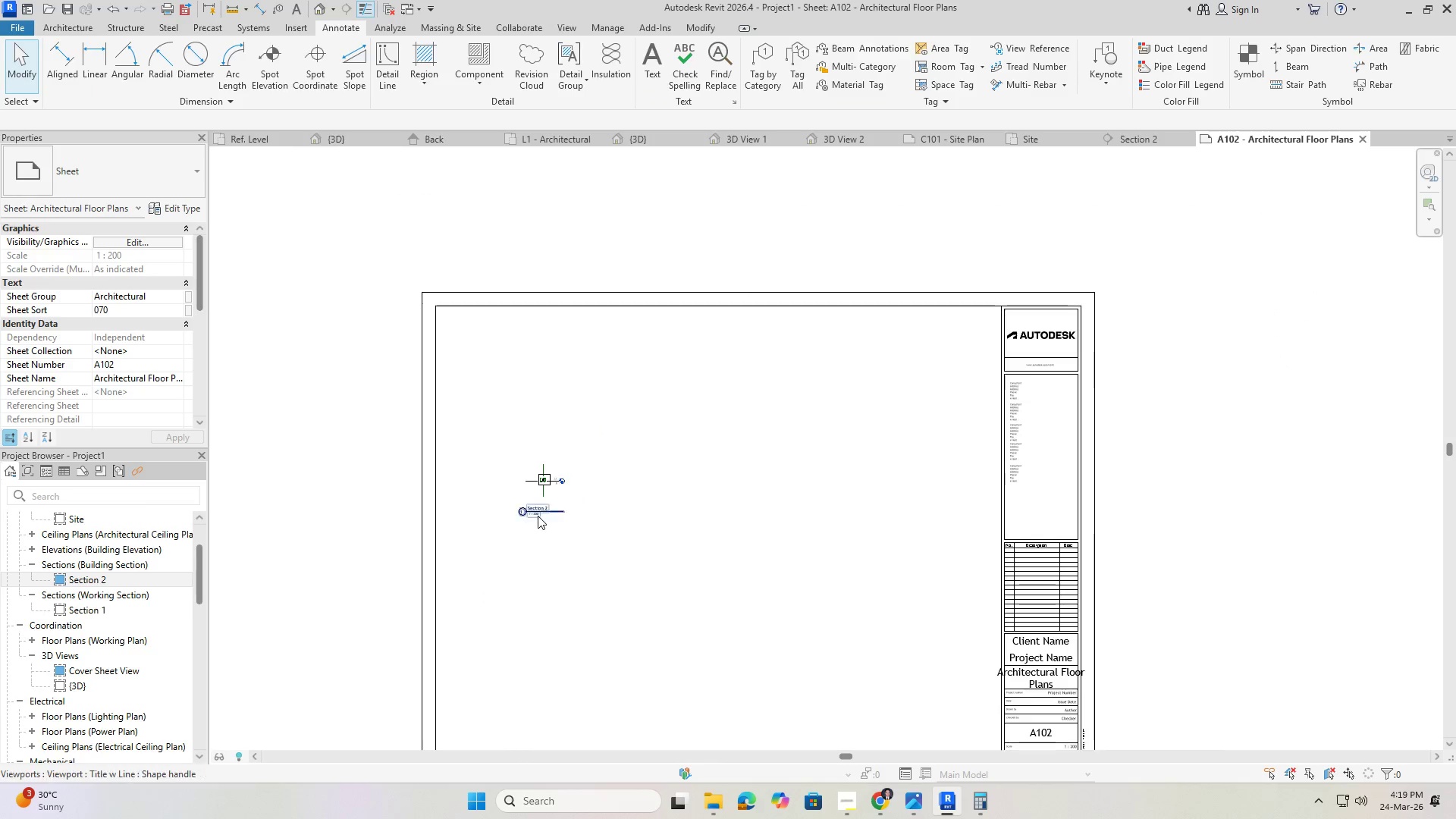 
left_click([538, 516])
 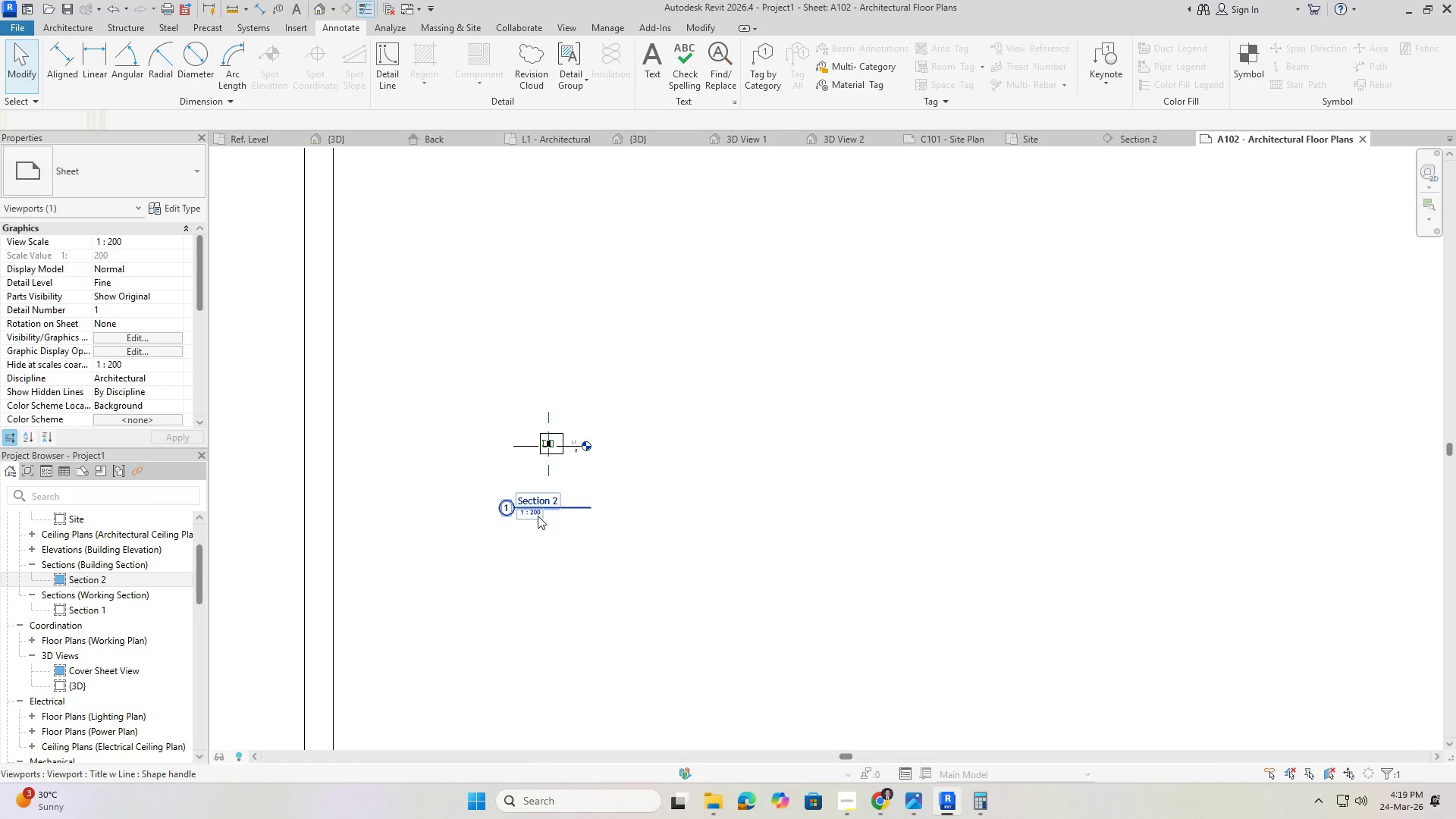 
scroll: coordinate [538, 516], scroll_direction: up, amount: 5.0
 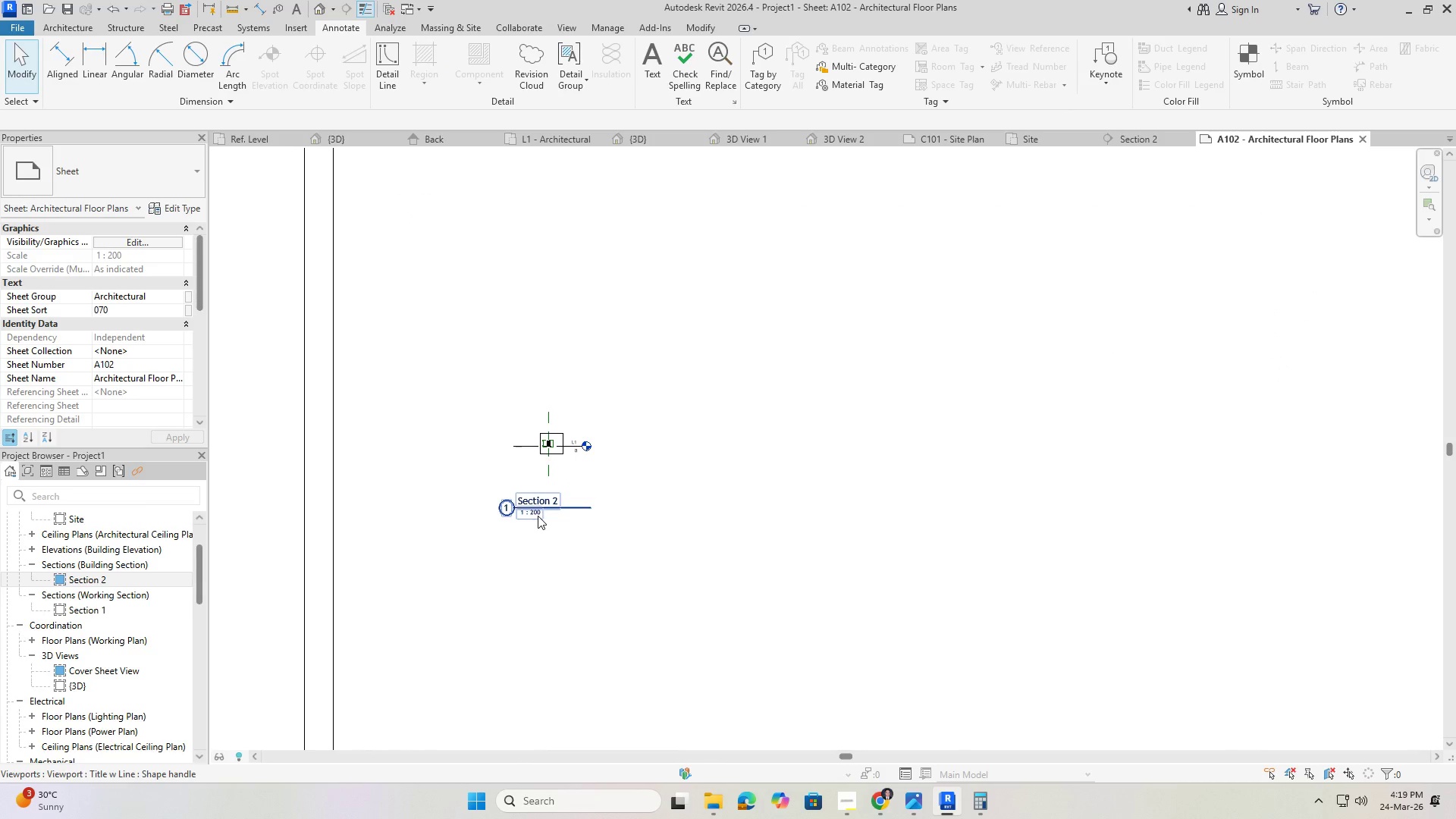 
double_click([538, 516])
 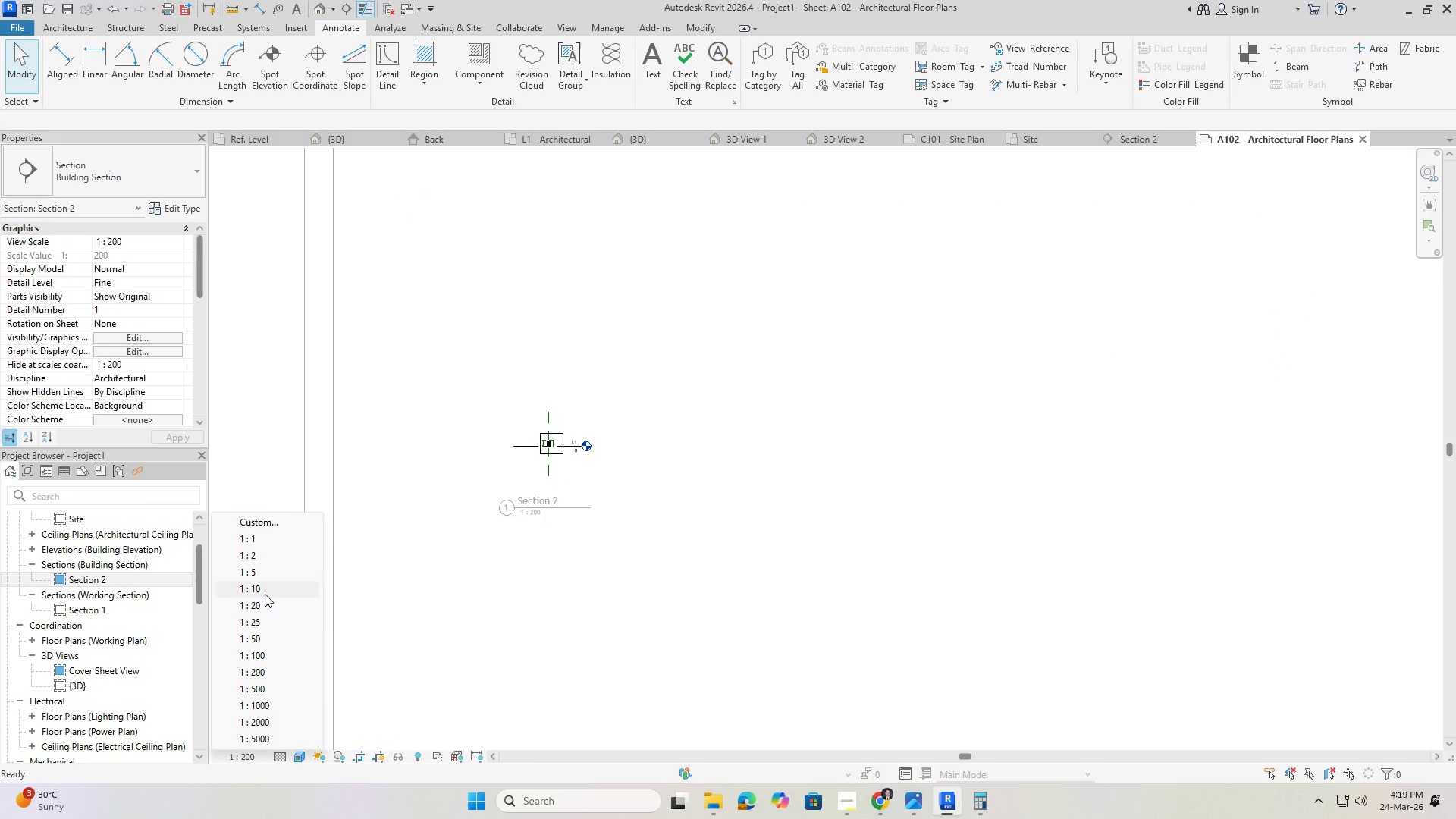 
left_click([260, 575])
 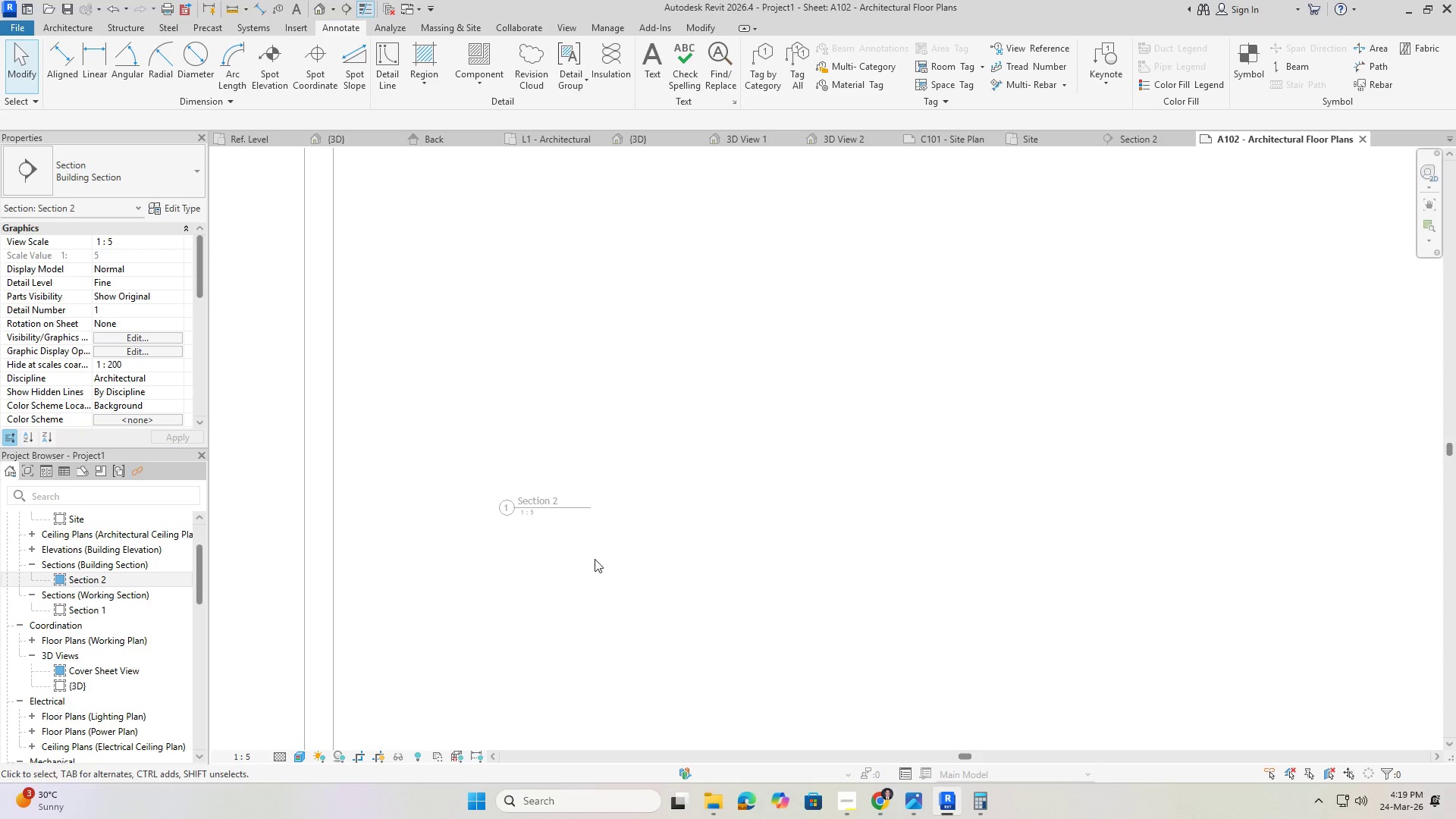 
scroll: coordinate [642, 551], scroll_direction: down, amount: 13.0
 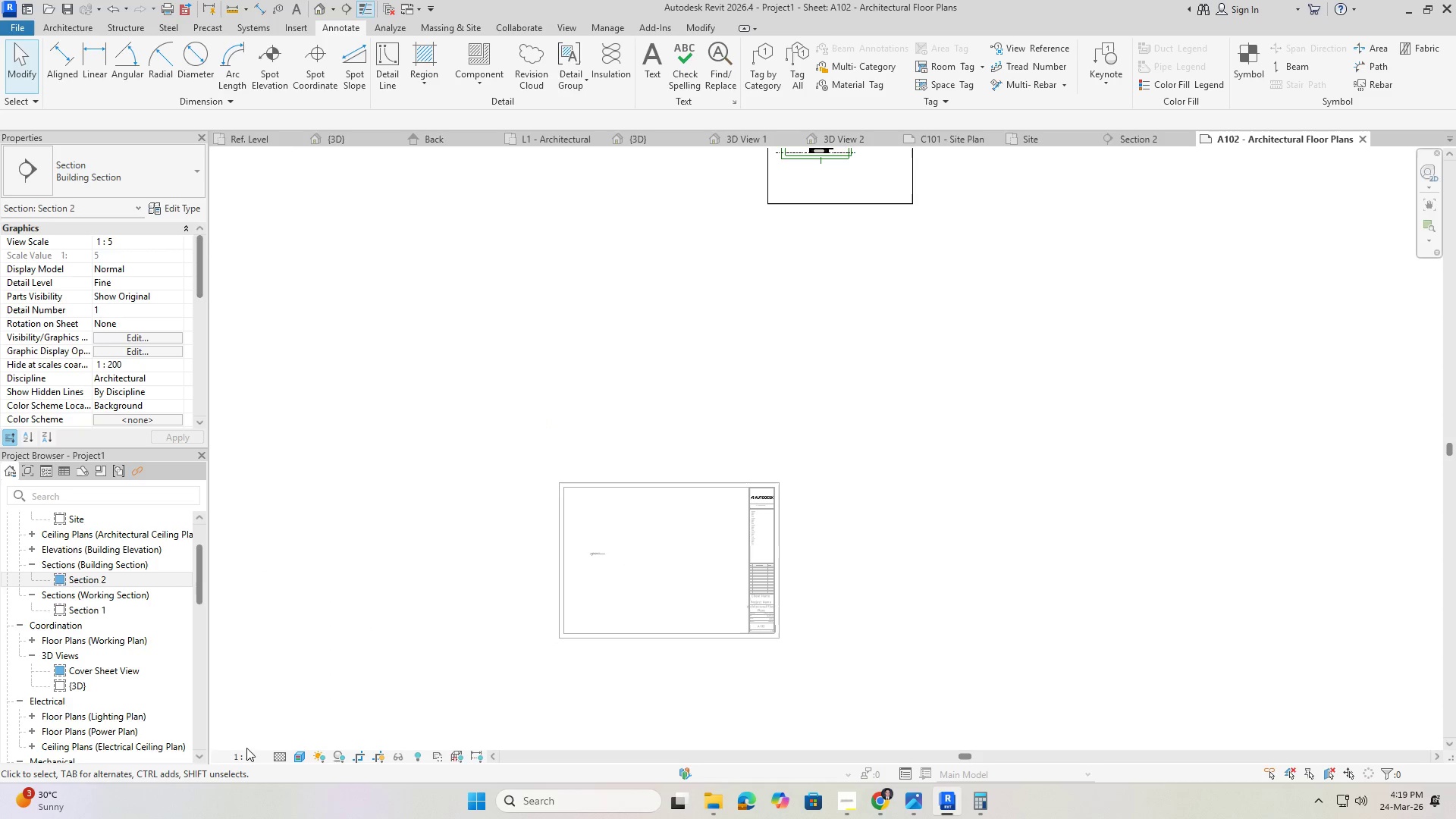 
left_click([257, 759])
 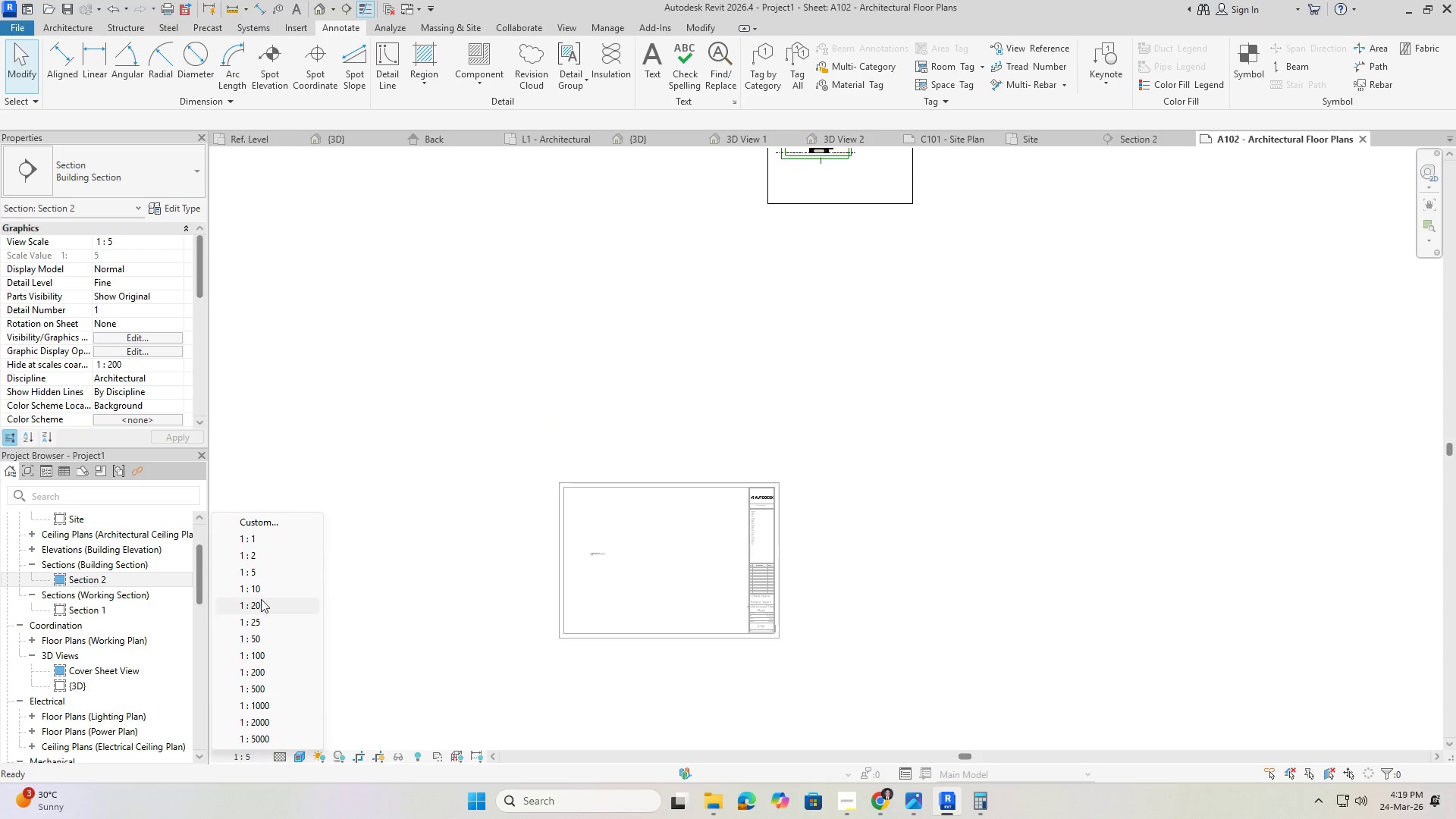 
left_click([259, 590])
 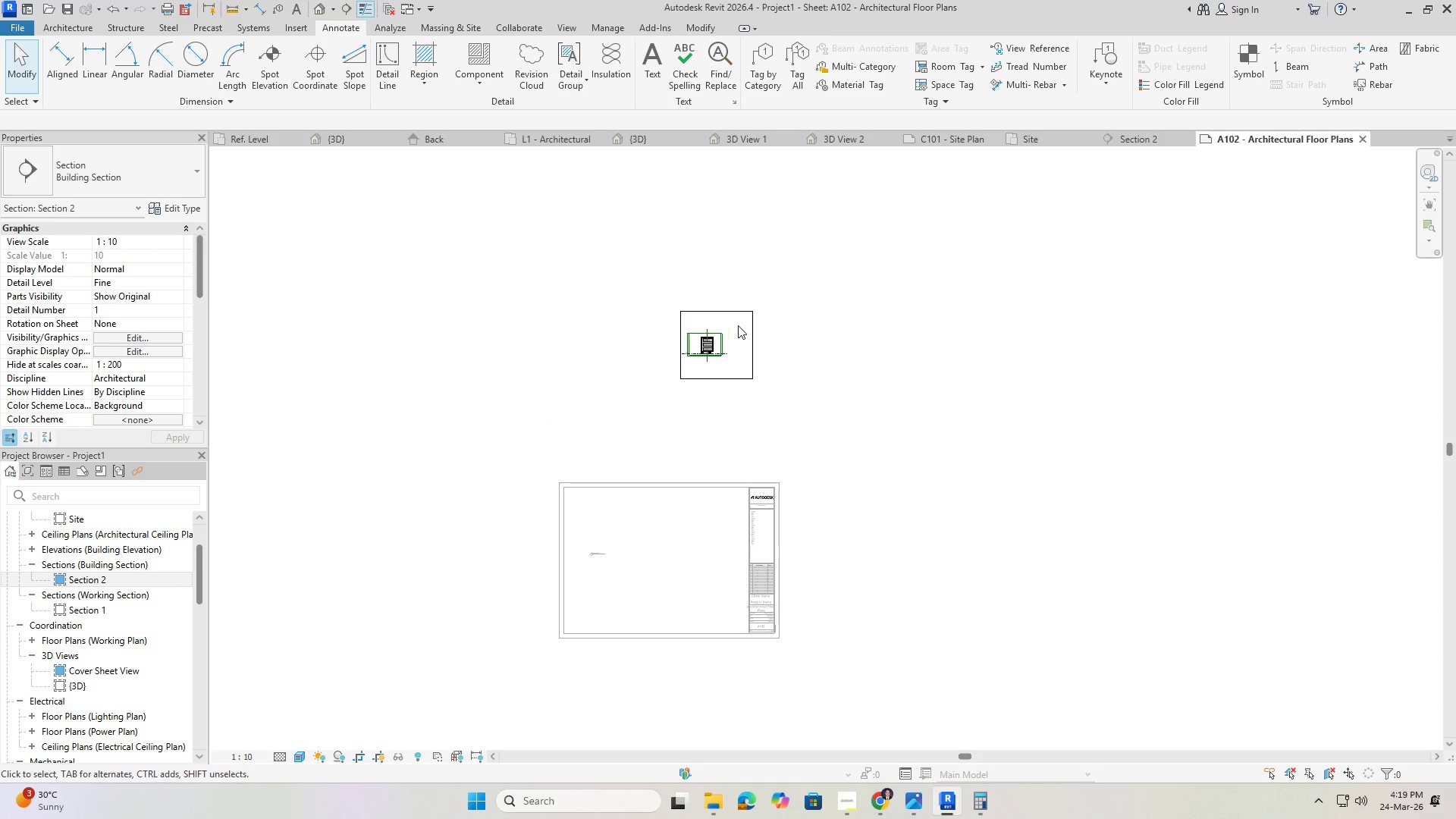 
left_click_drag(start_coordinate=[739, 325], to_coordinate=[729, 351])
 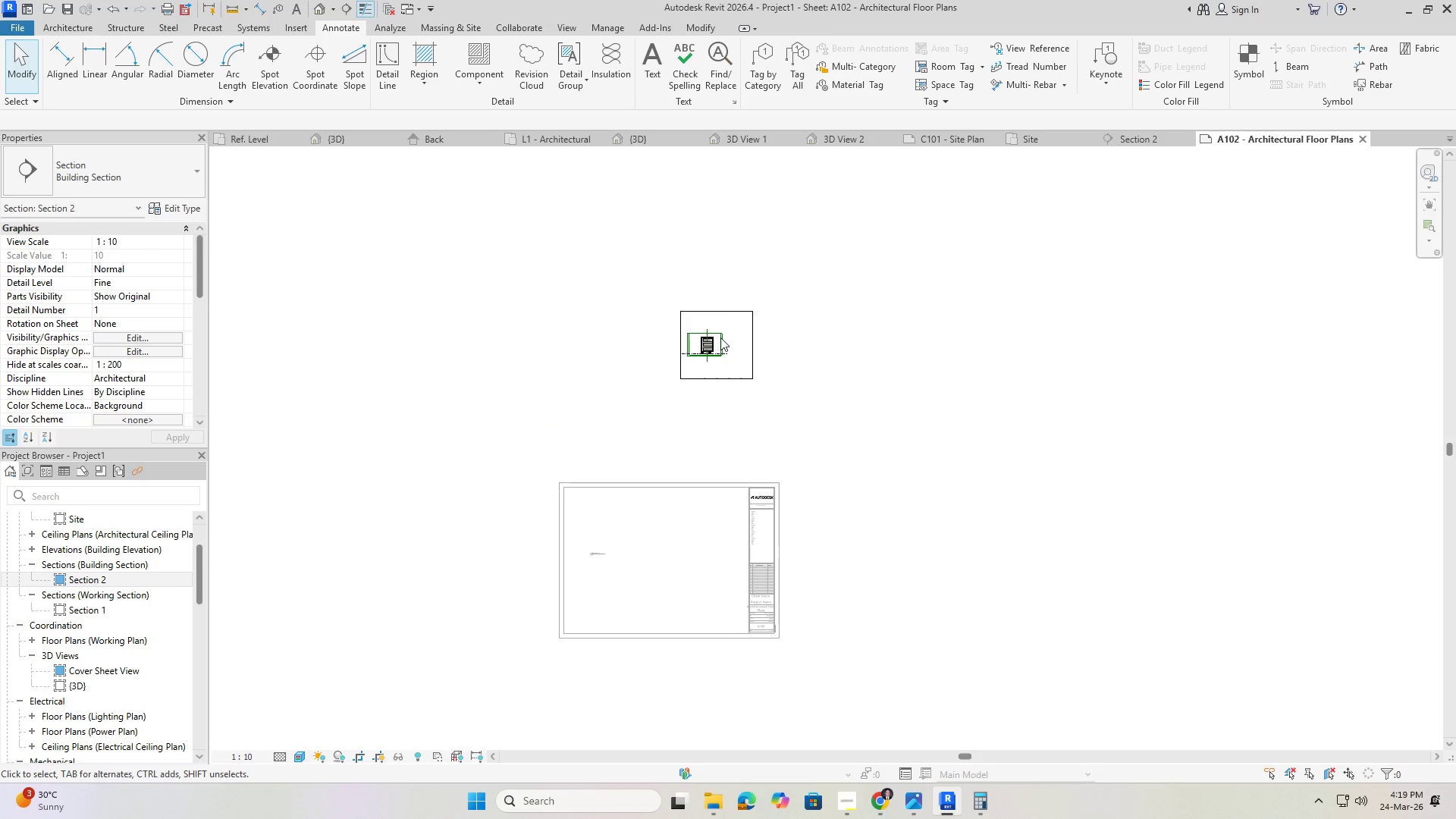 
left_click_drag(start_coordinate=[720, 337], to_coordinate=[699, 384])
 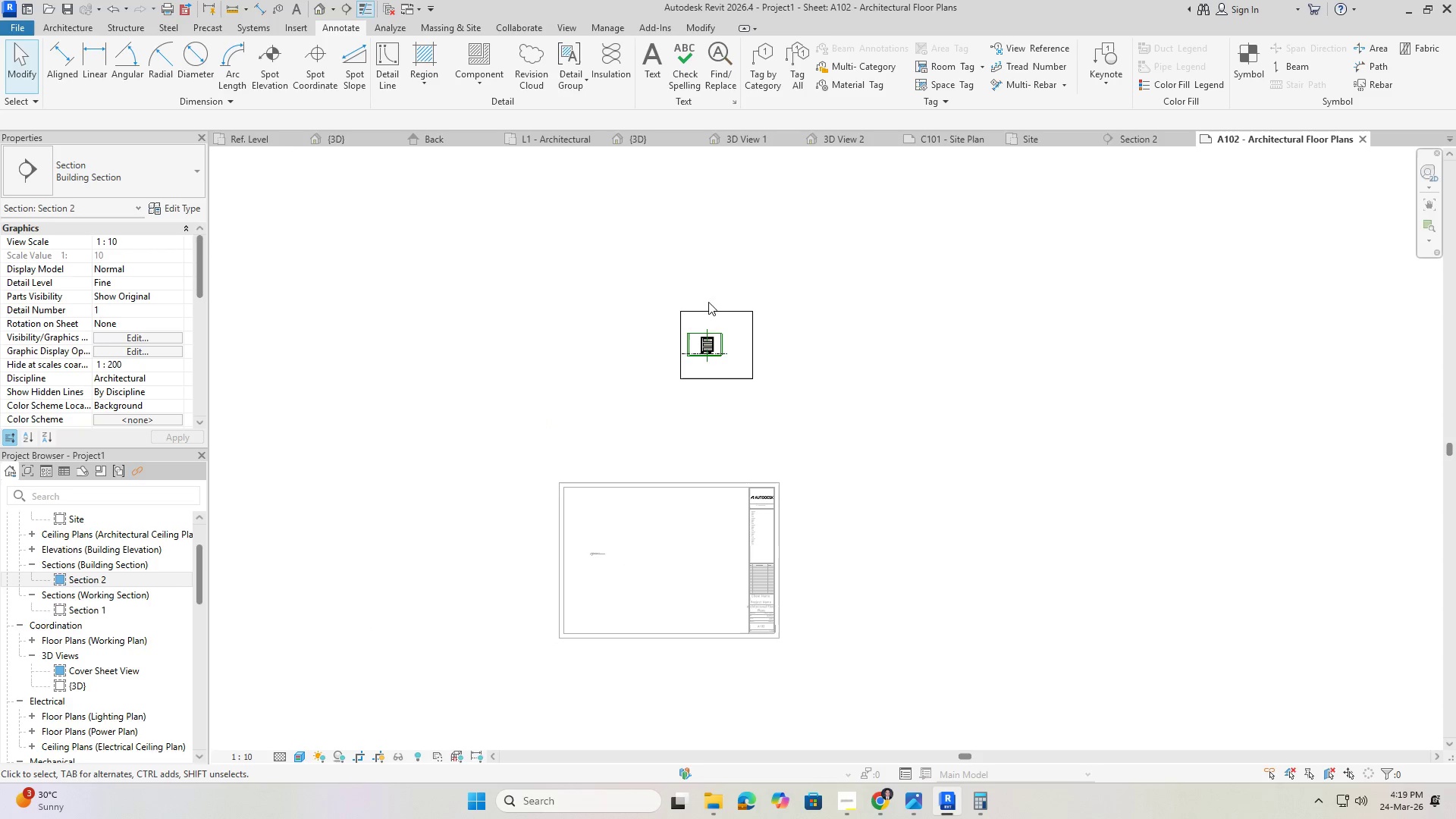 
key(Escape)
 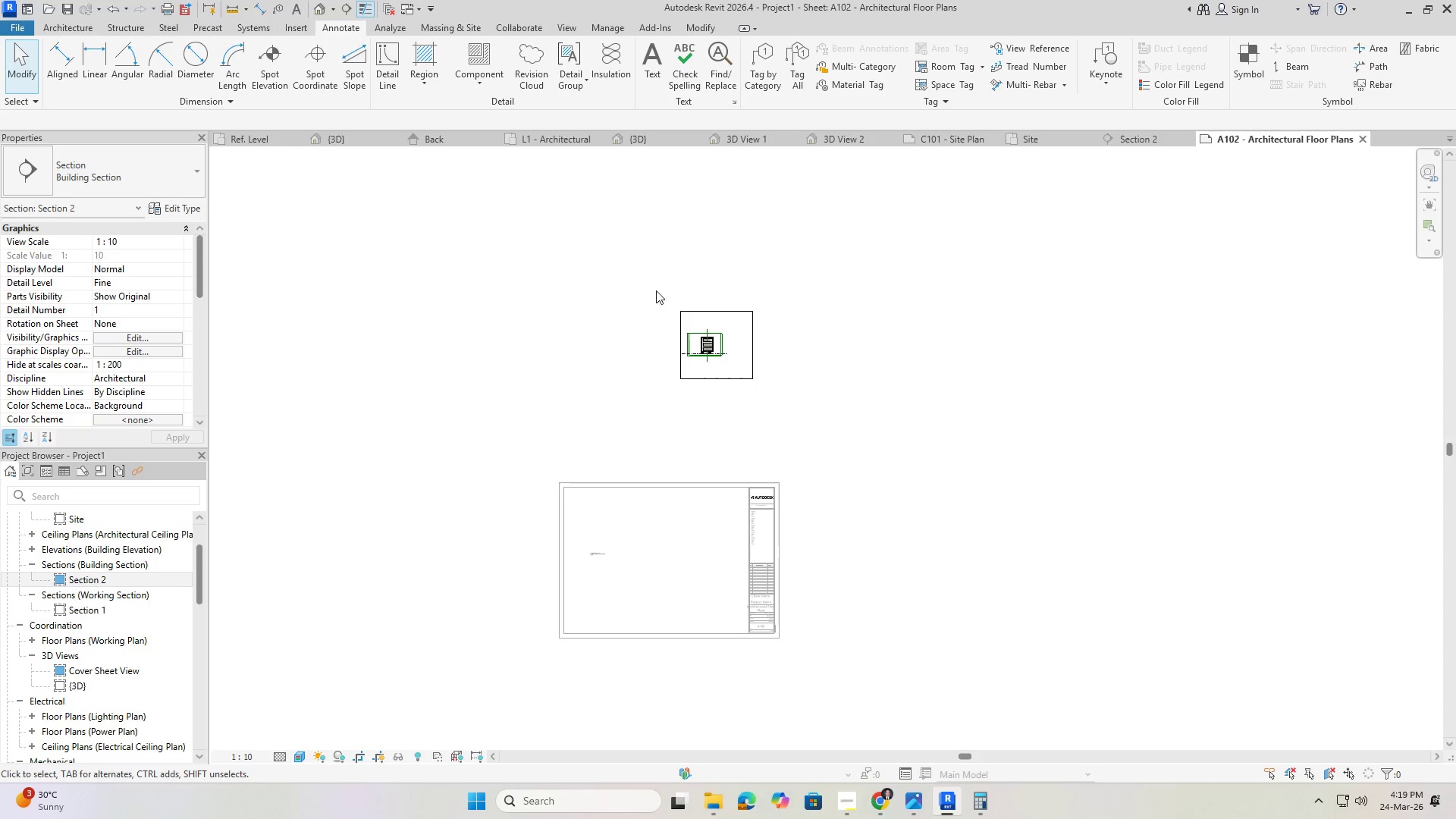 
left_click([655, 290])
 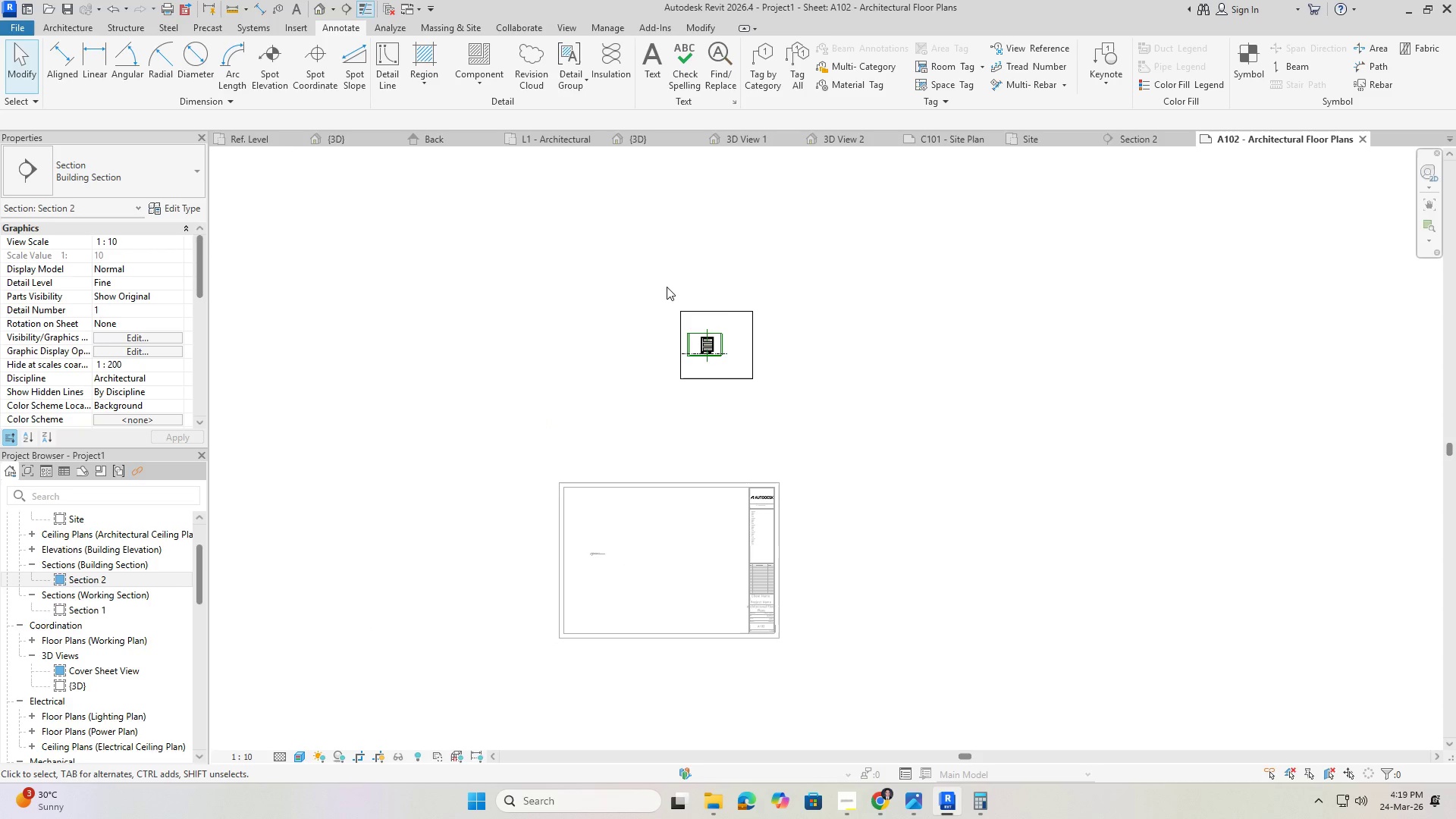 
double_click([667, 285])
 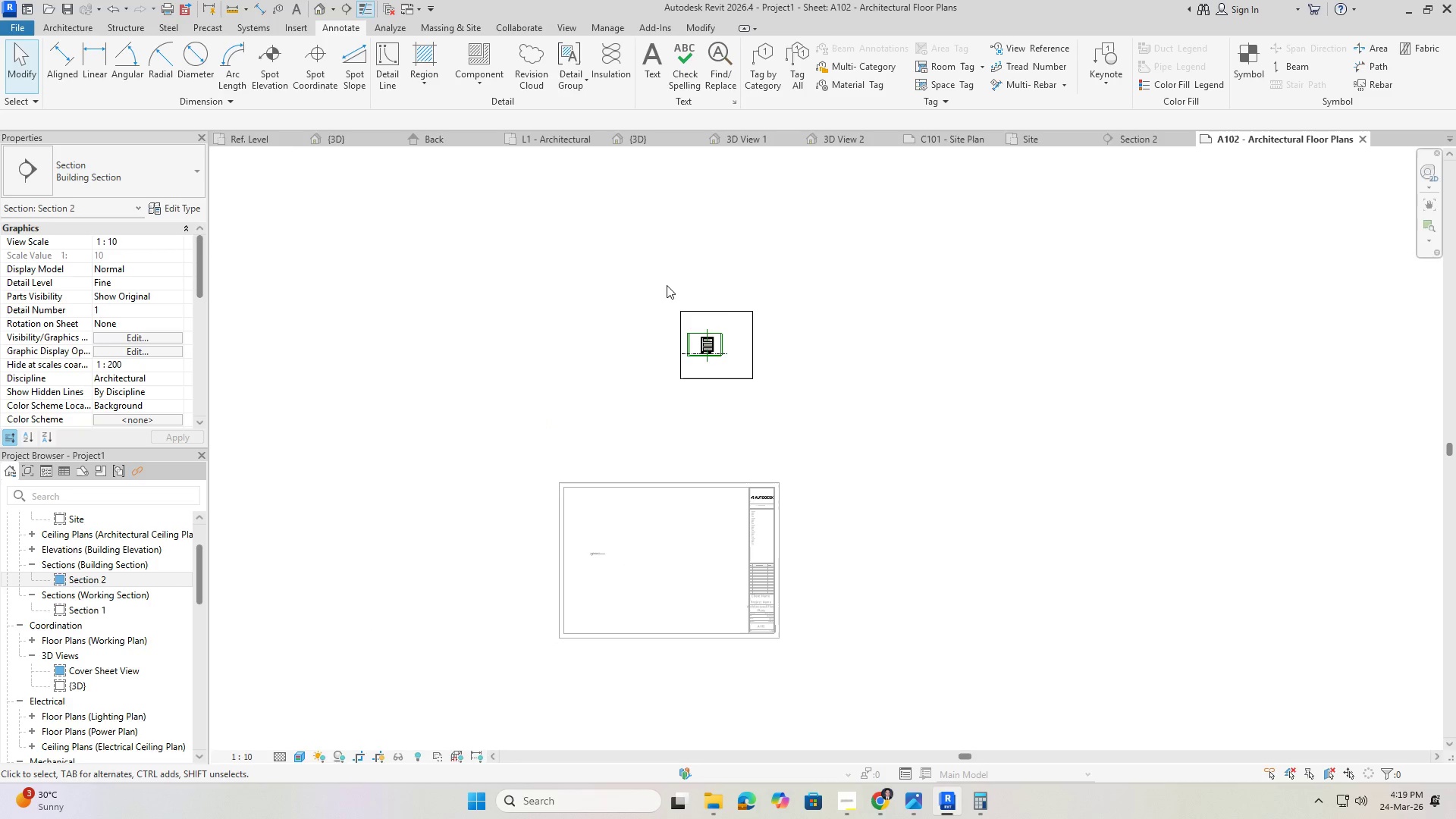 
triple_click([667, 285])
 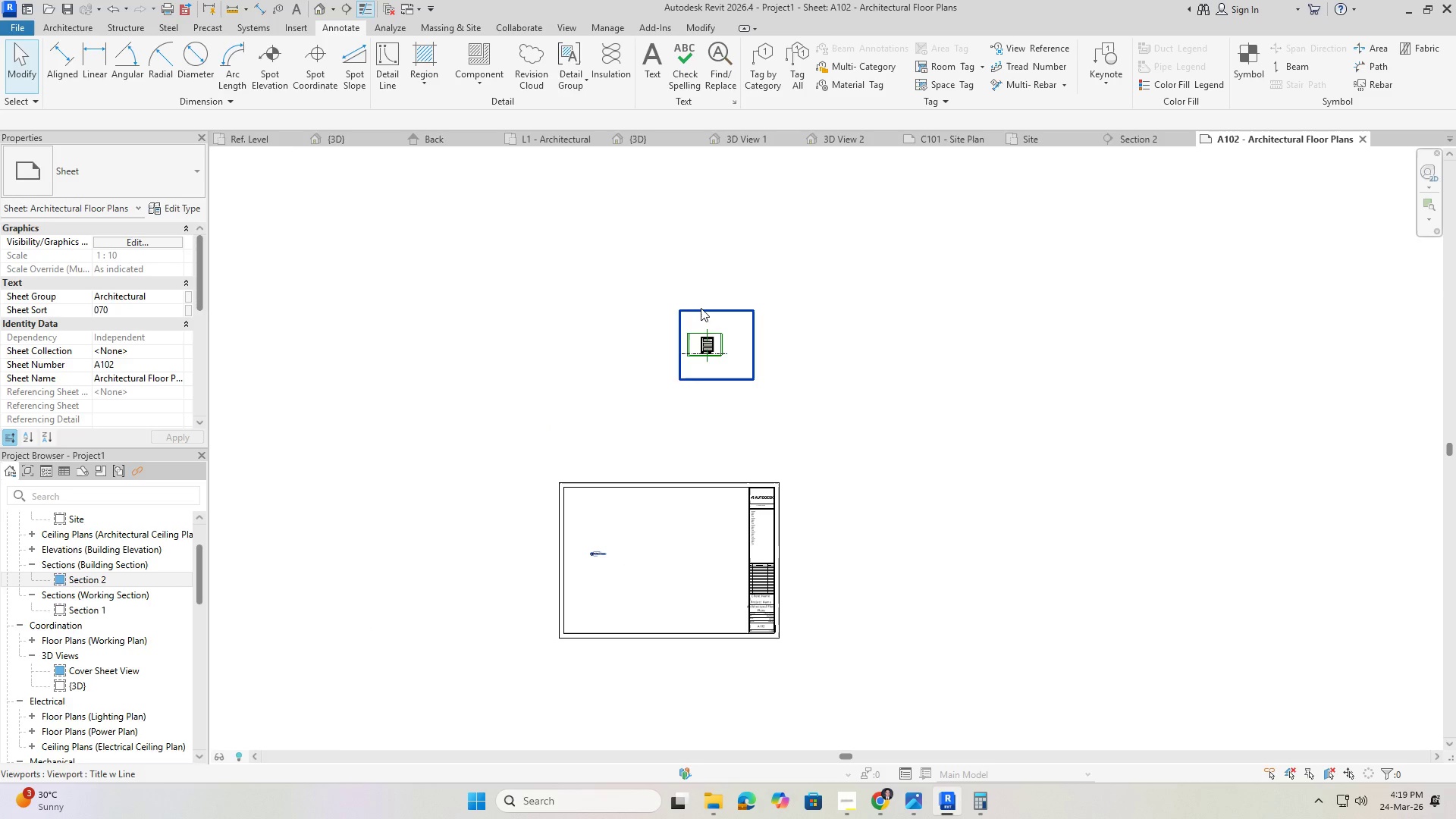 
left_click([701, 308])
 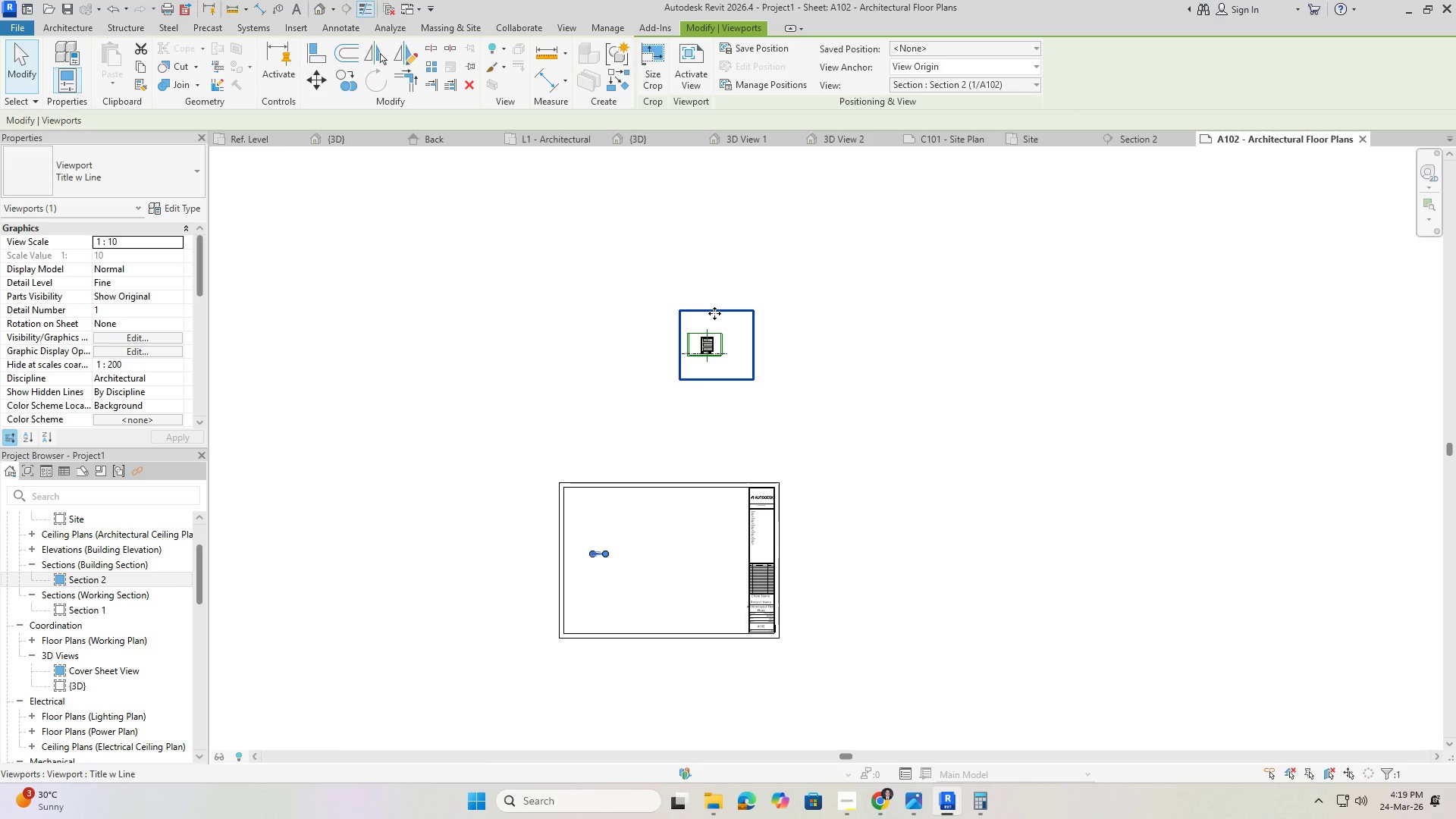 
left_click_drag(start_coordinate=[714, 313], to_coordinate=[617, 524])
 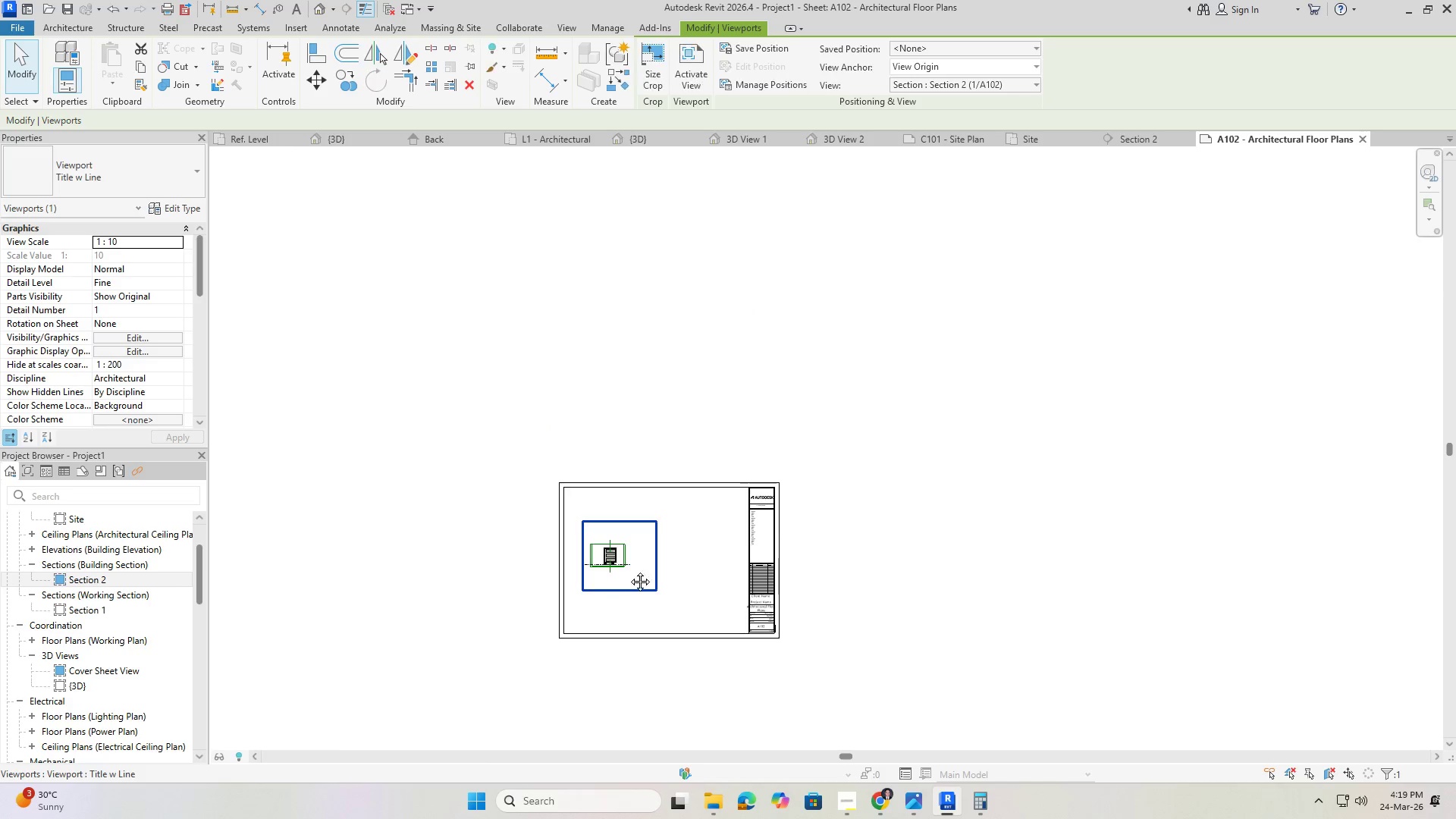 
scroll: coordinate [649, 491], scroll_direction: down, amount: 1.0
 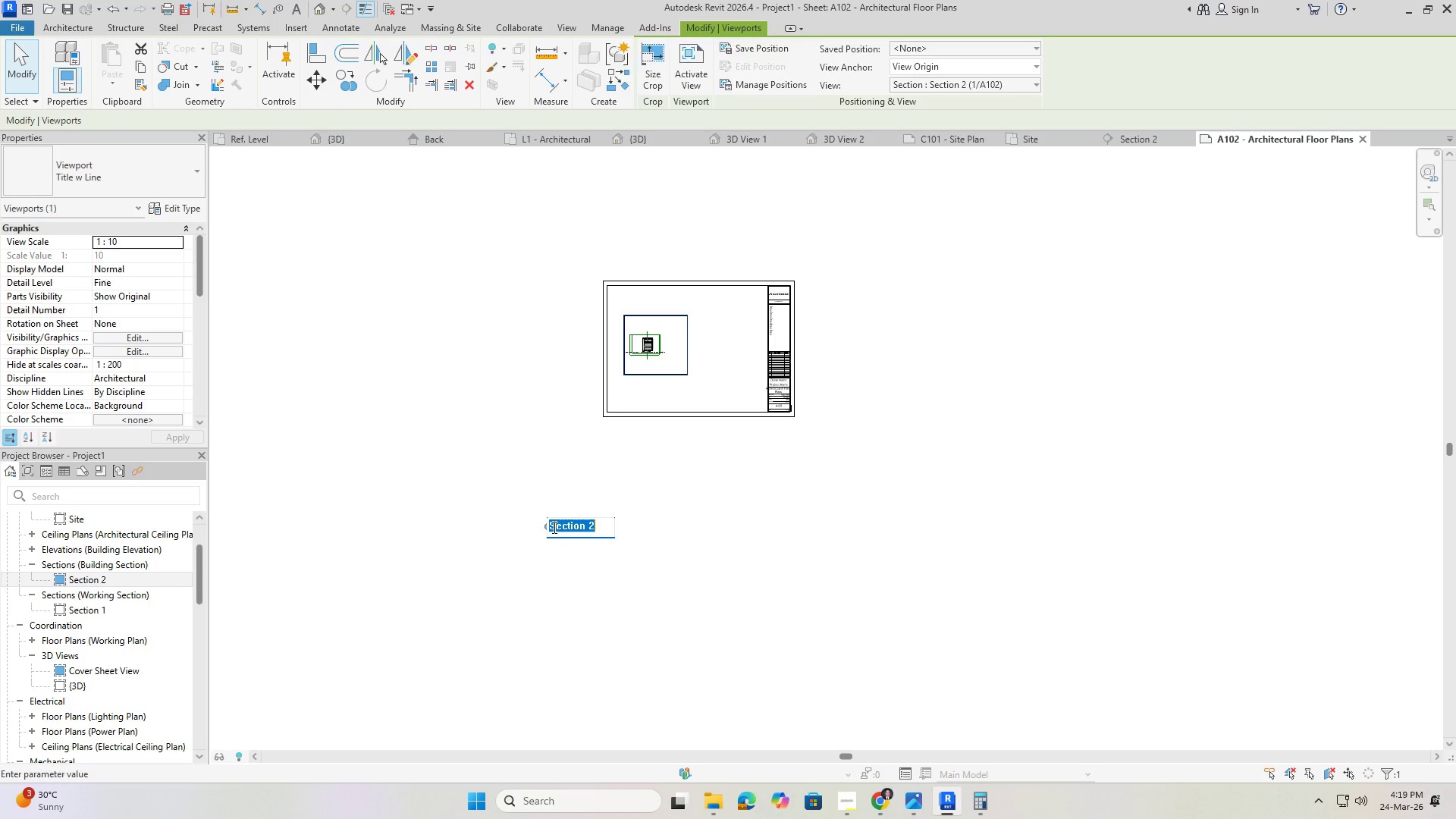 
key(Escape)
 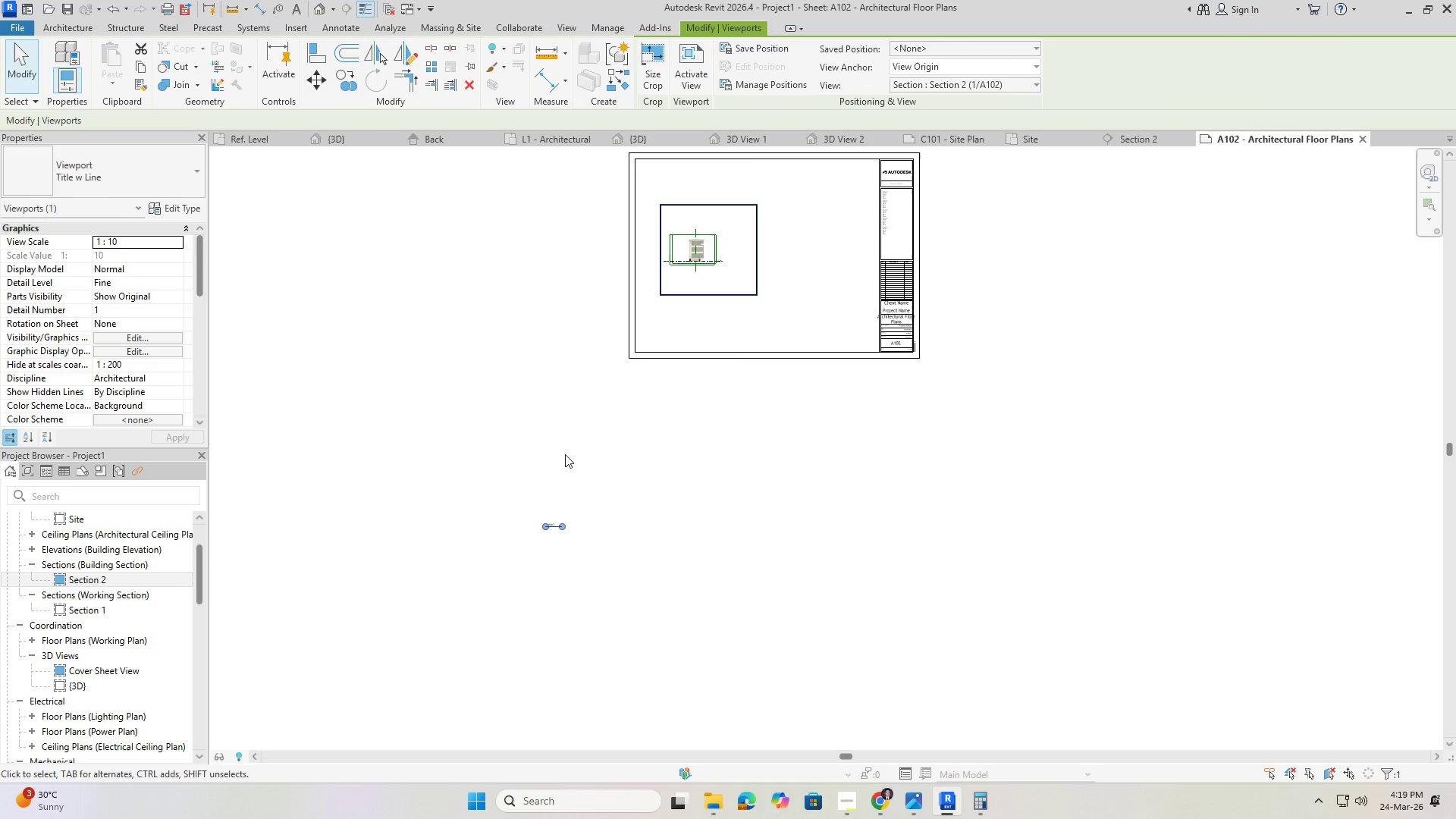 
left_click([565, 452])
 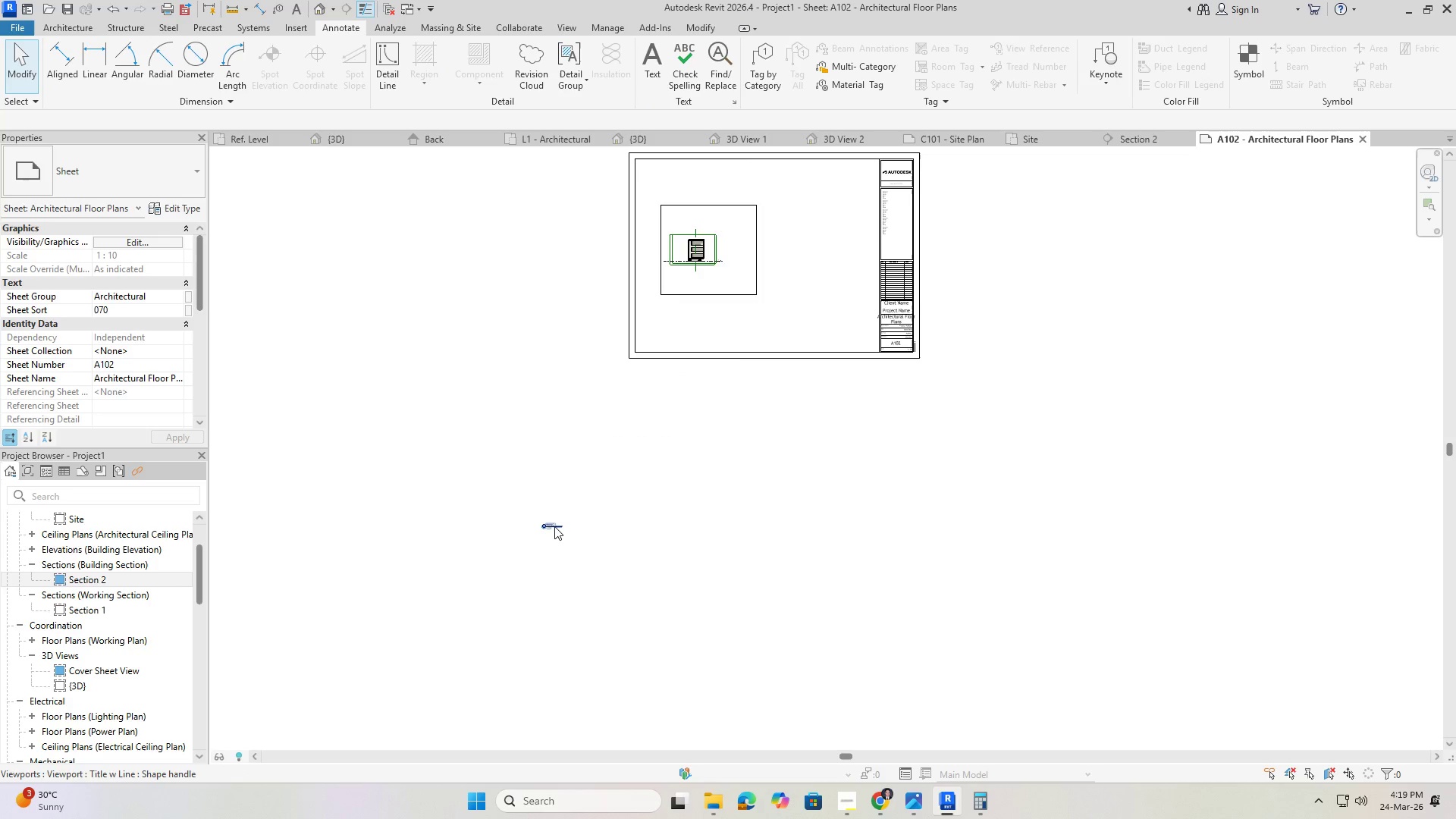 
scroll: coordinate [554, 529], scroll_direction: up, amount: 3.0
 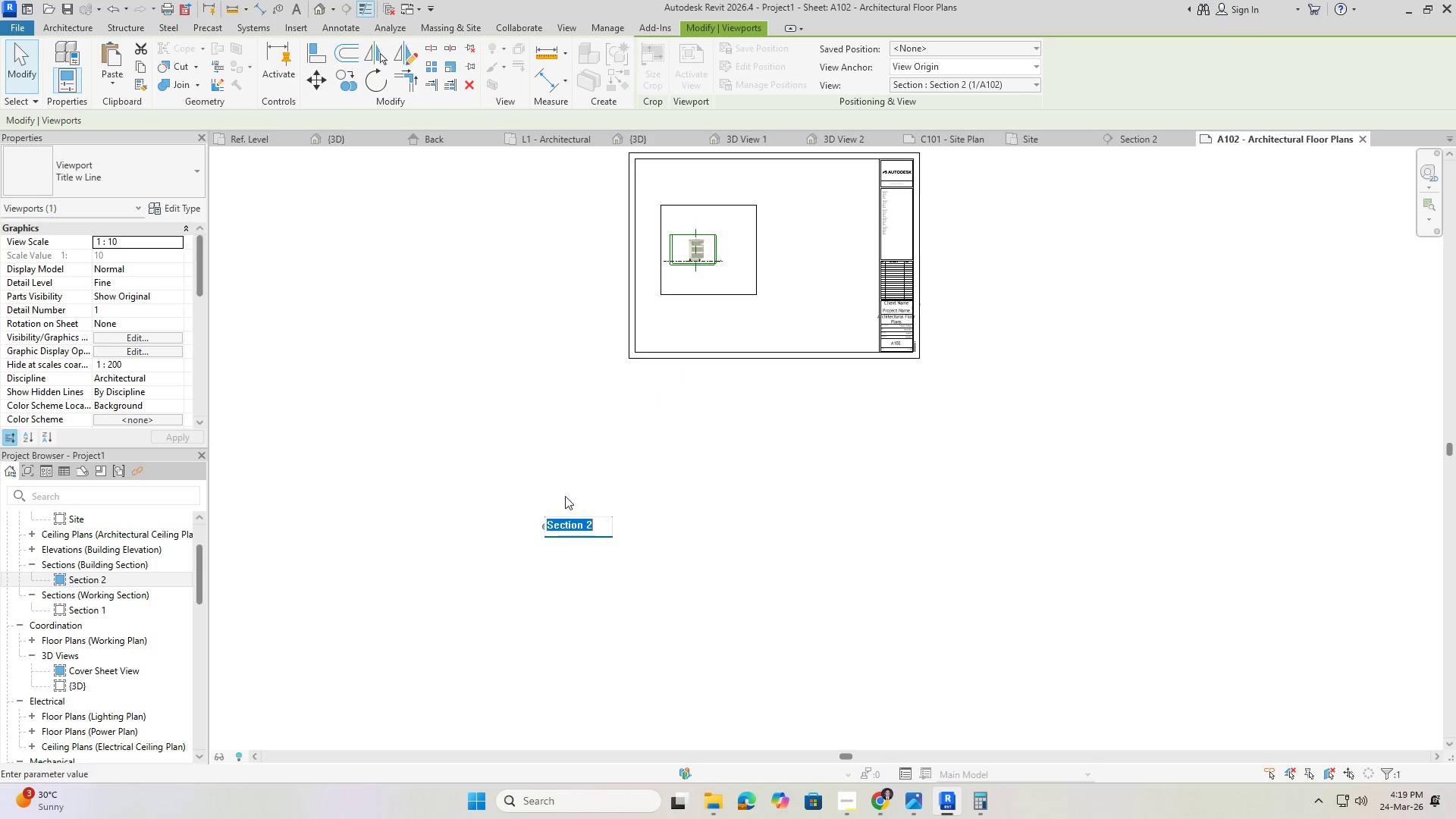 
left_click([558, 529])
 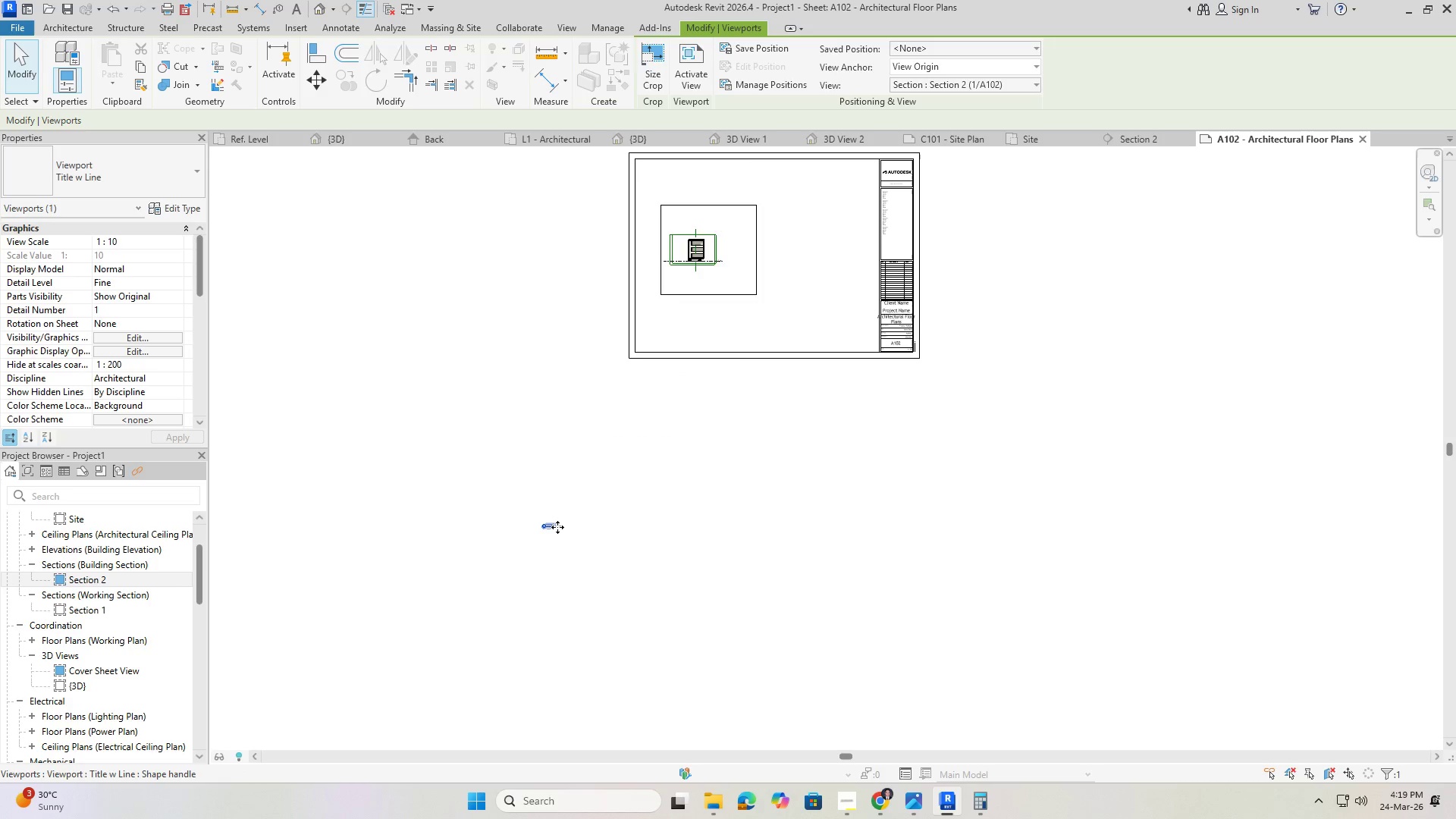 
left_click_drag(start_coordinate=[557, 527], to_coordinate=[680, 302])
 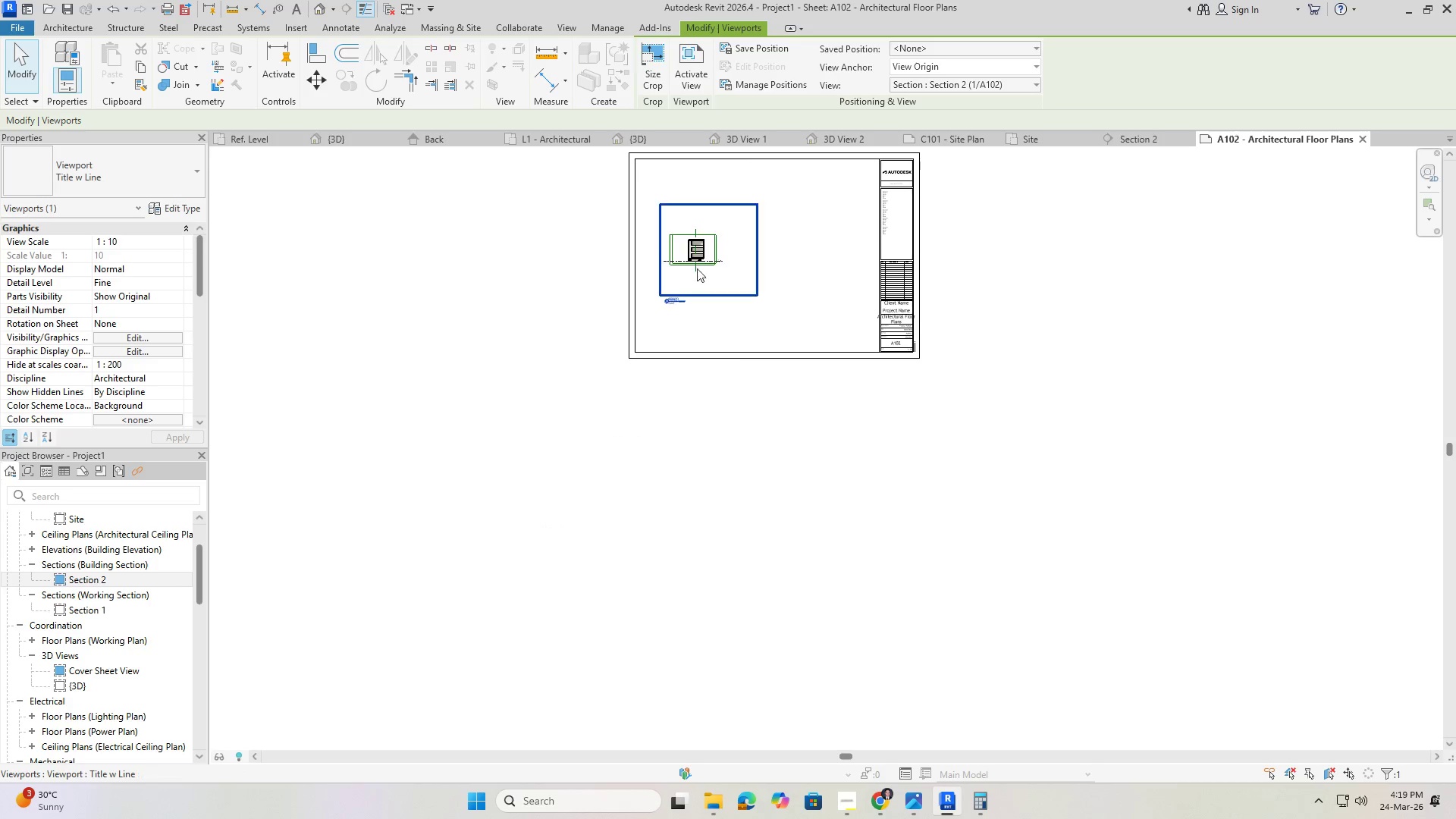 
scroll: coordinate [701, 274], scroll_direction: up, amount: 12.0
 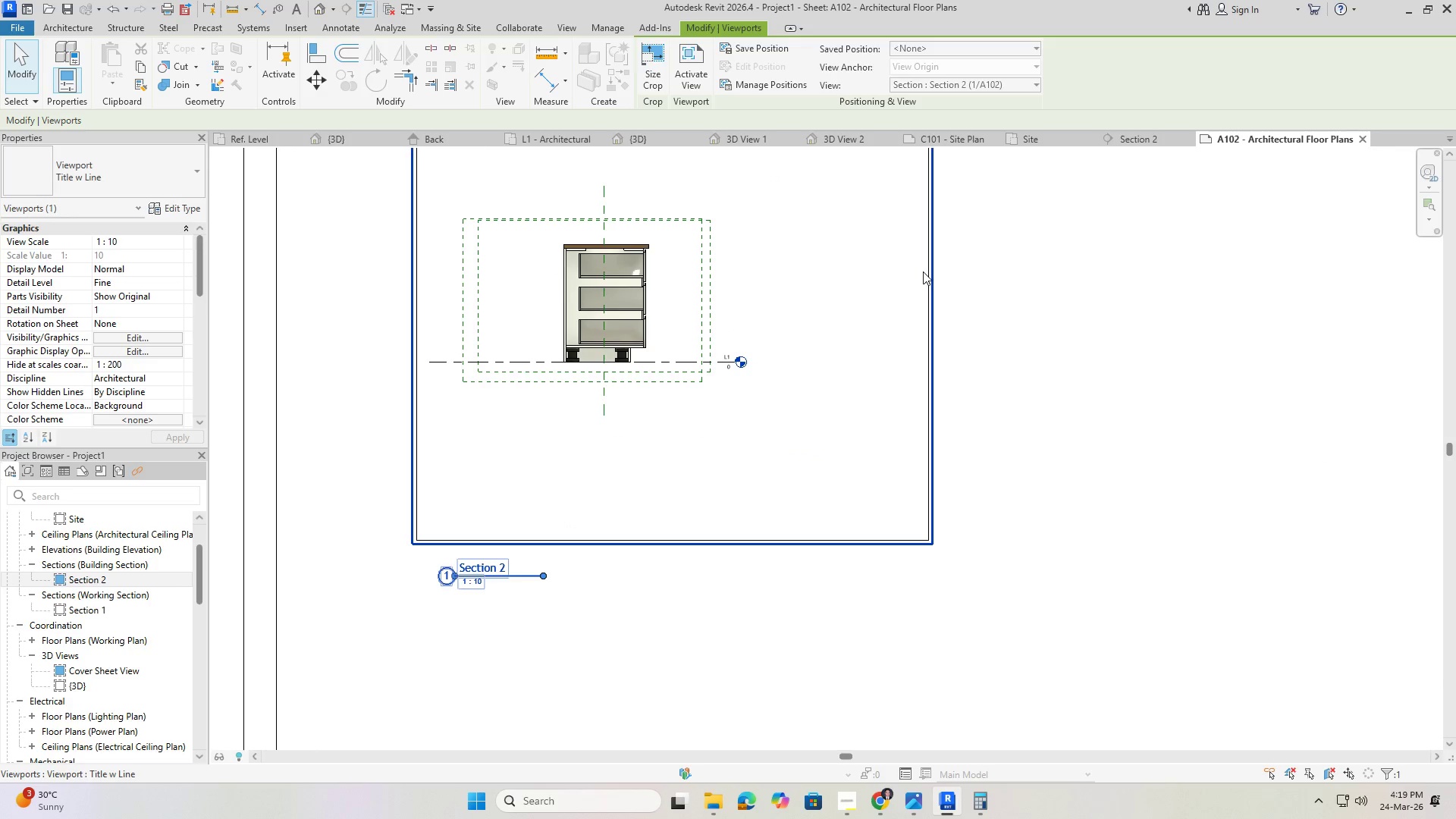 
double_click([956, 272])
 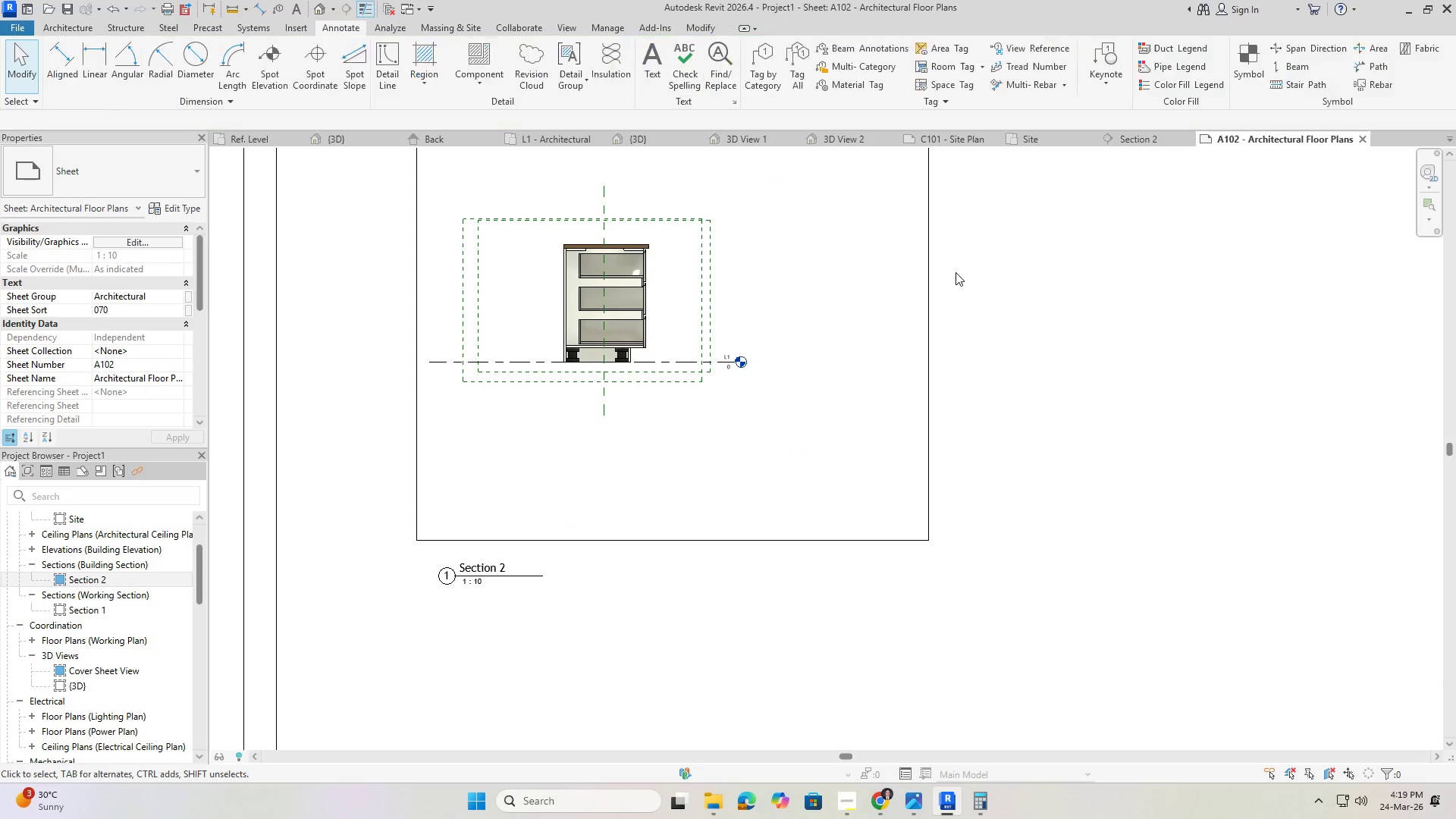 
triple_click([956, 272])
 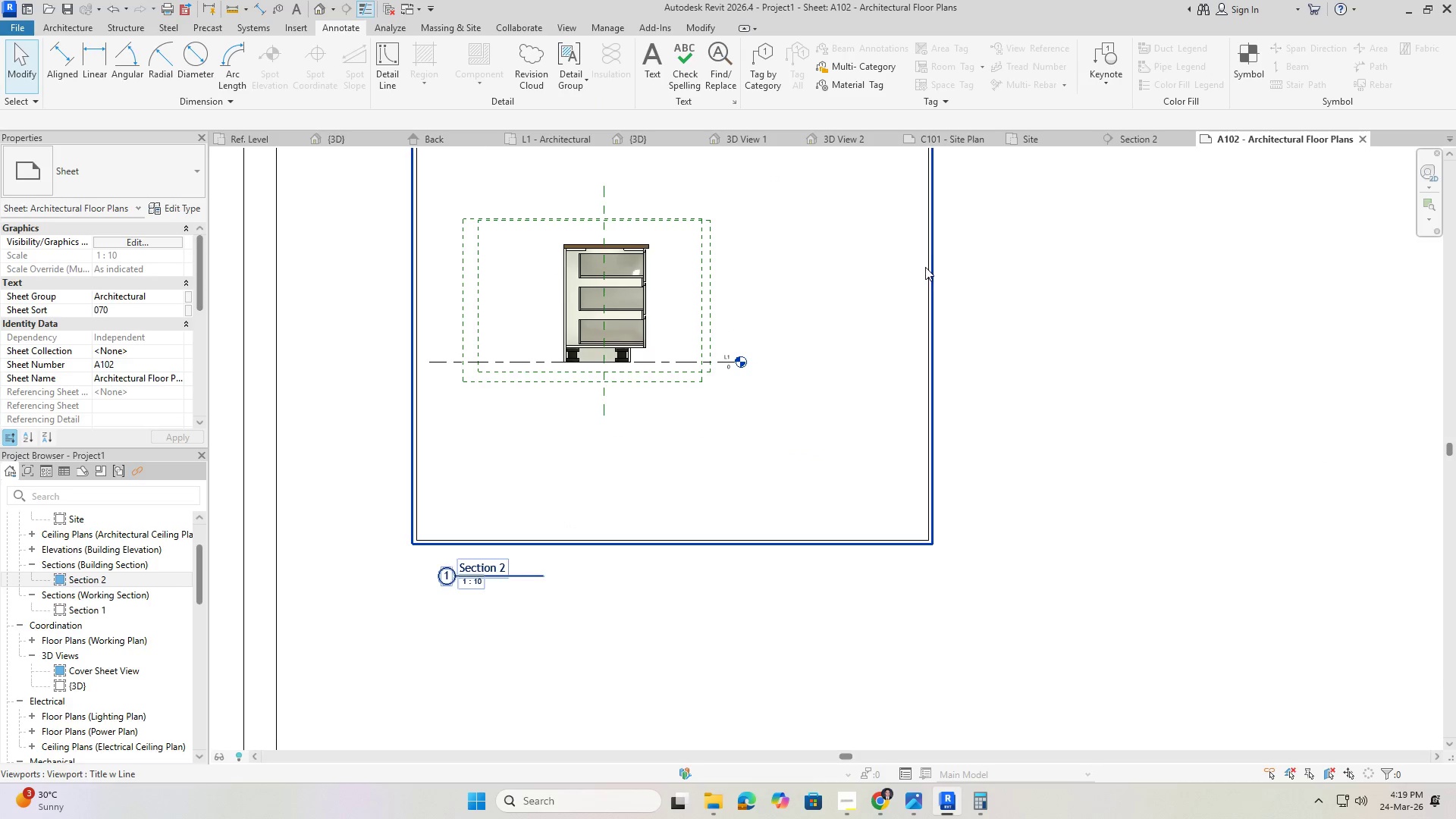 
triple_click([925, 266])
 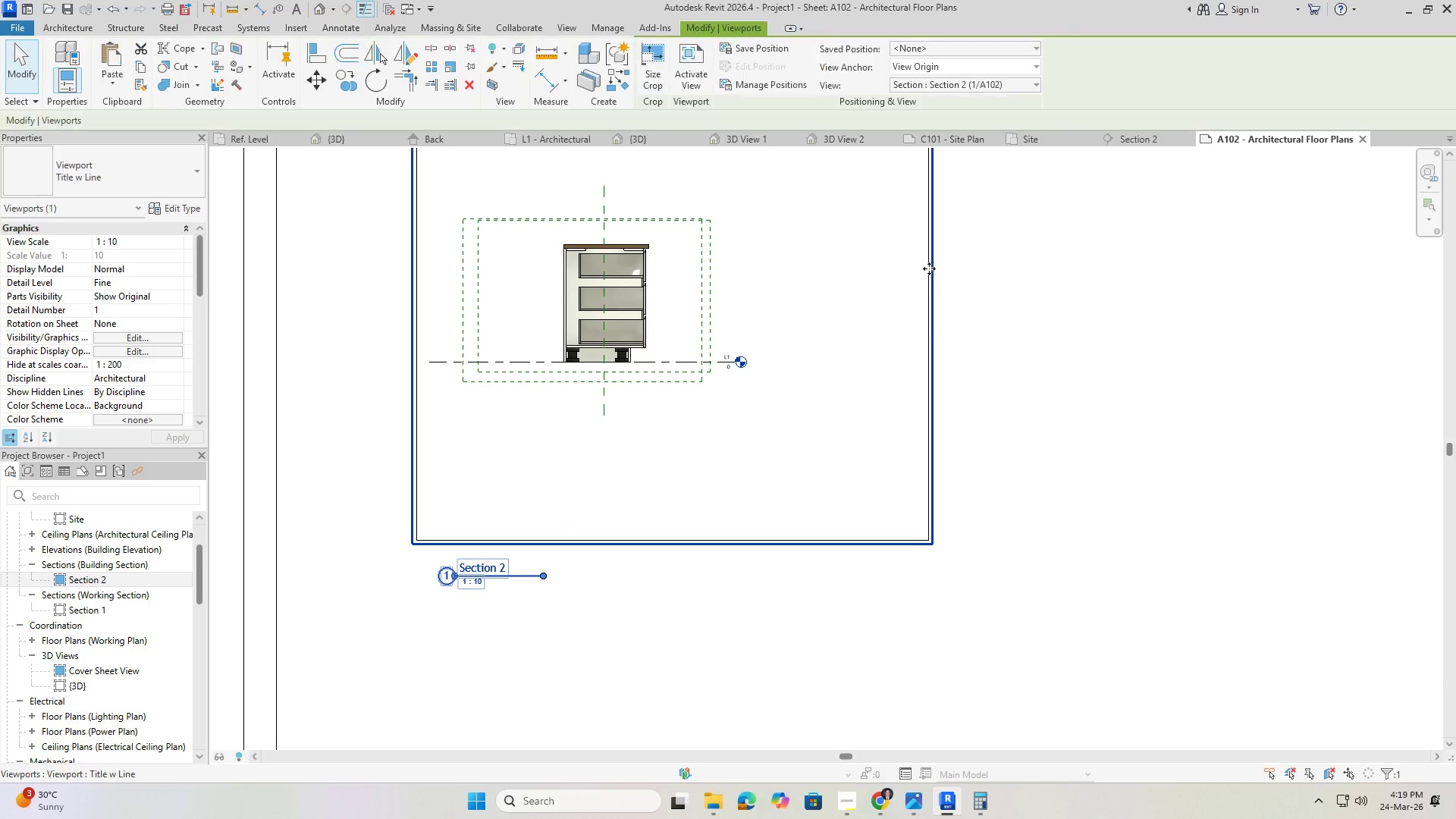 
scroll: coordinate [912, 406], scroll_direction: down, amount: 4.0
 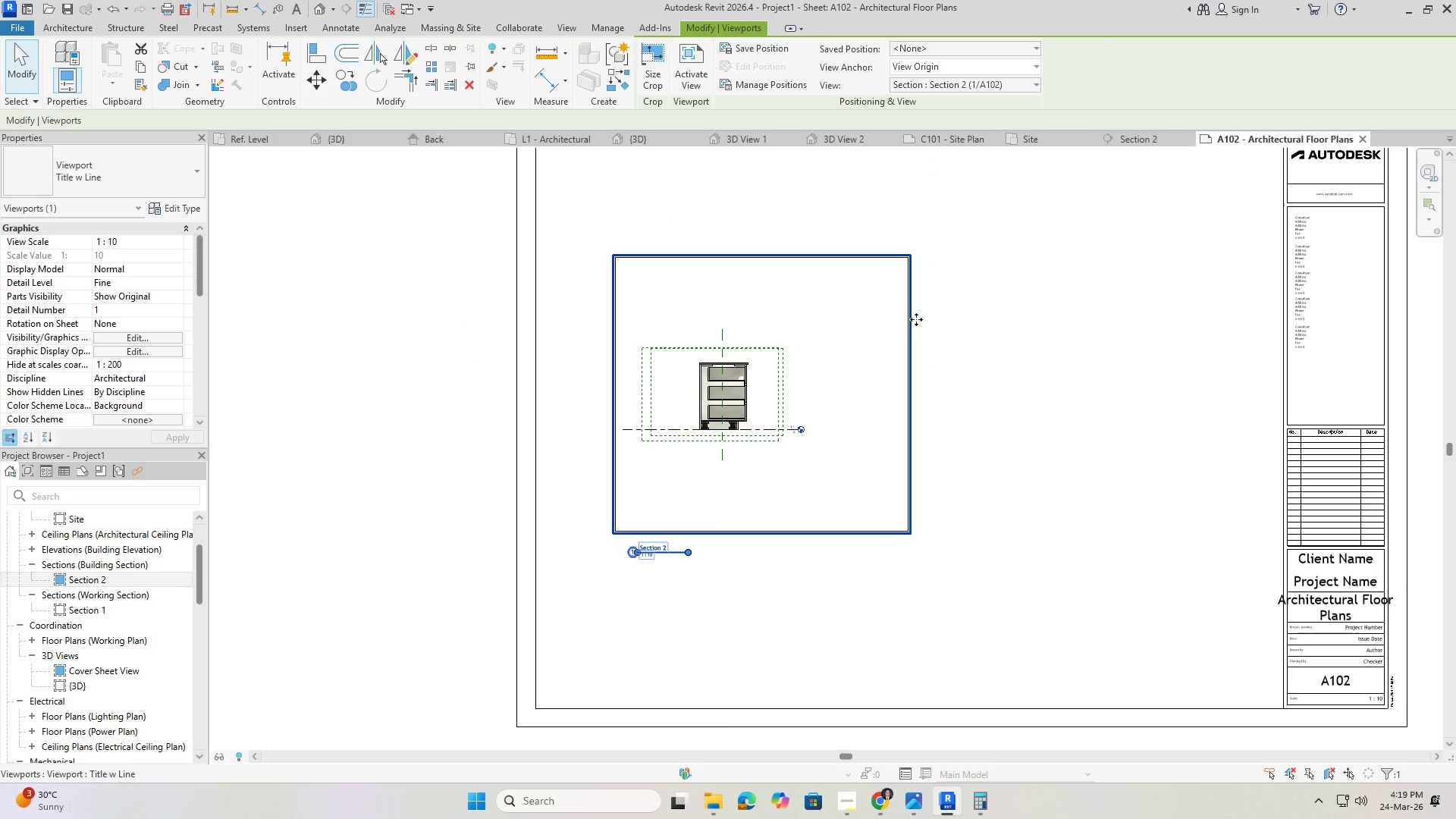 
left_click_drag(start_coordinate=[916, 319], to_coordinate=[874, 322])
 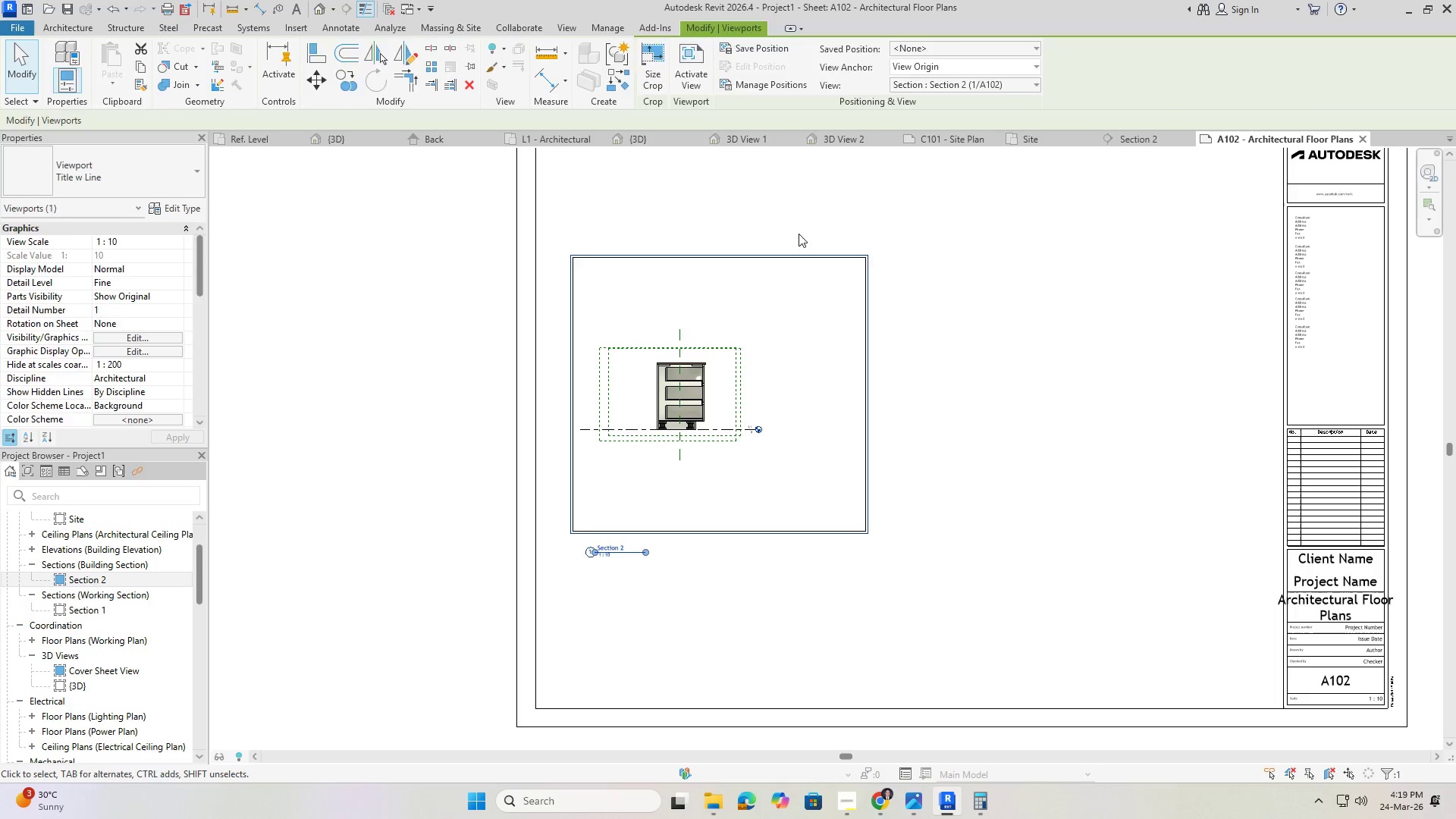 
double_click([799, 234])
 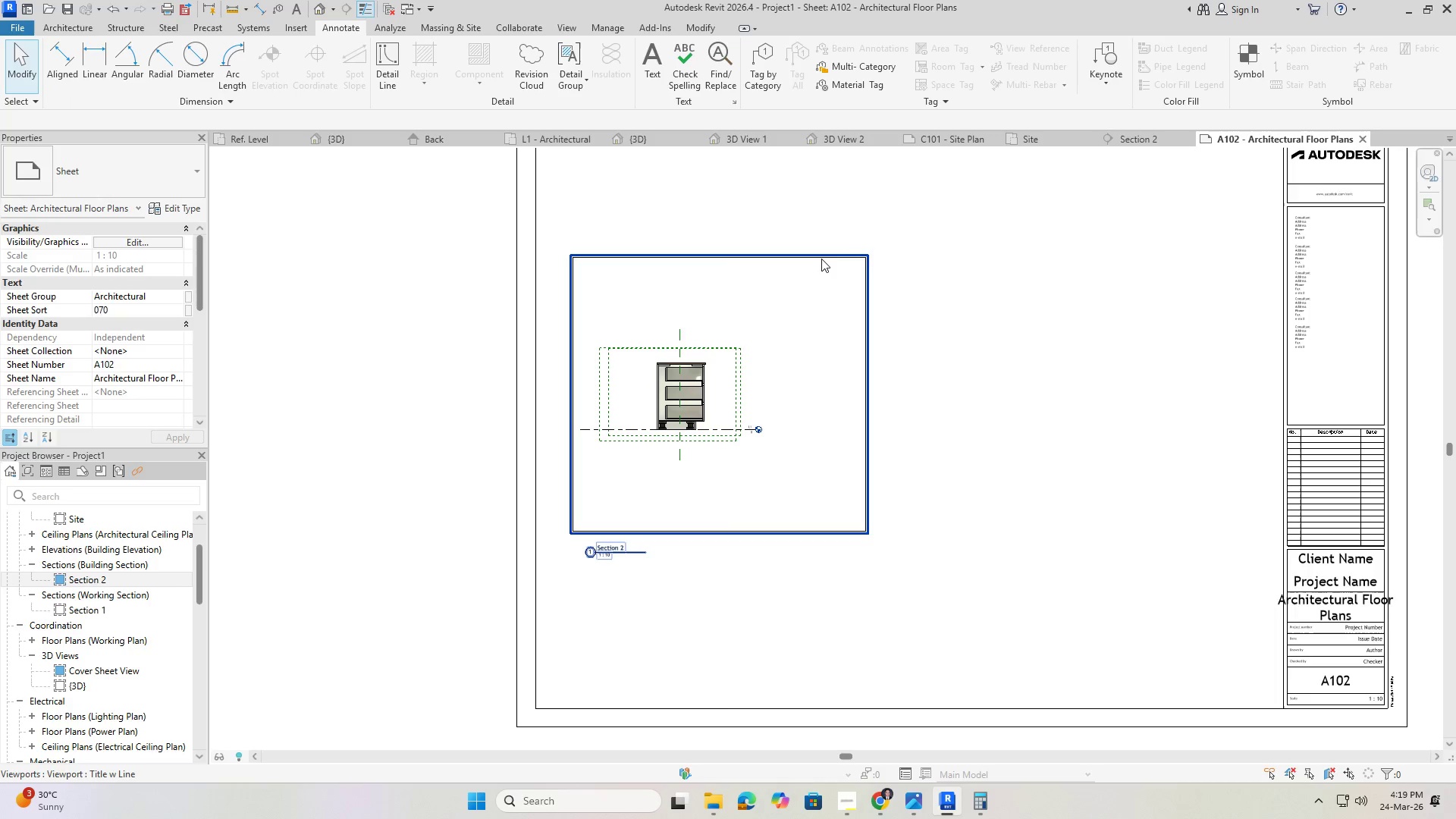 
left_click([821, 259])
 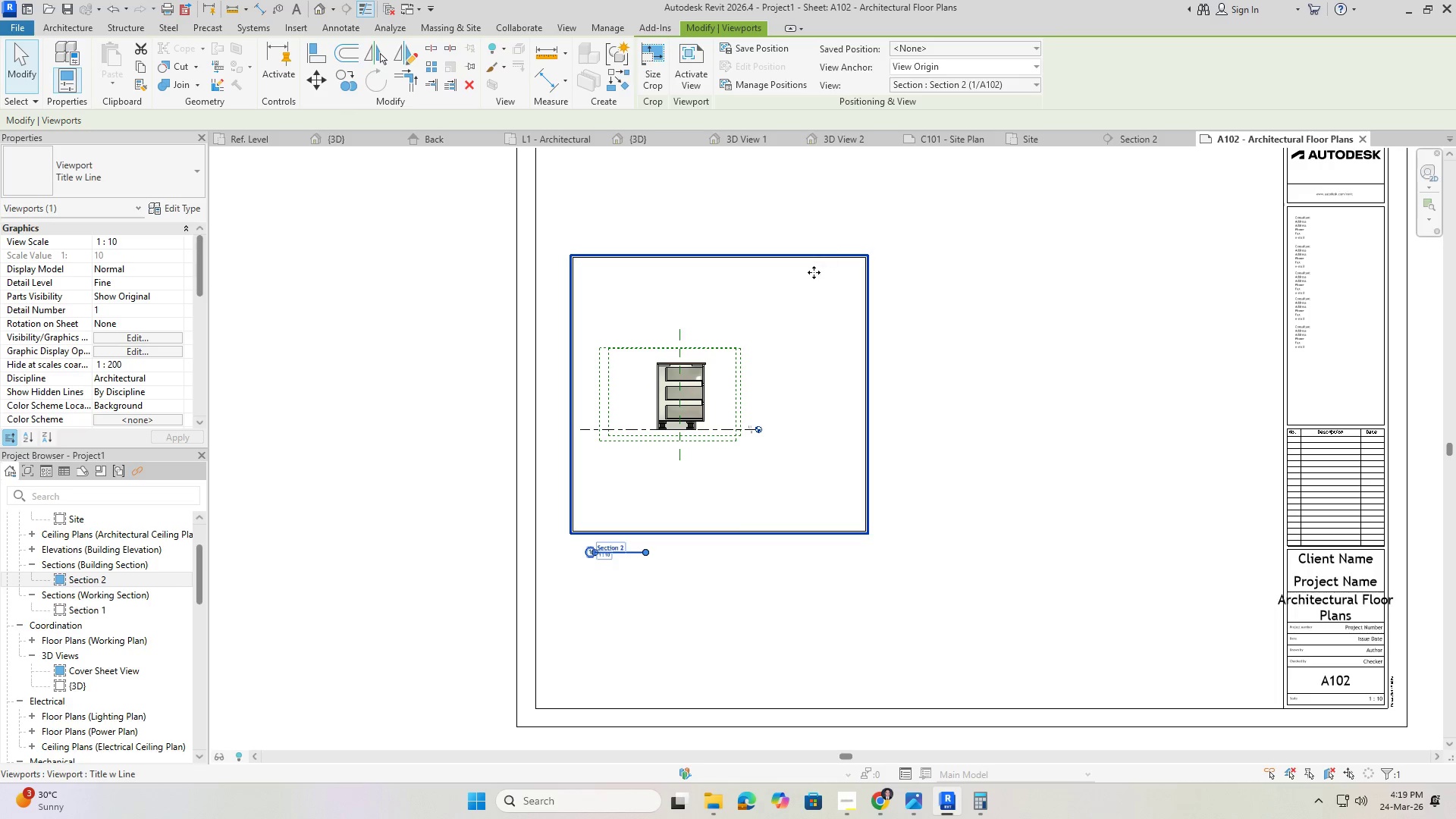 
double_click([814, 272])
 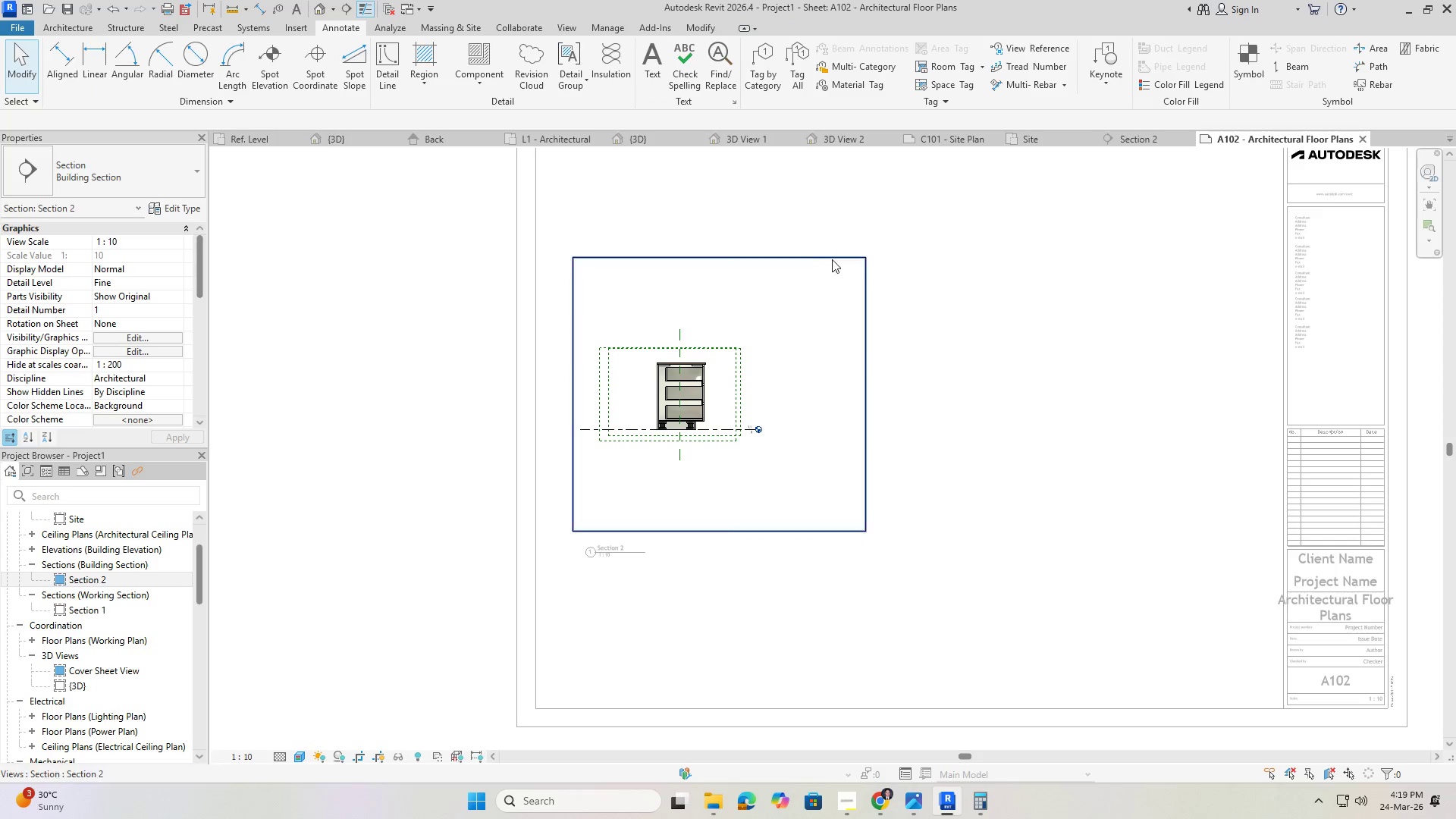 
left_click([832, 257])
 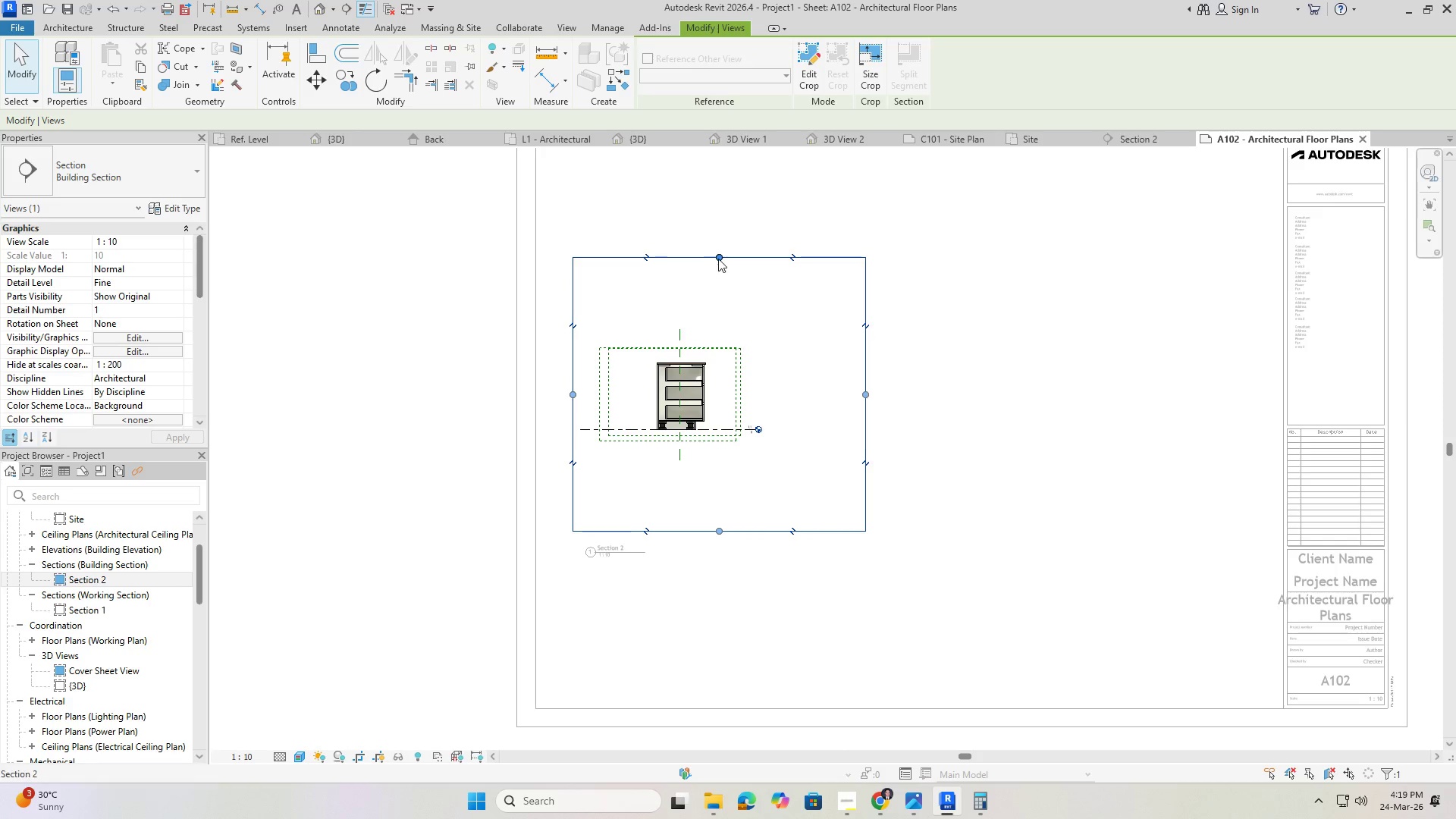 
left_click_drag(start_coordinate=[720, 257], to_coordinate=[711, 353])
 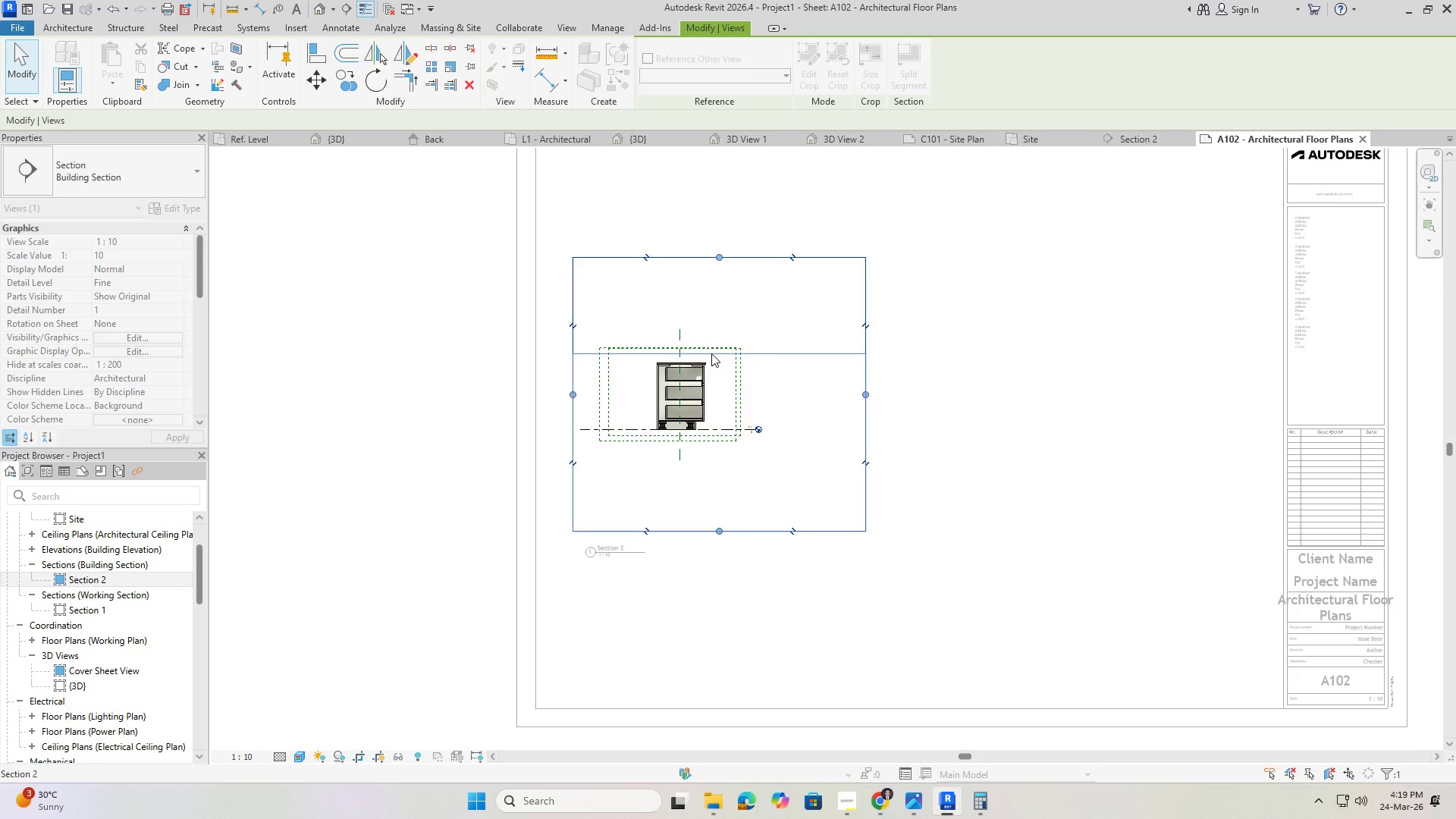 
scroll: coordinate [655, 372], scroll_direction: up, amount: 5.0
 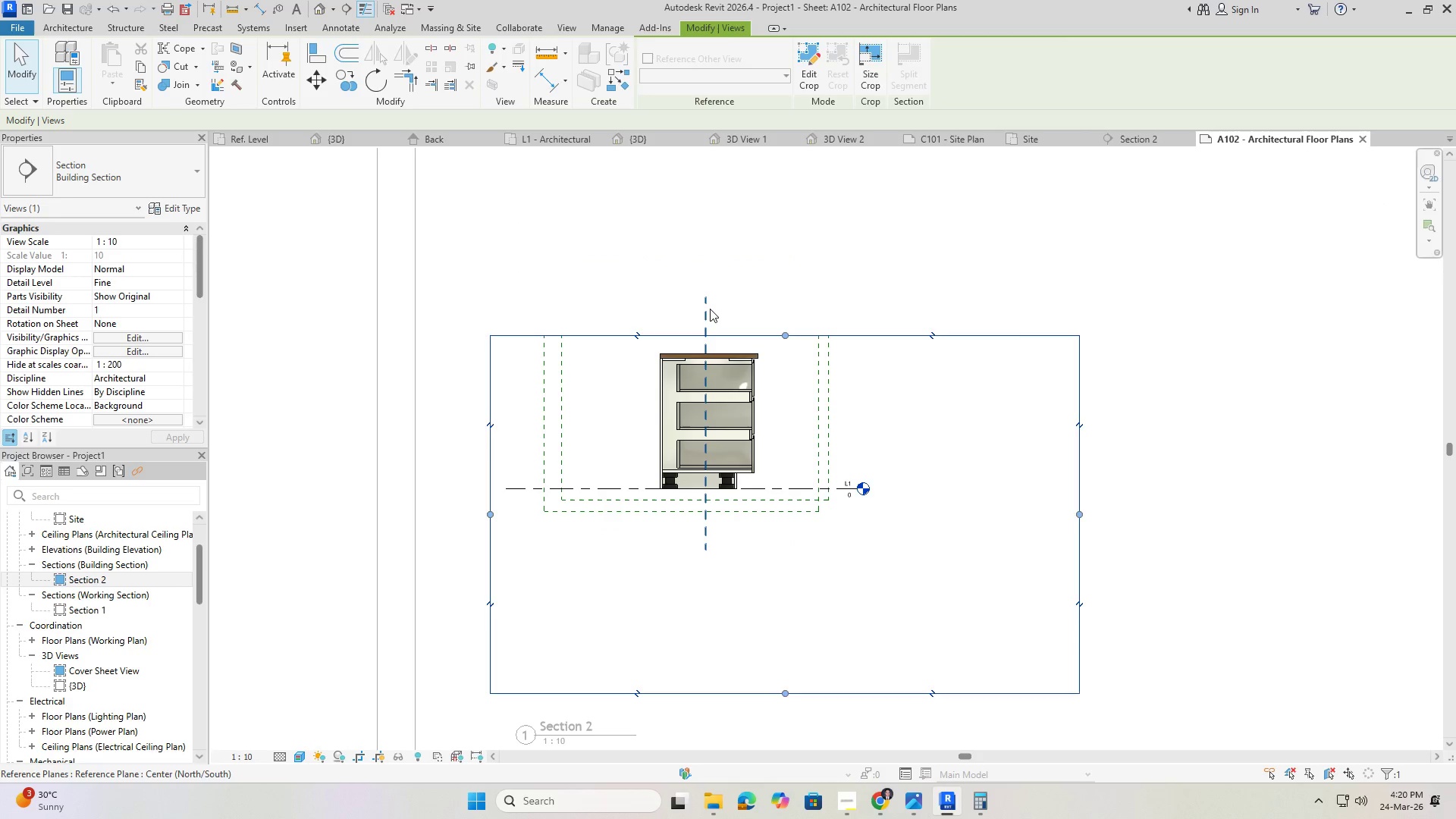 
key(Escape)
 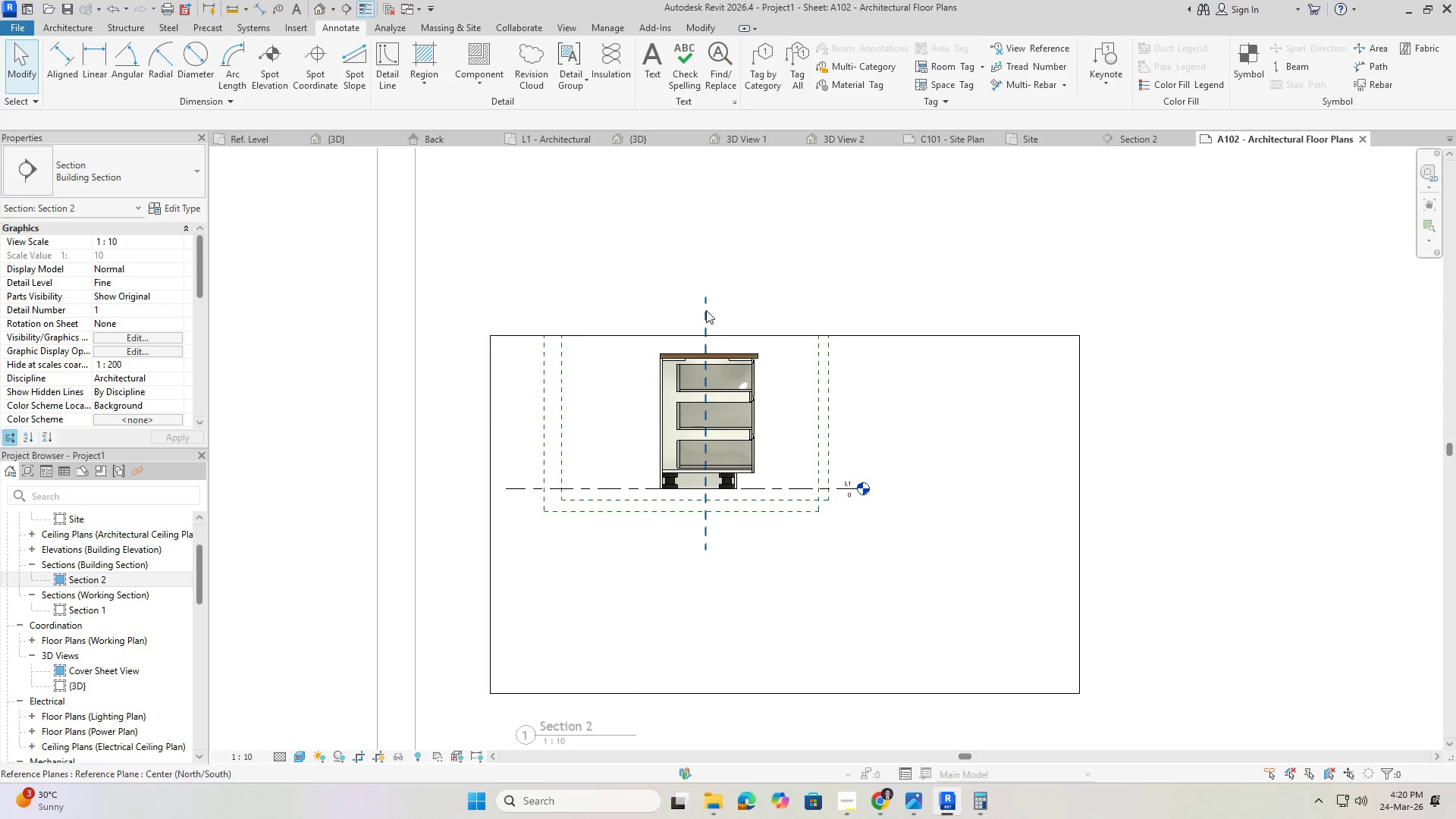 
left_click([706, 310])
 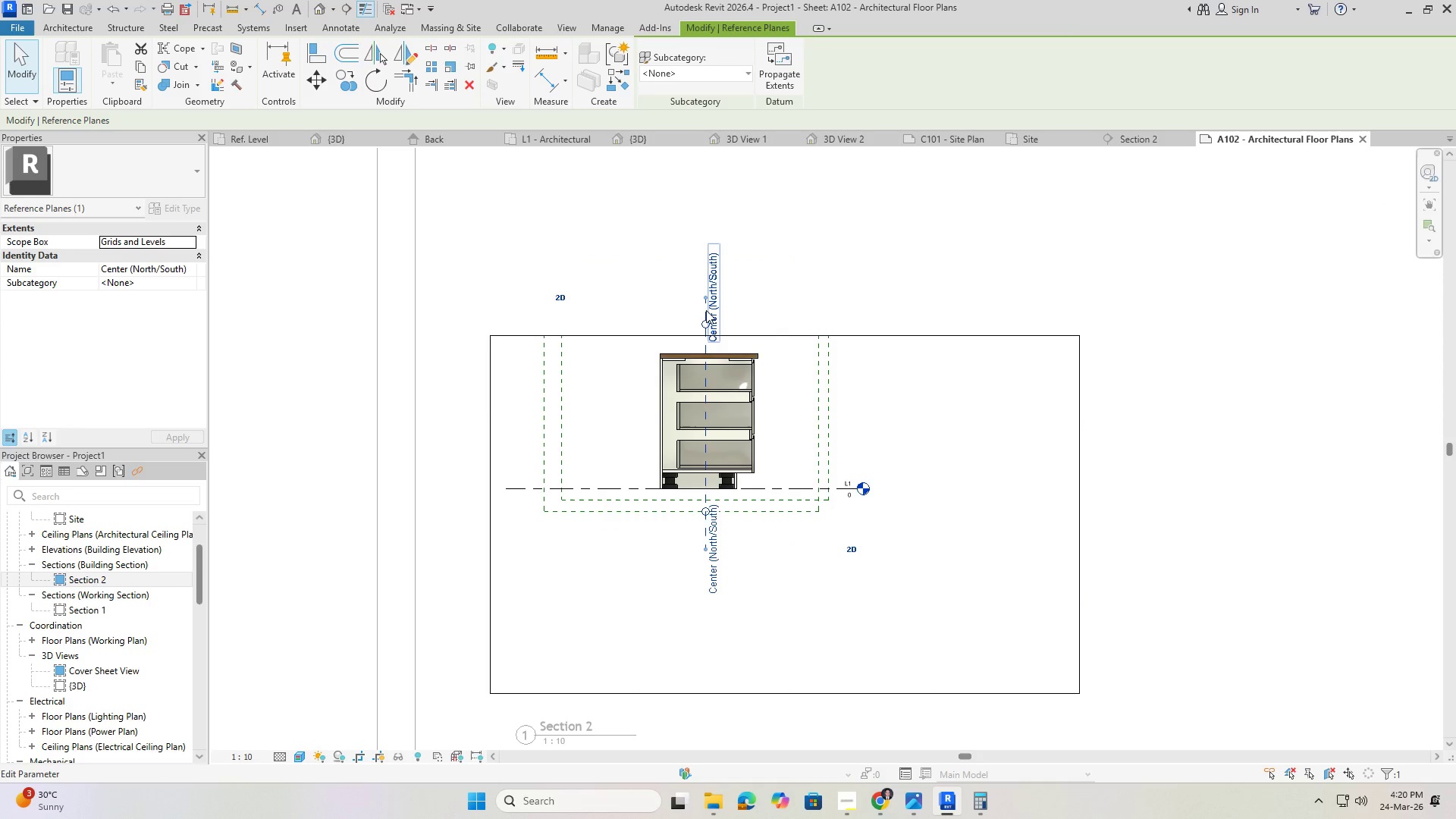 
right_click([706, 310])
 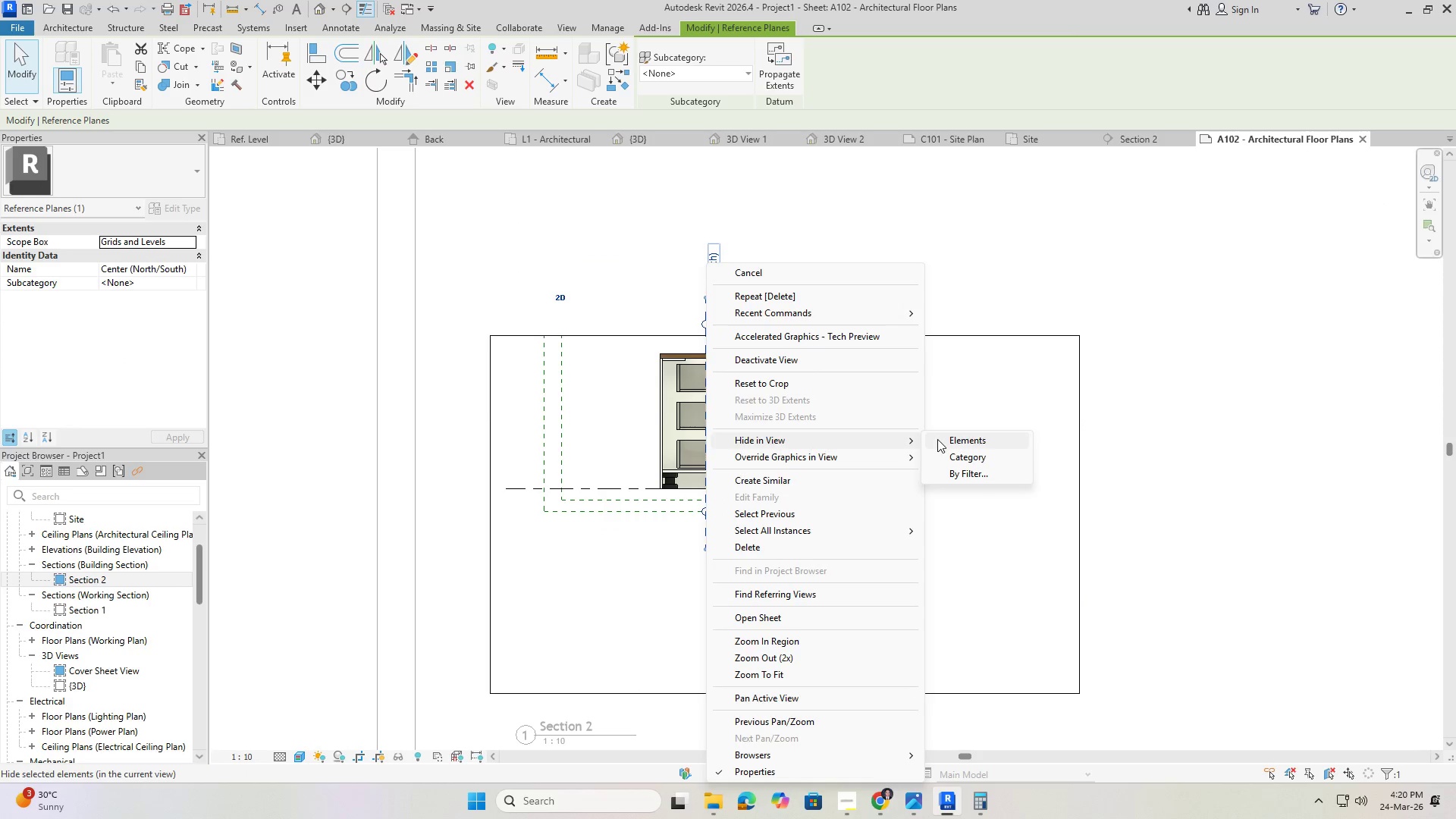 
left_click_drag(start_coordinate=[970, 502], to_coordinate=[804, 410])
 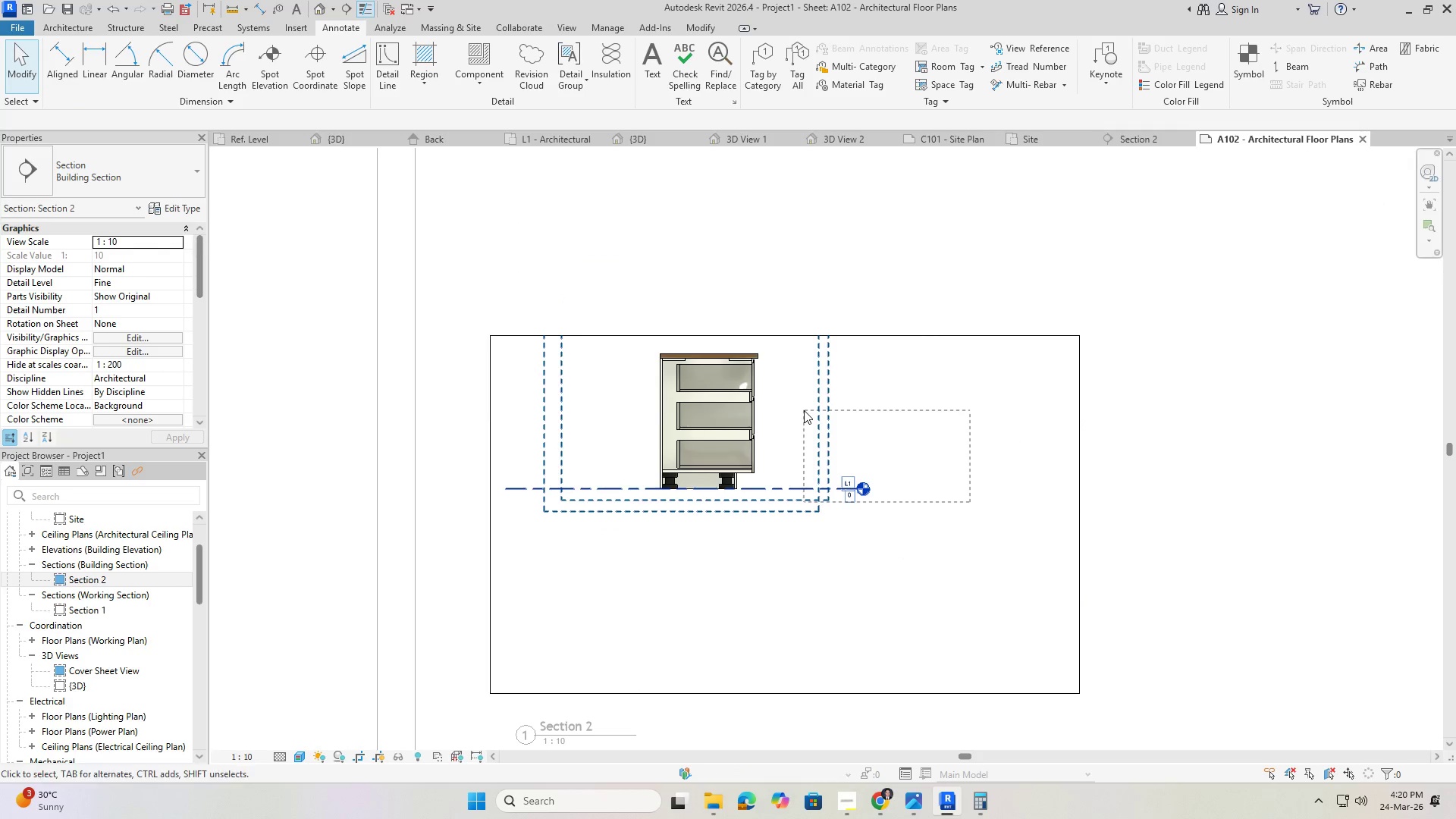 
right_click([804, 410])
 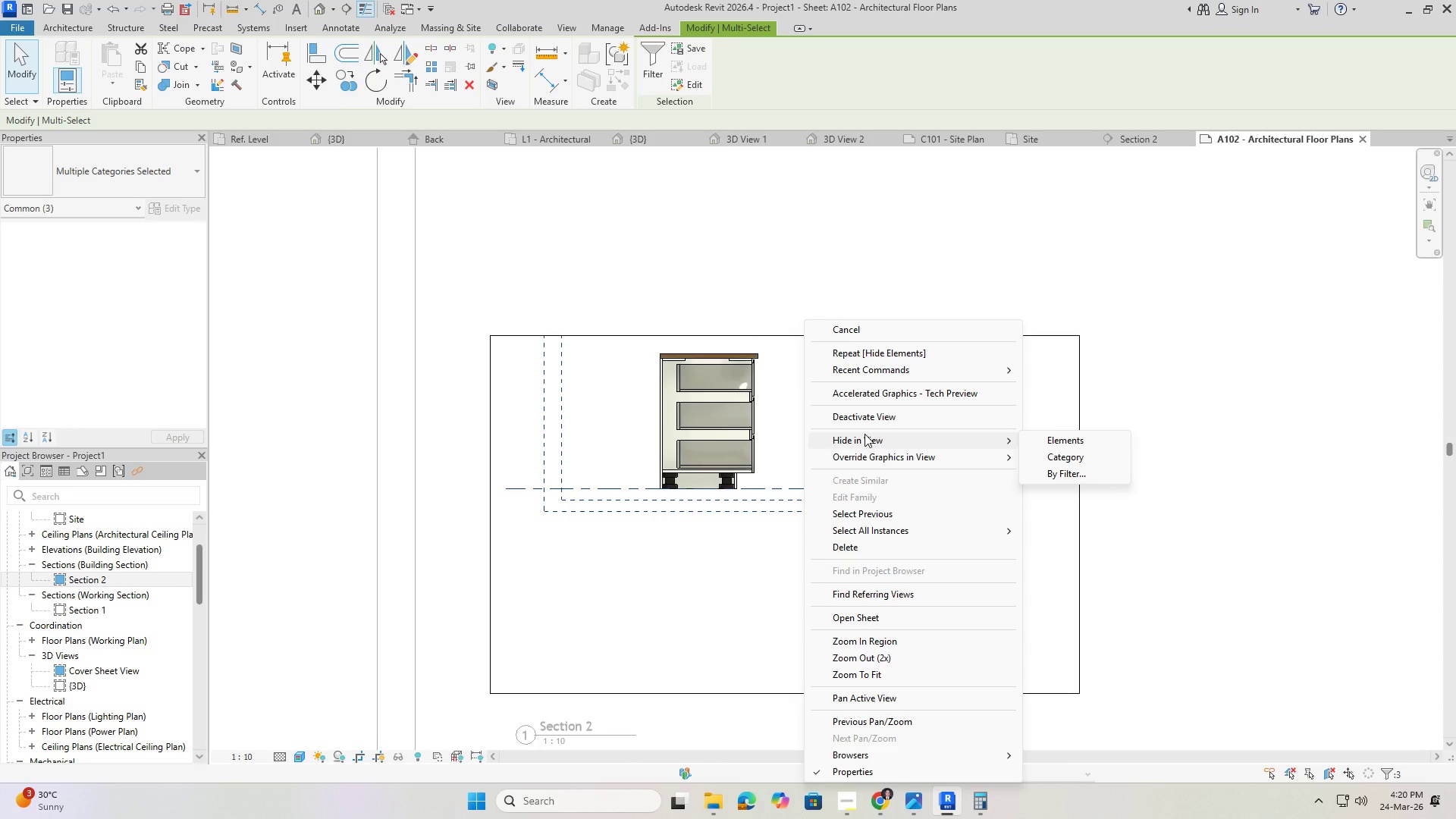 
left_click([1053, 438])
 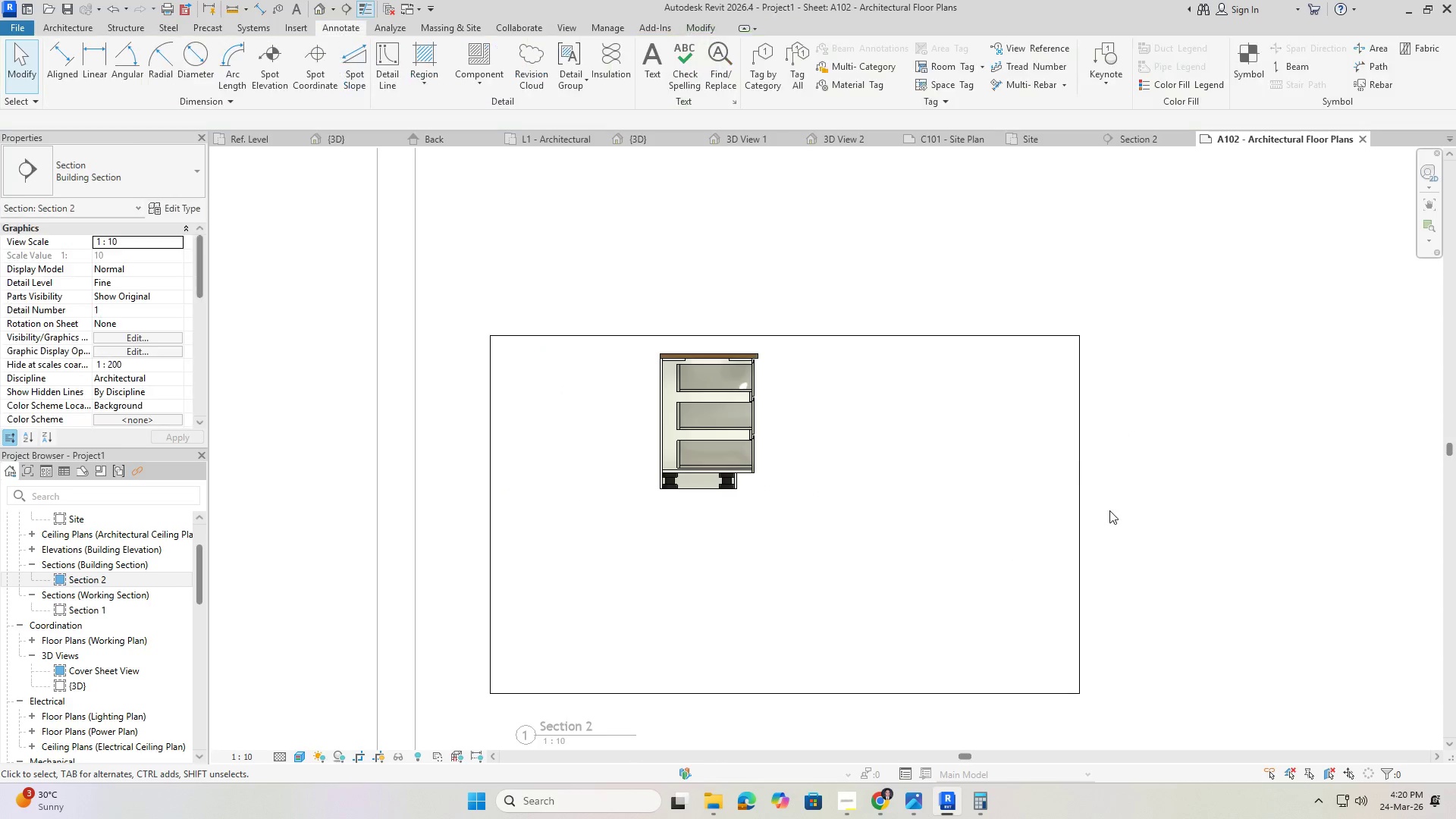 
left_click_drag(start_coordinate=[1110, 510], to_coordinate=[1018, 433])
 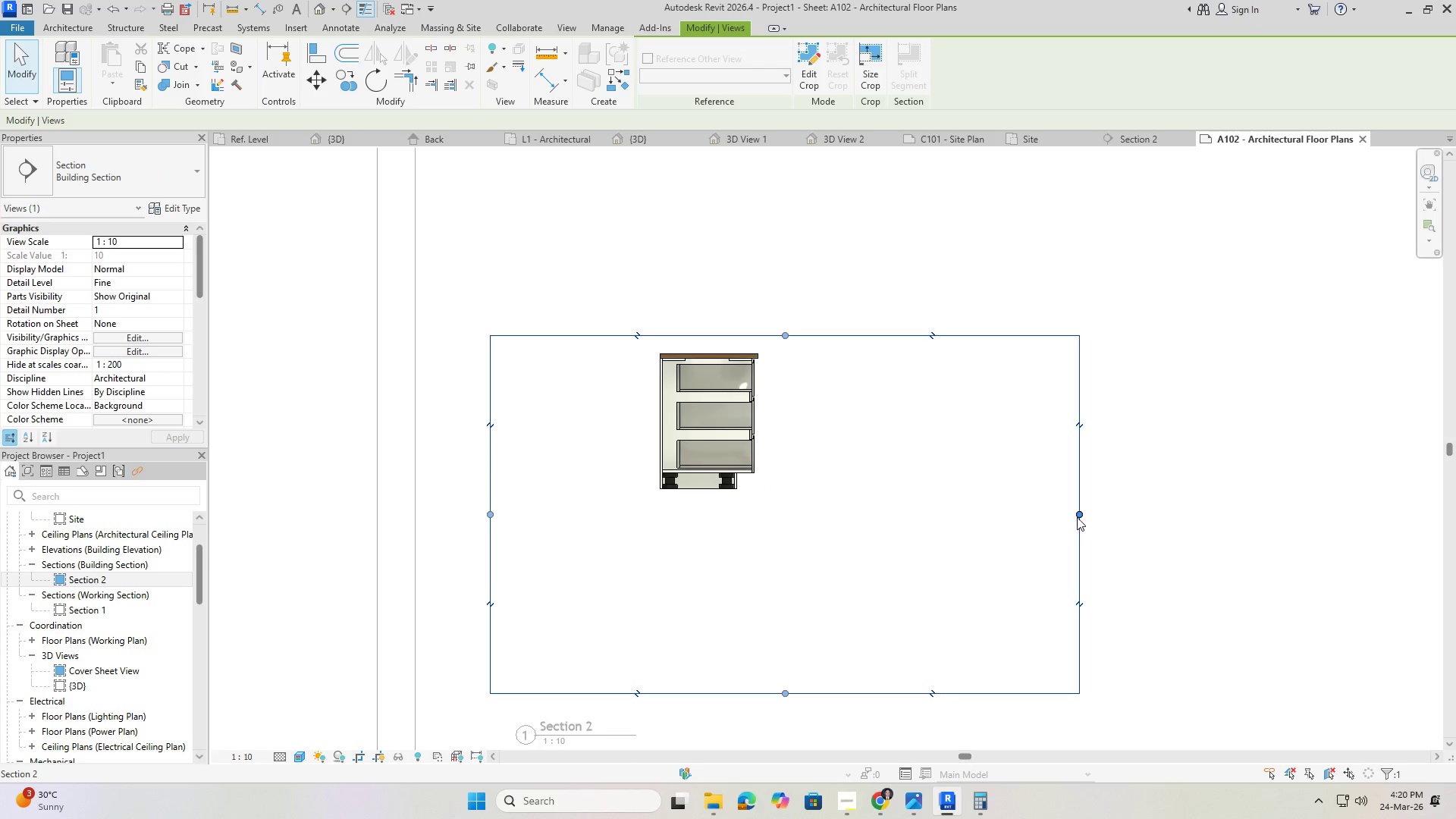 
left_click_drag(start_coordinate=[1078, 516], to_coordinate=[817, 500])
 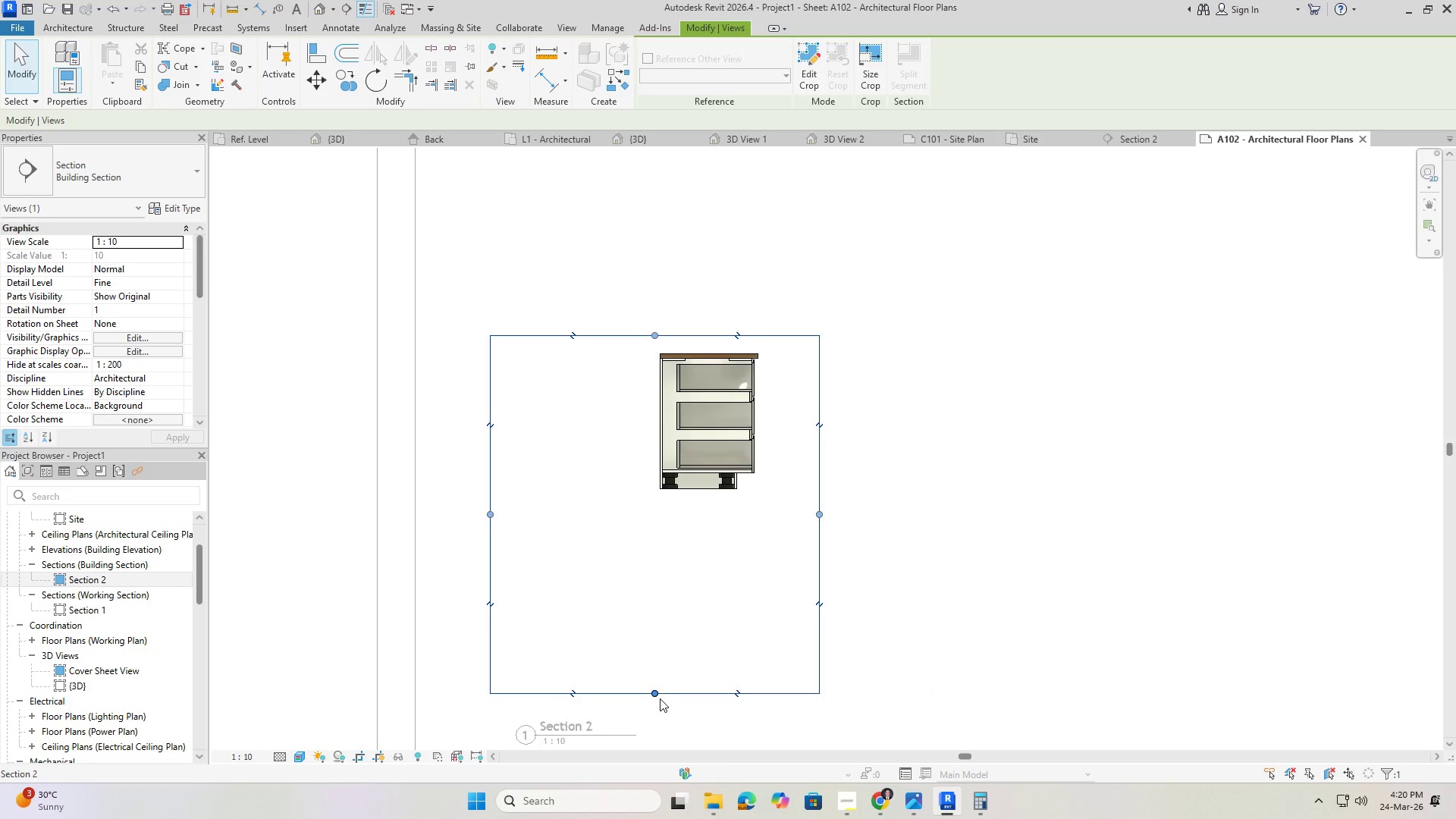 
left_click_drag(start_coordinate=[655, 695], to_coordinate=[660, 526])
 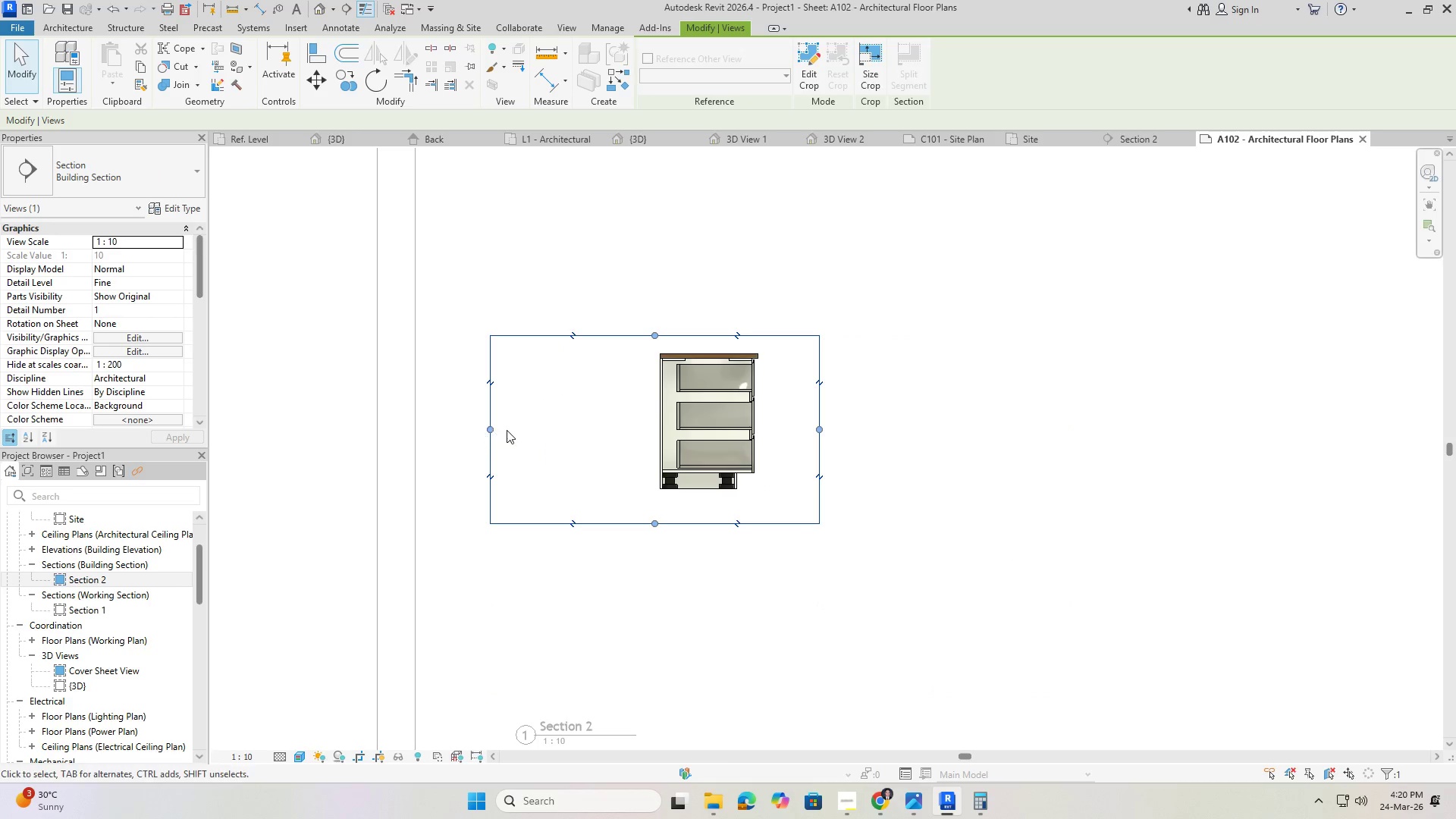 
left_click_drag(start_coordinate=[489, 427], to_coordinate=[624, 410])
 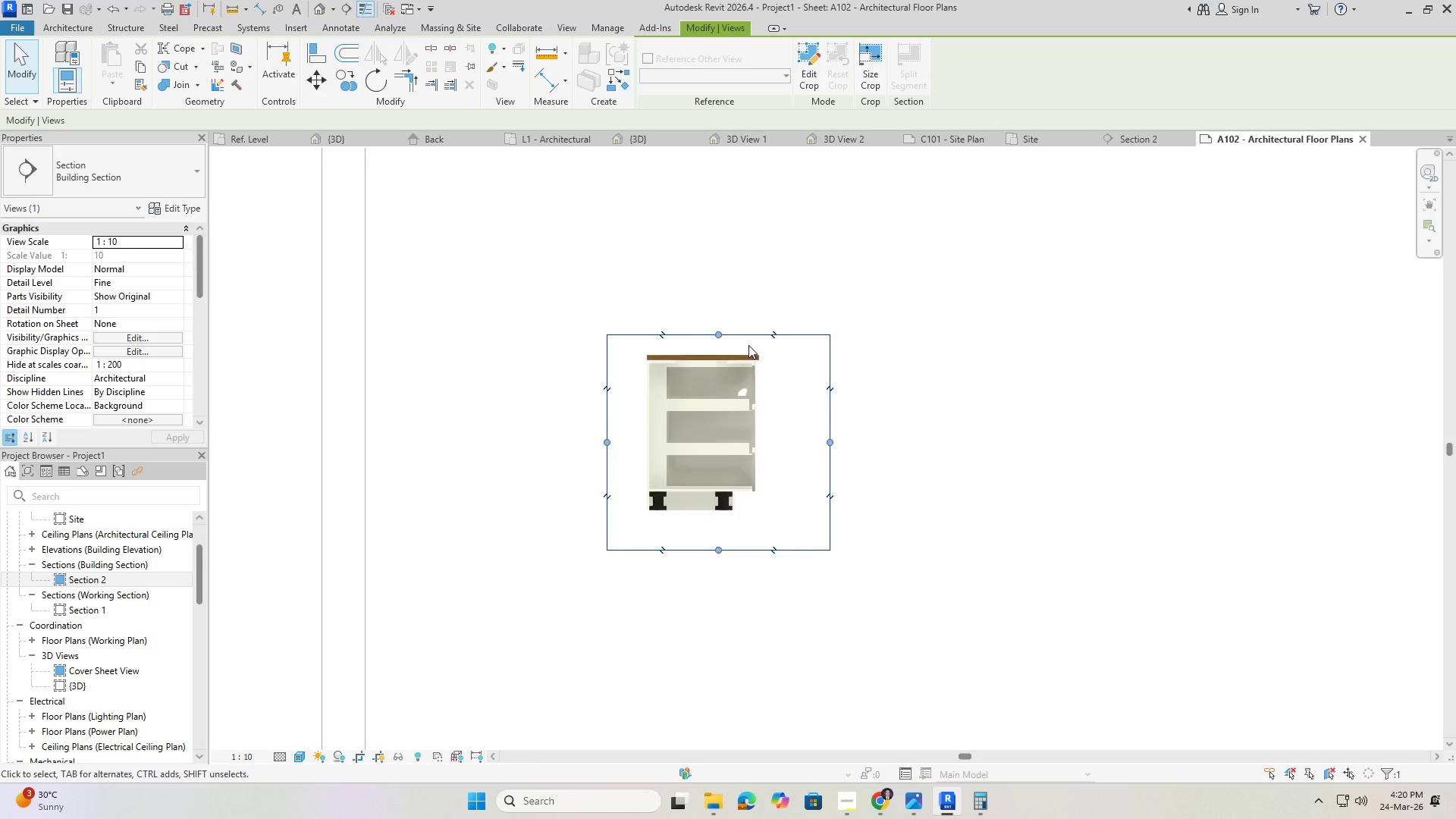 
scroll: coordinate [757, 359], scroll_direction: up, amount: 7.0
 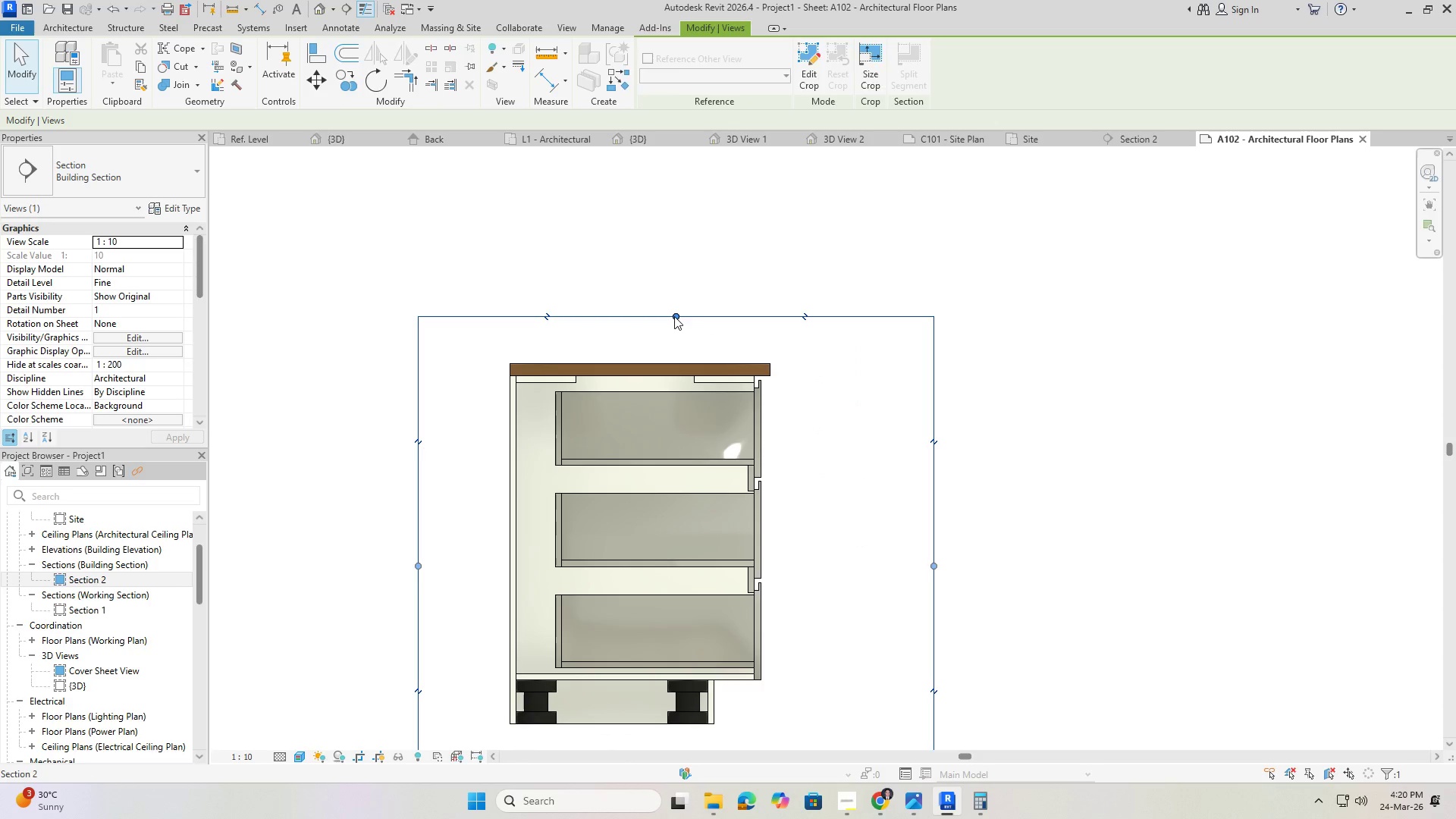 
left_click_drag(start_coordinate=[674, 316], to_coordinate=[676, 292])
 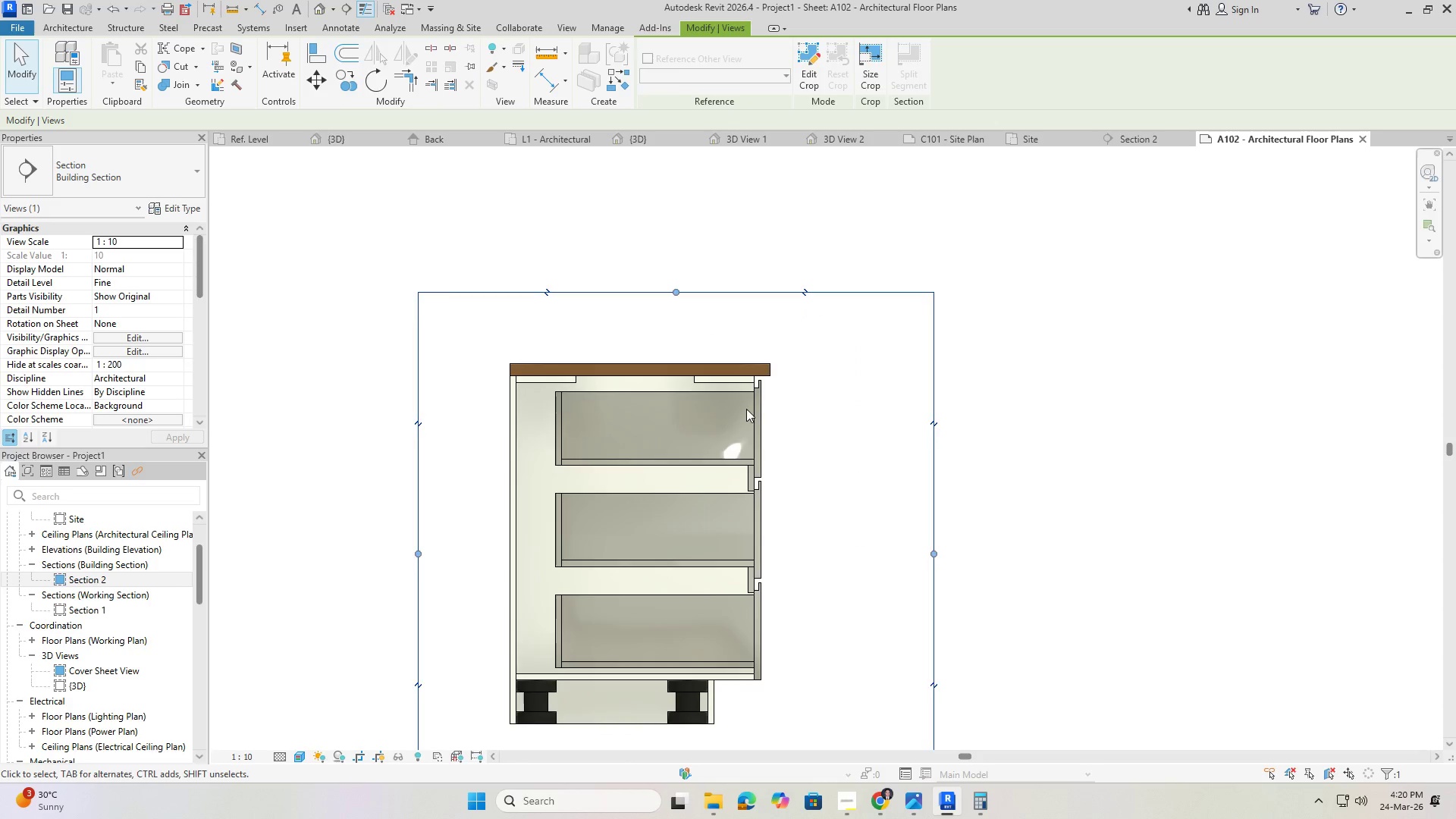 
scroll: coordinate [676, 438], scroll_direction: down, amount: 13.0
 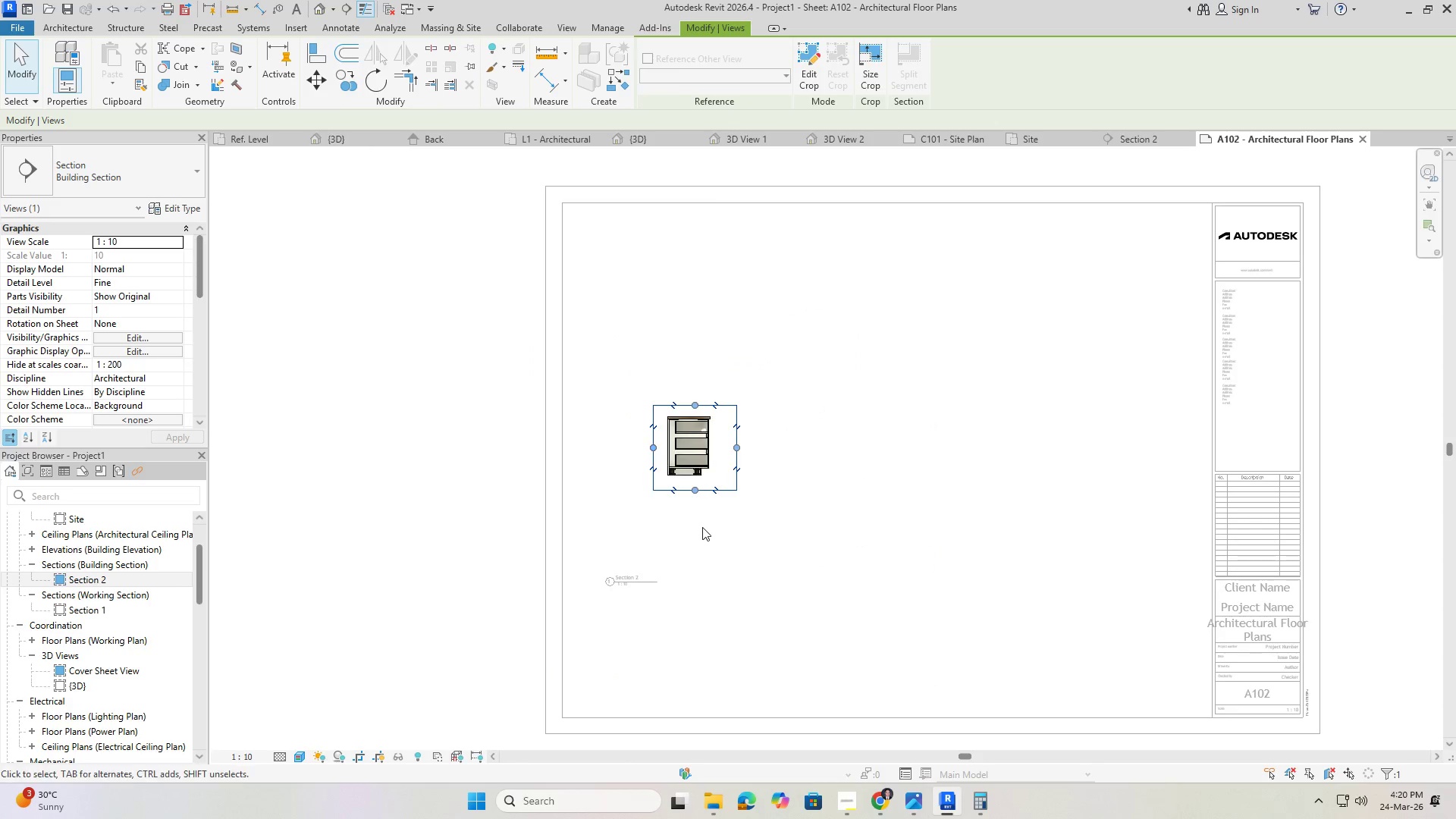 
left_click([702, 527])
 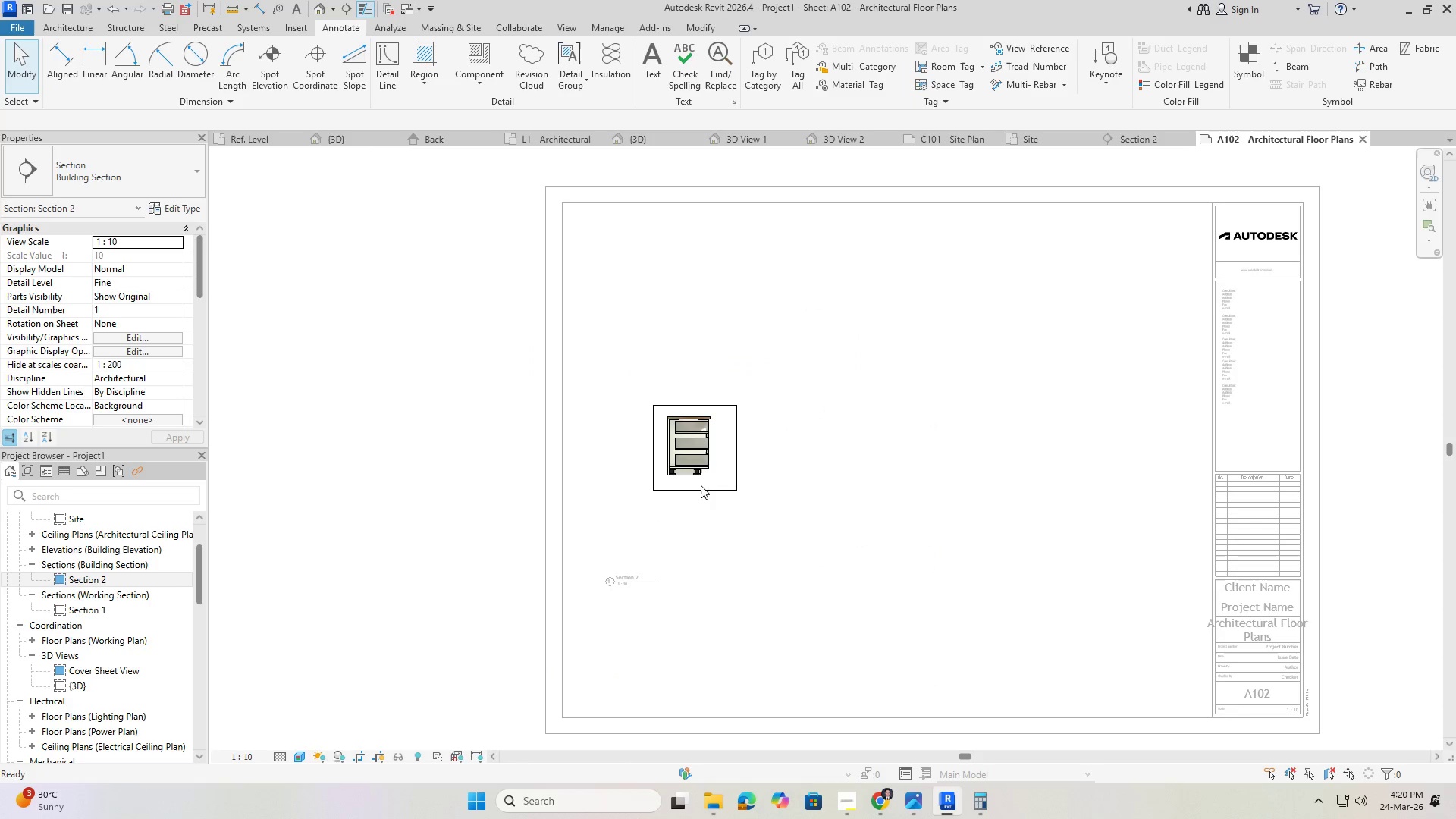 
key(Escape)
 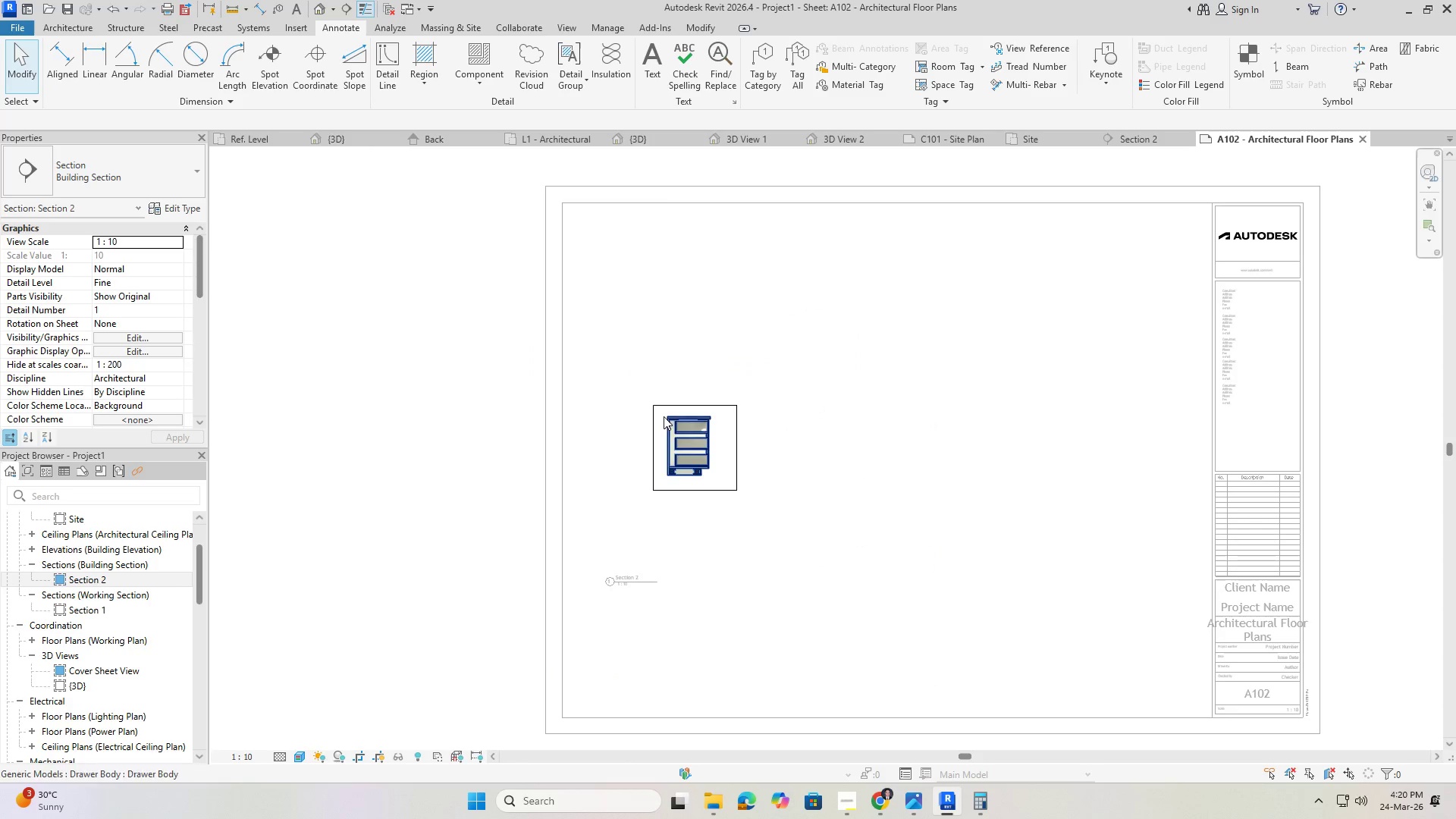 
key(Escape)
 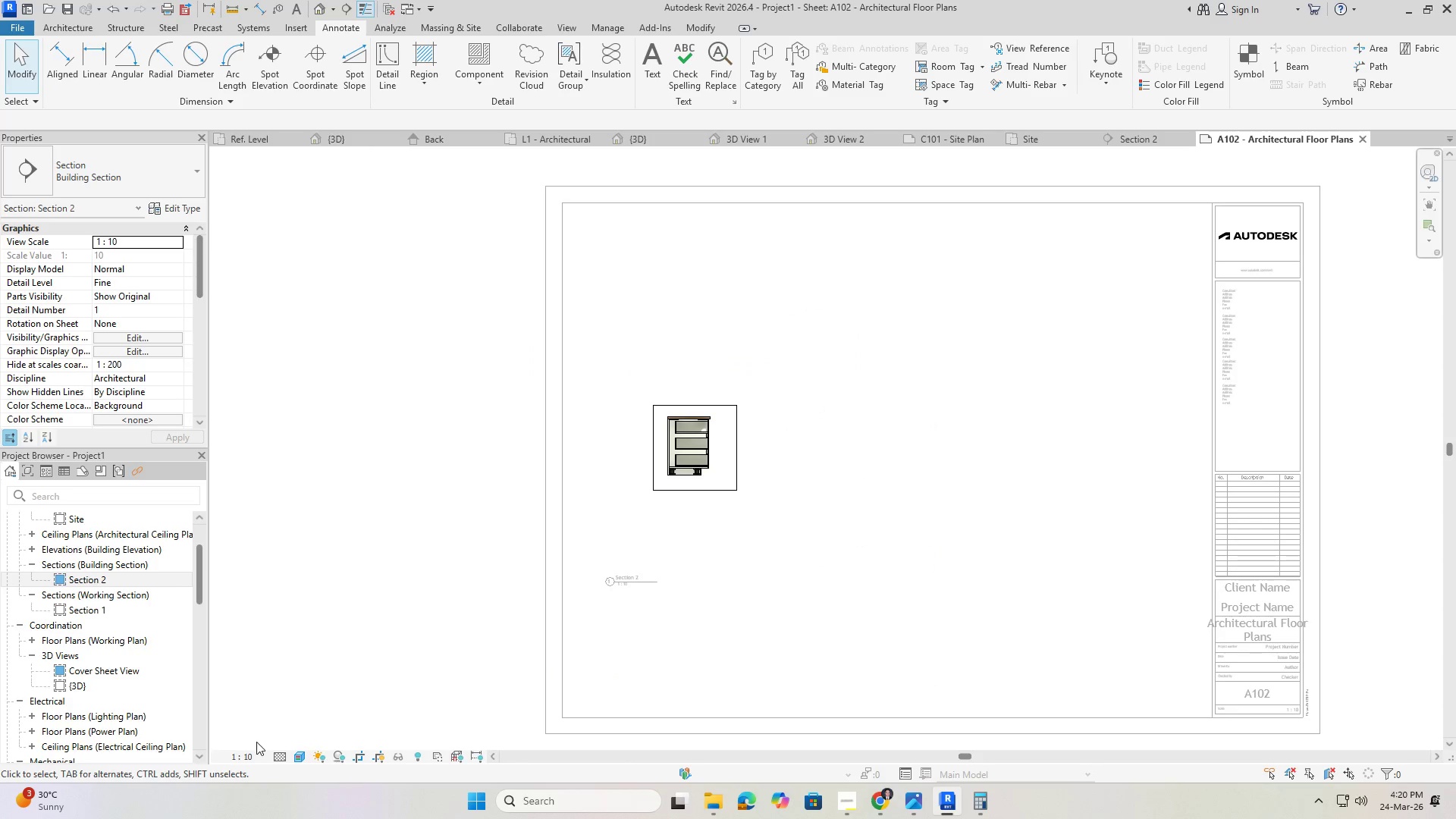 
left_click([247, 756])
 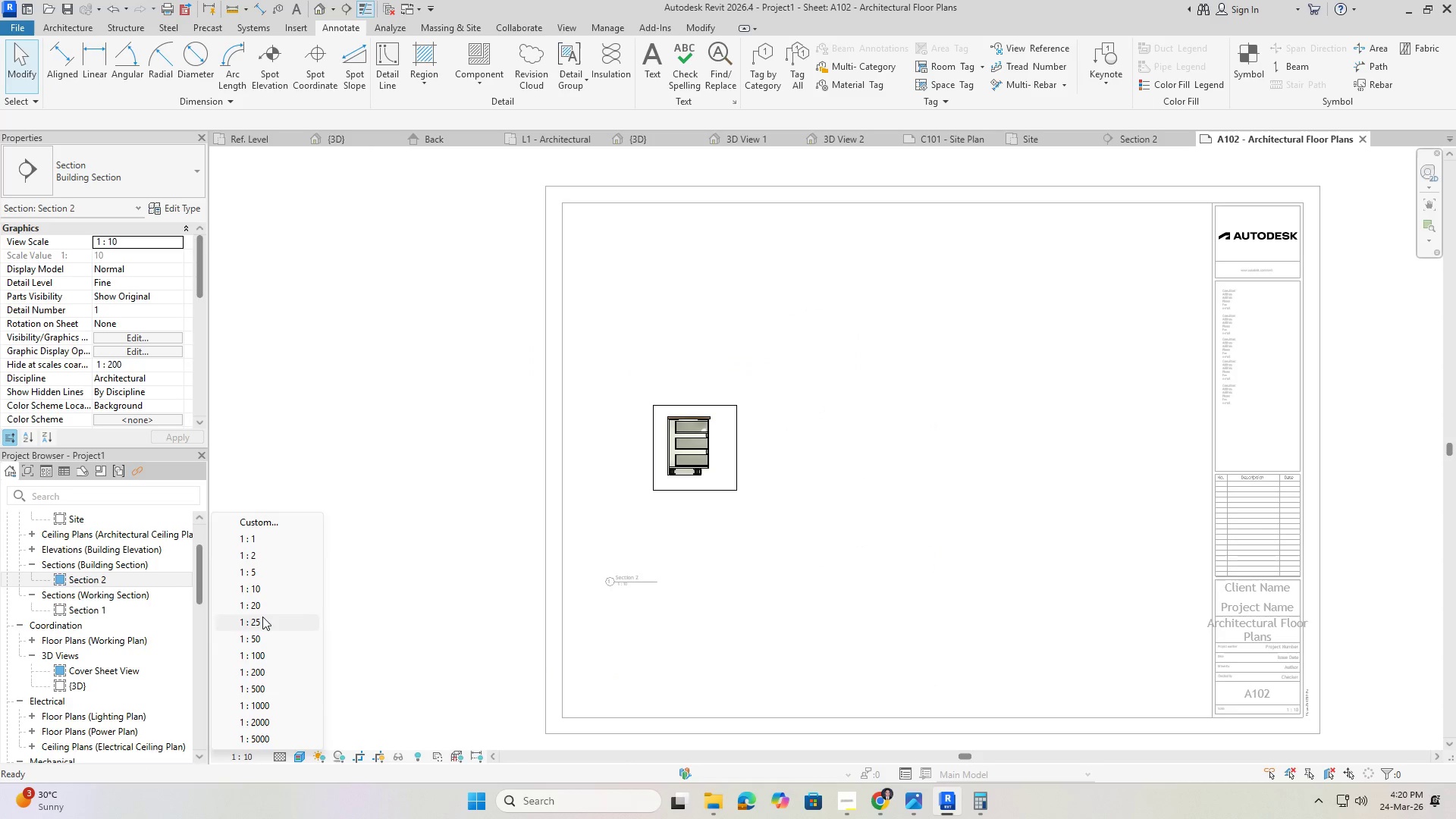 
left_click([262, 606])
 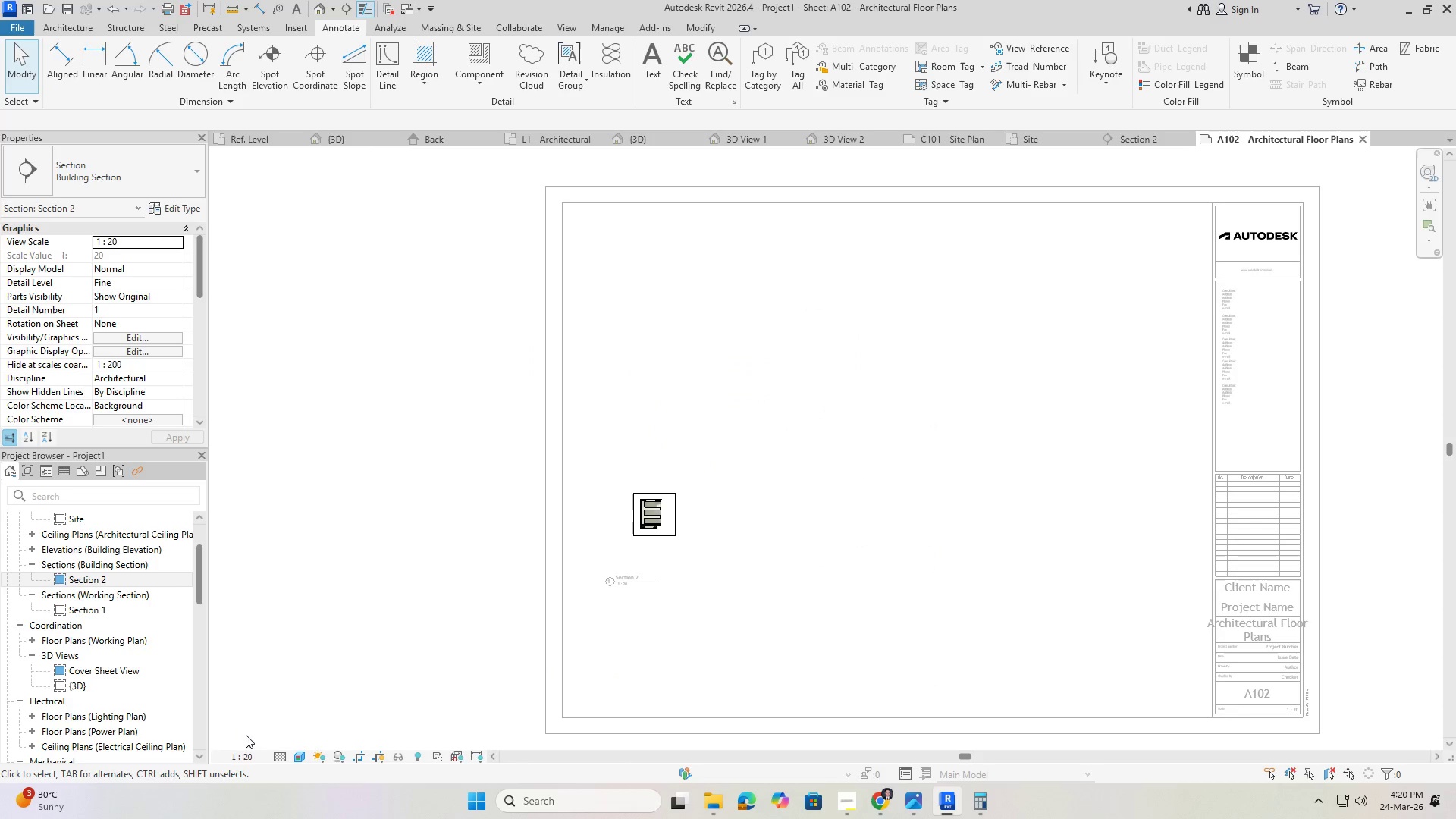 
left_click([244, 758])
 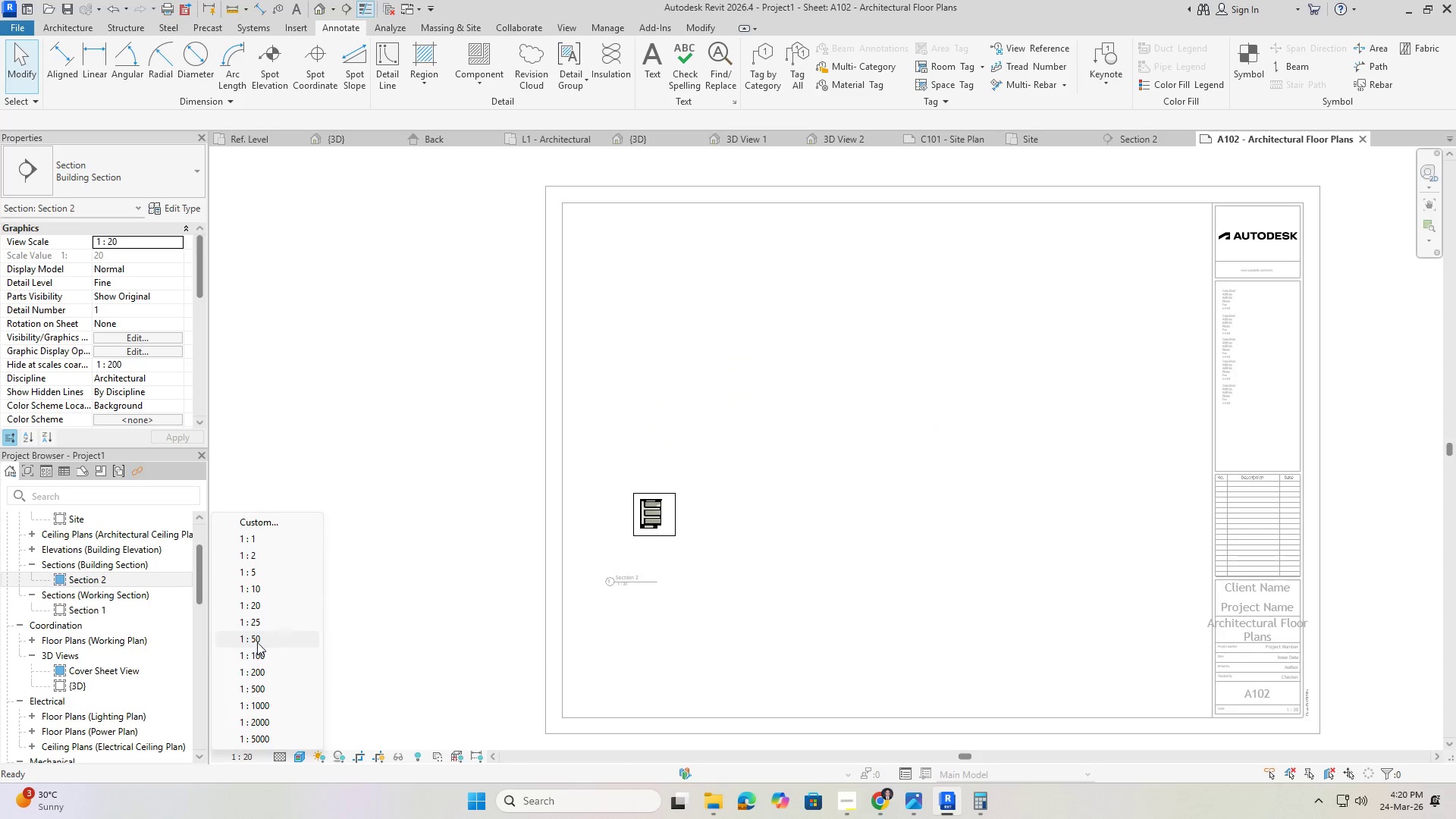 
left_click([256, 642])
 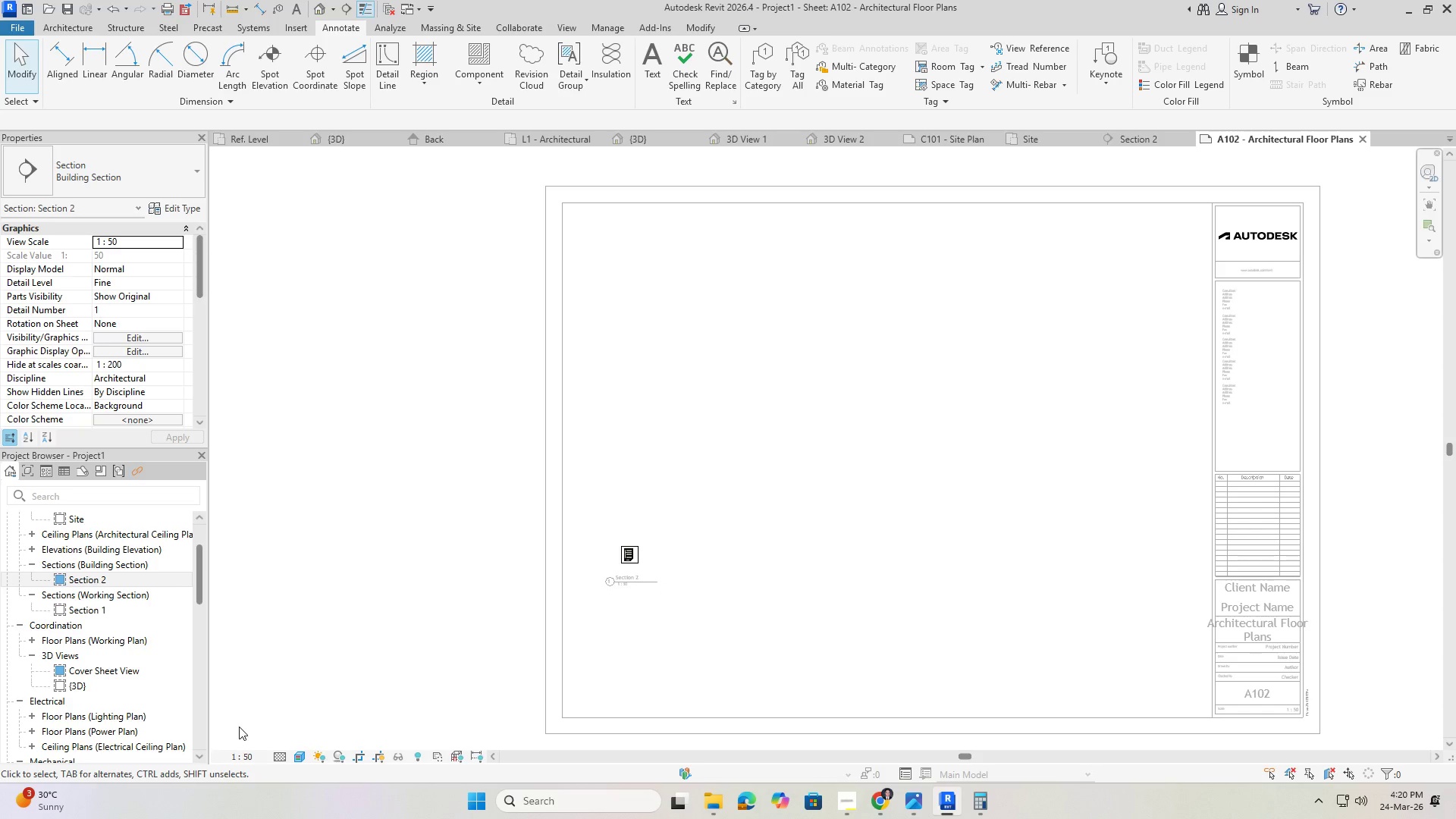 
left_click([244, 755])
 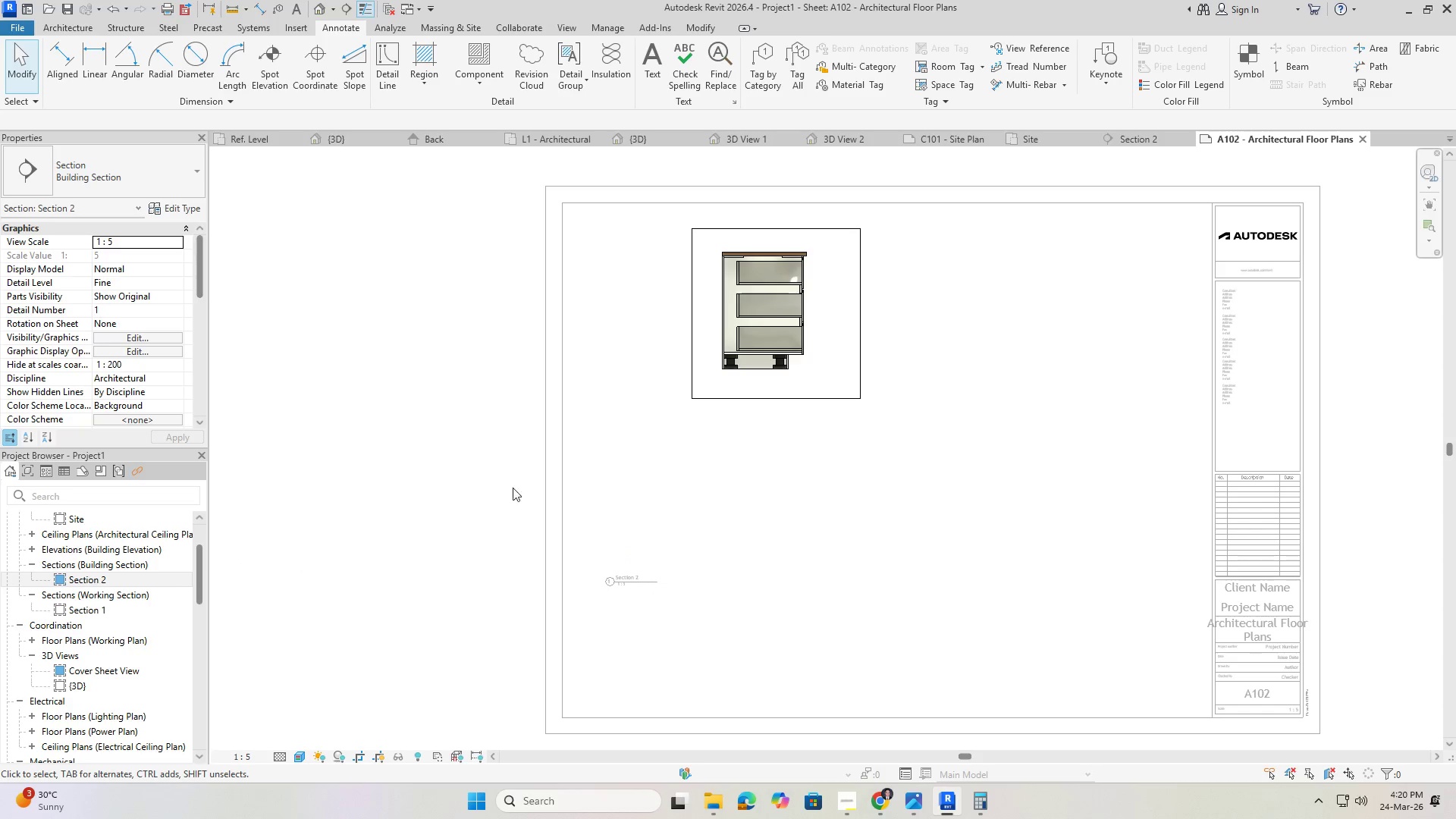 
left_click([815, 255])
 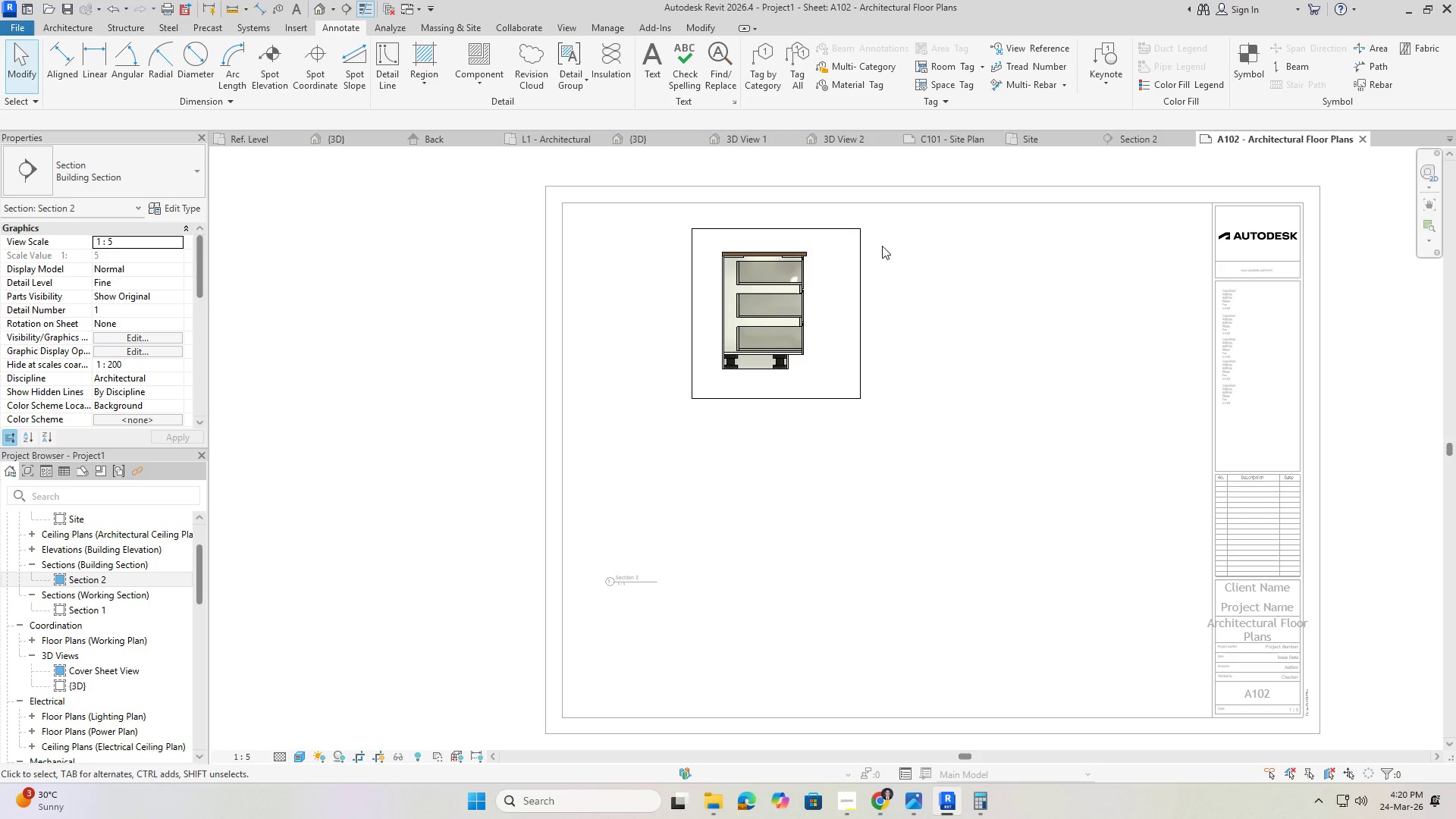 
triple_click([890, 242])
 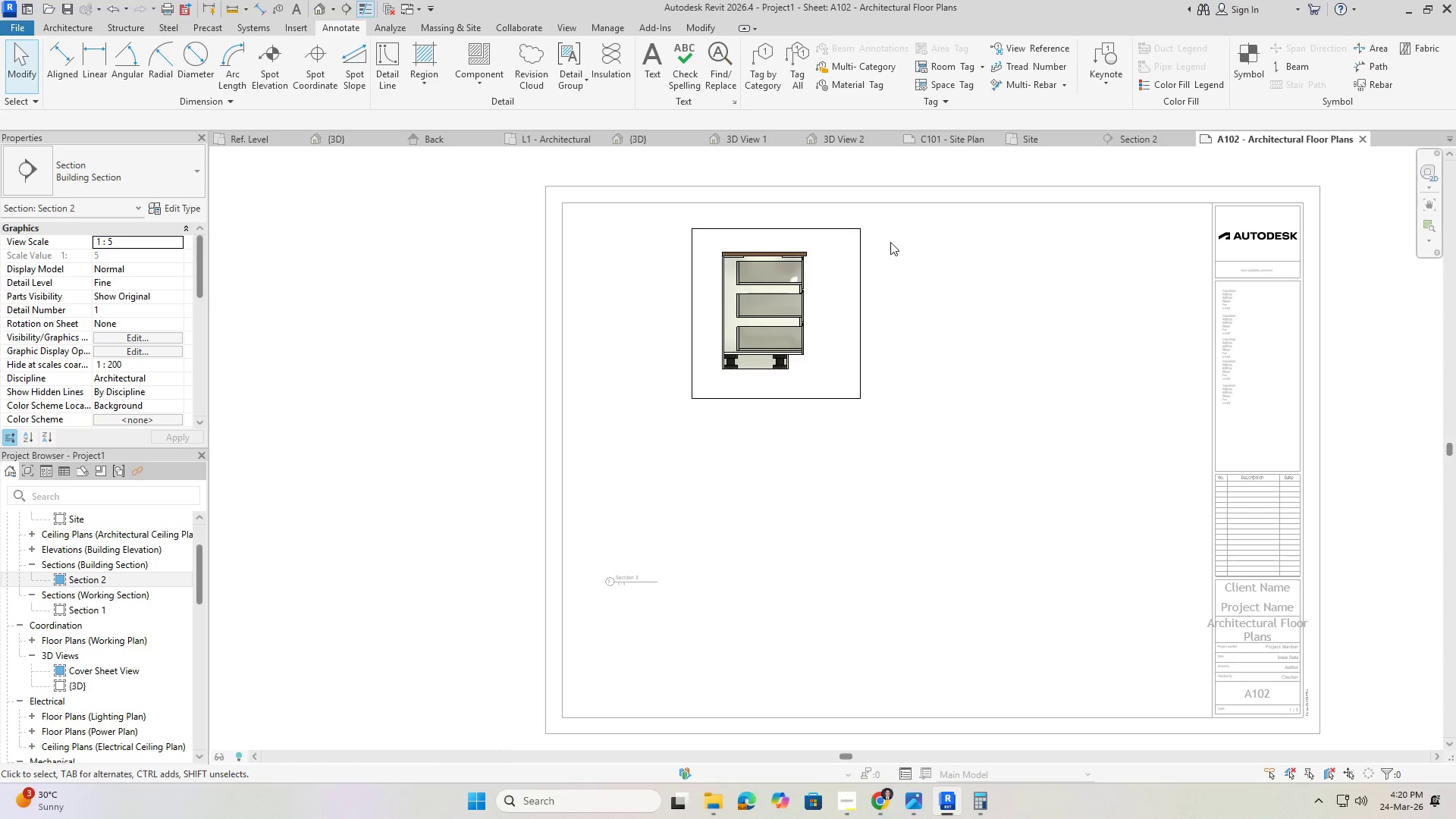 
triple_click([890, 242])
 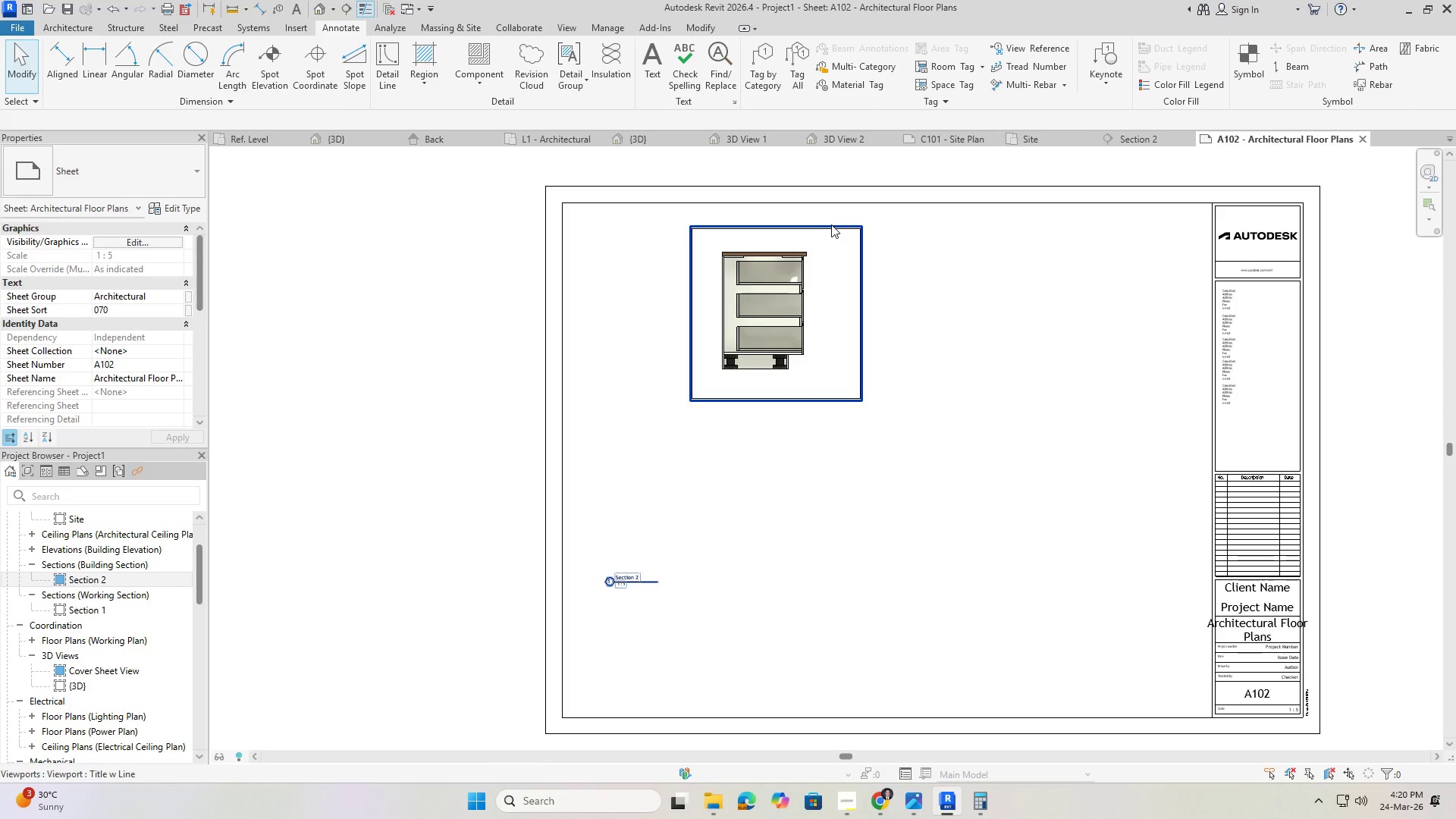 
left_click_drag(start_coordinate=[831, 224], to_coordinate=[833, 236])
 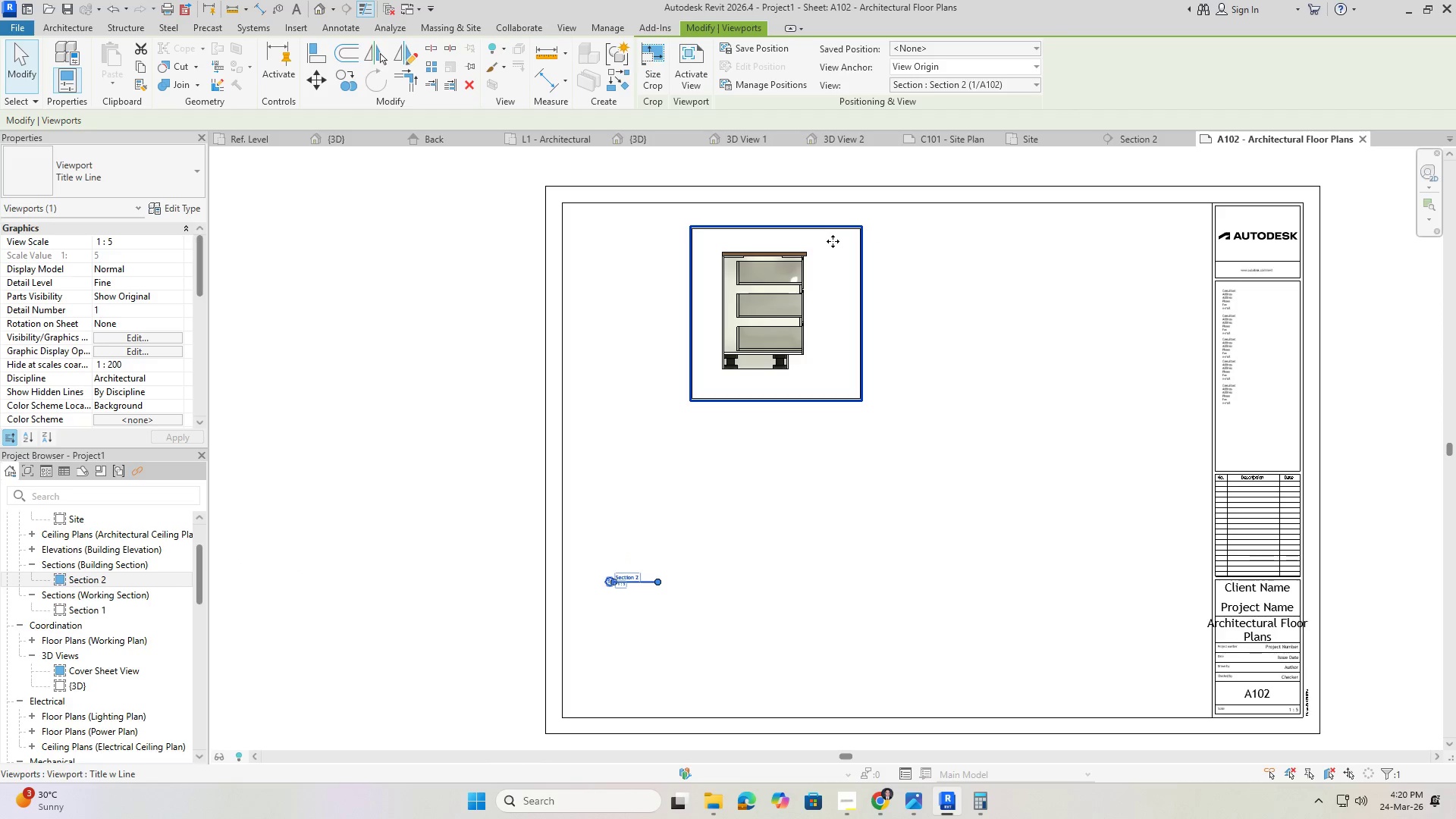 
left_click_drag(start_coordinate=[833, 241], to_coordinate=[793, 367])
 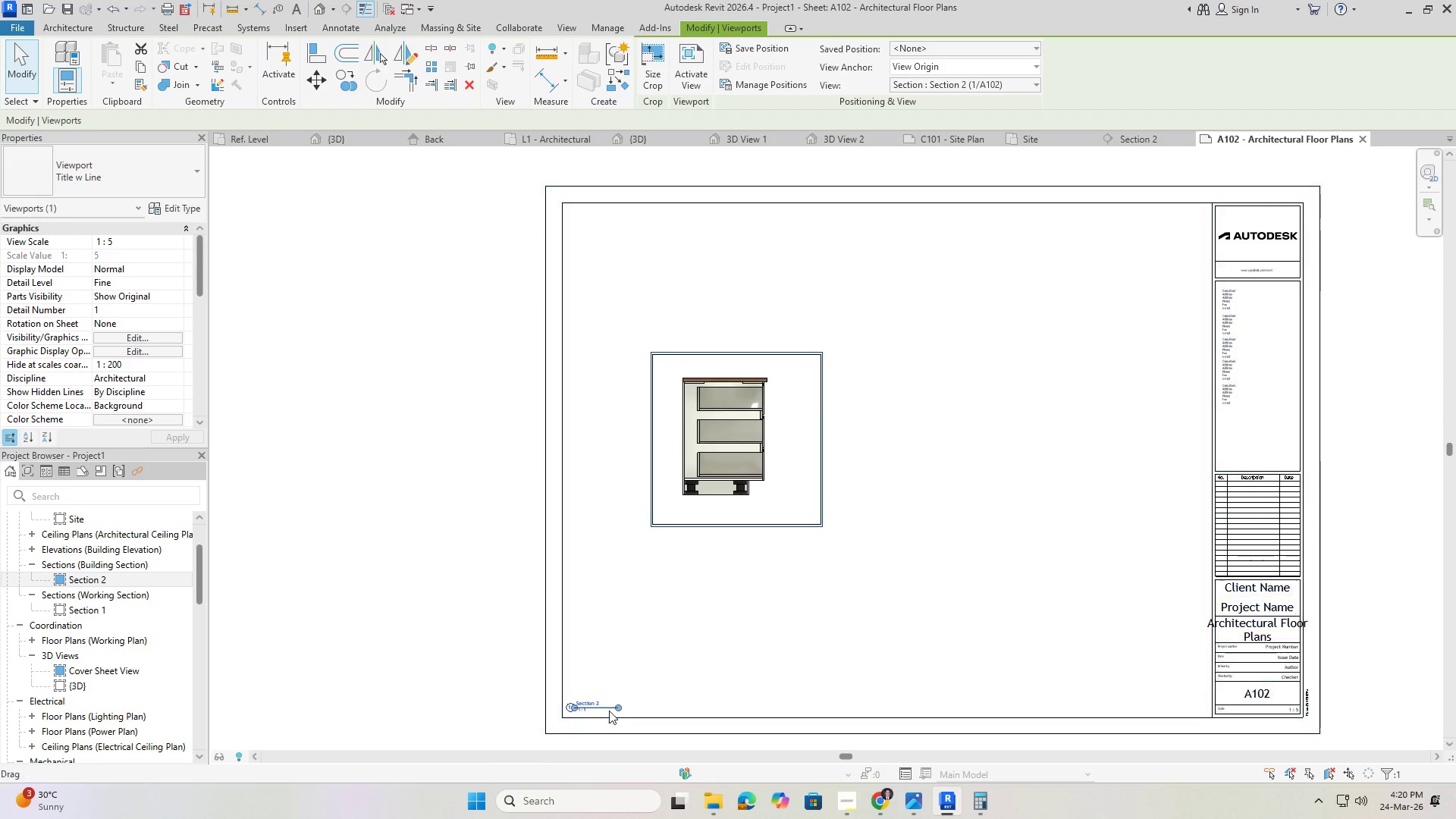 
left_click([601, 704])
 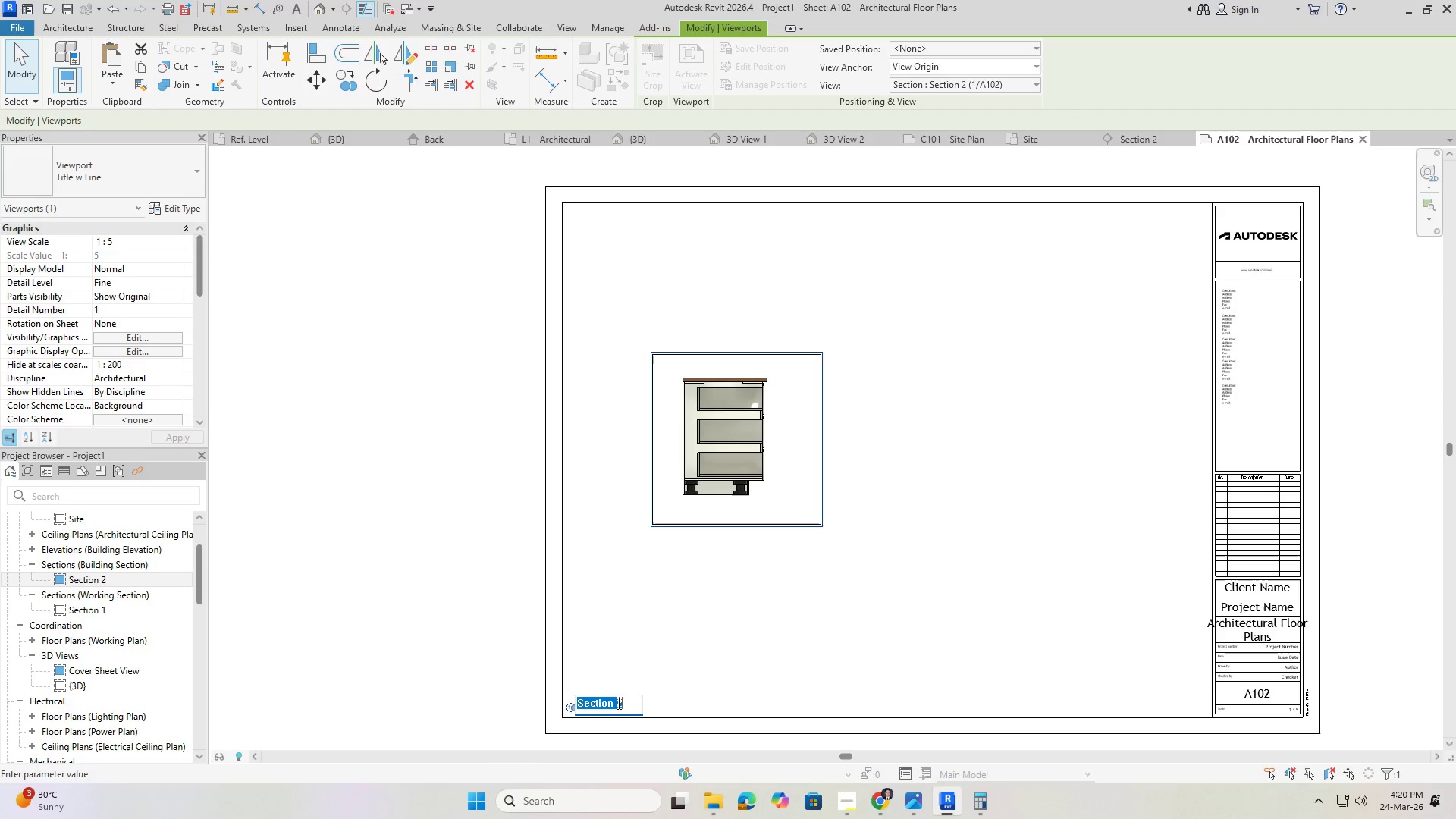 
left_click([624, 661])
 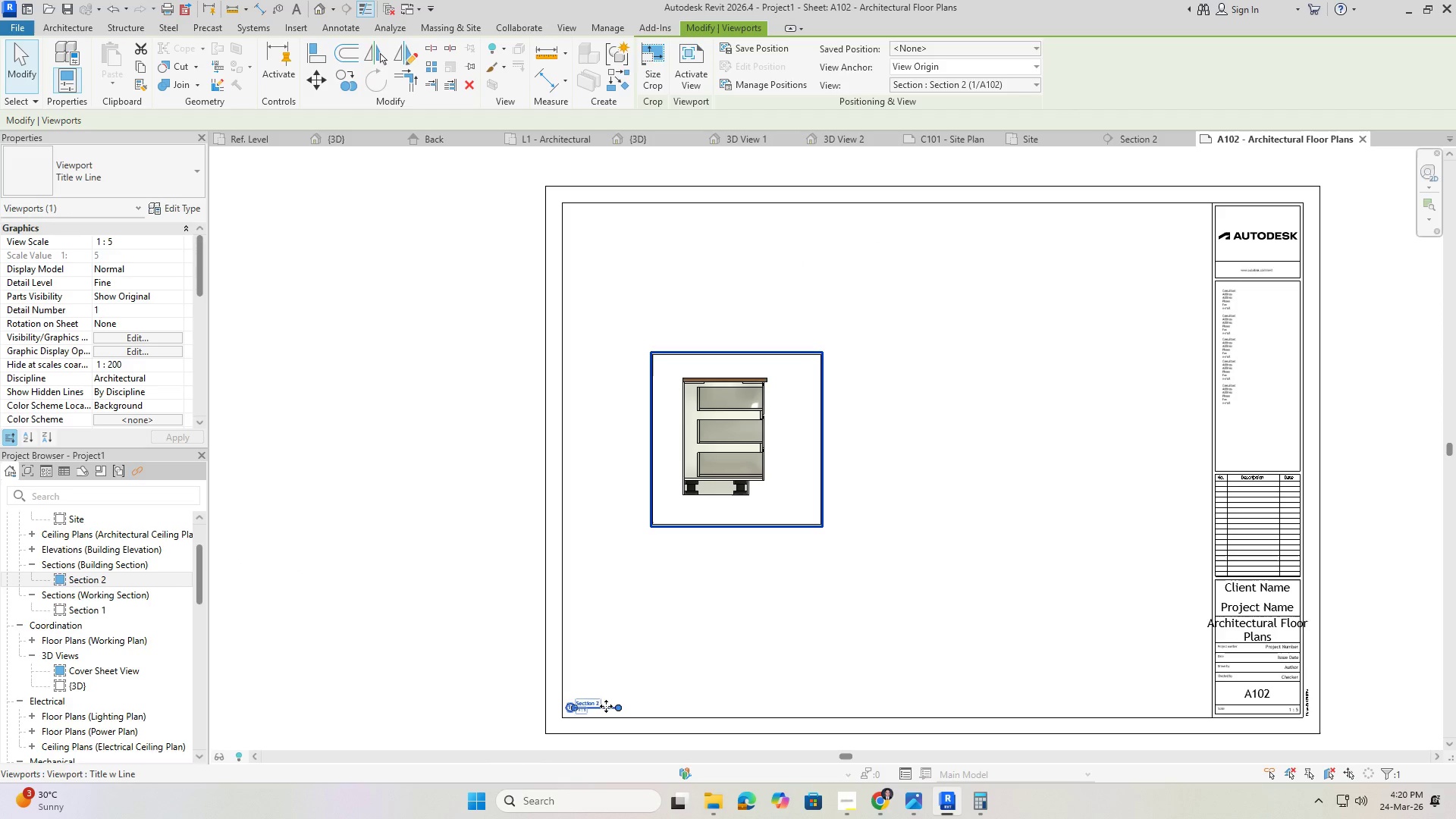 
left_click_drag(start_coordinate=[607, 705], to_coordinate=[606, 666])
 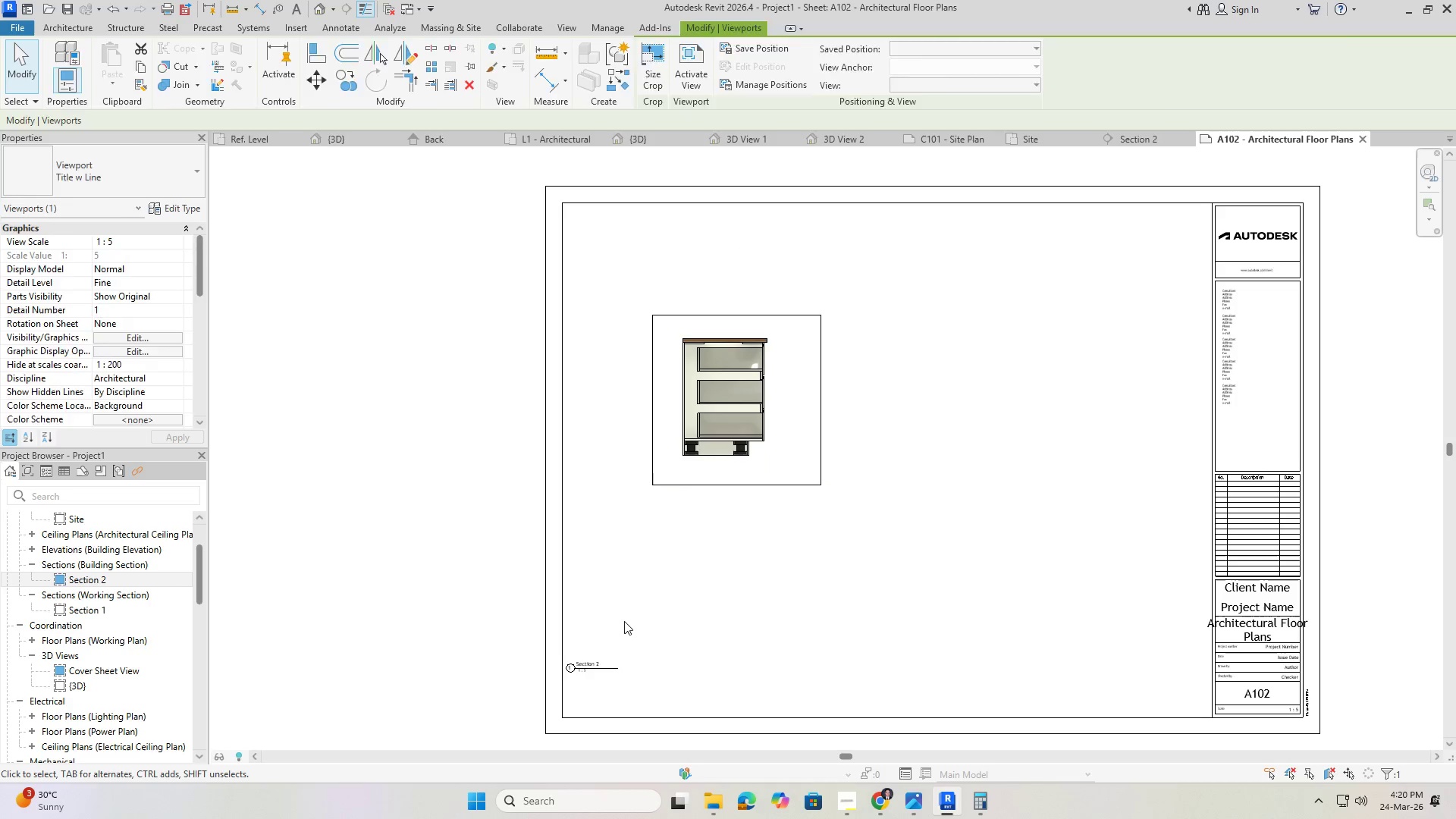 
double_click([624, 621])
 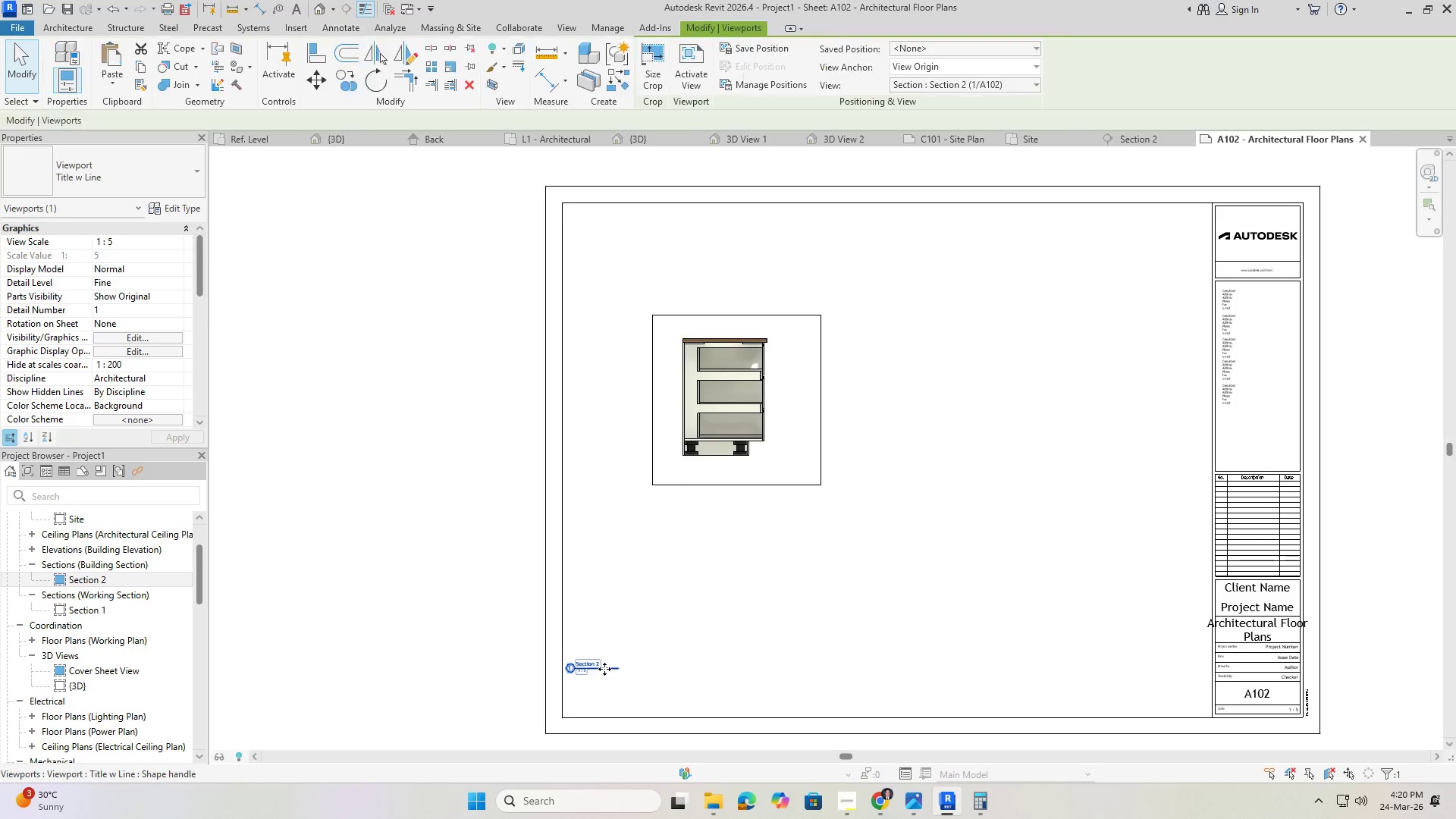 
left_click_drag(start_coordinate=[607, 669], to_coordinate=[695, 506])
 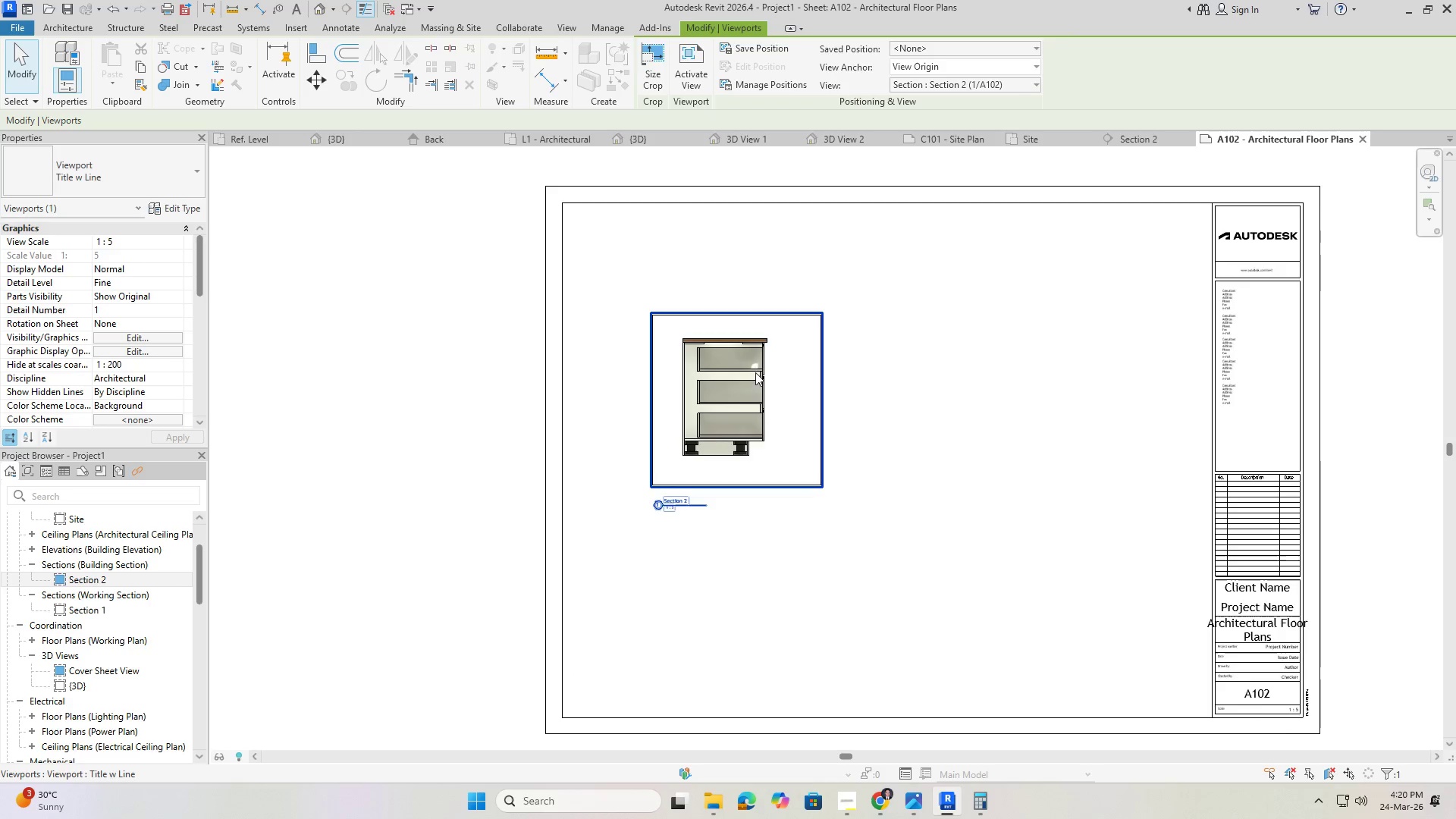 
scroll: coordinate [724, 365], scroll_direction: down, amount: 3.0
 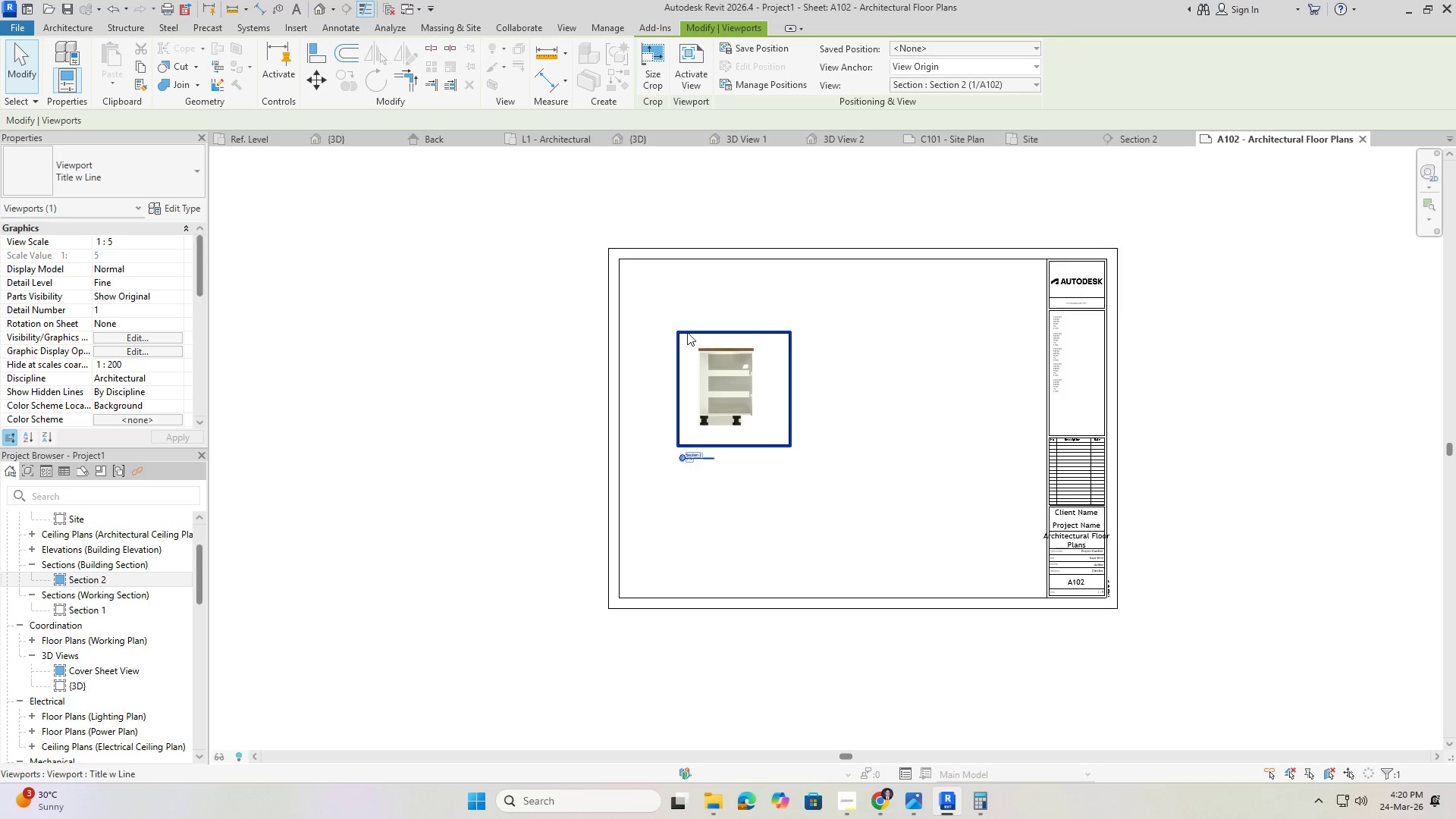 
left_click_drag(start_coordinate=[634, 300], to_coordinate=[880, 538])
 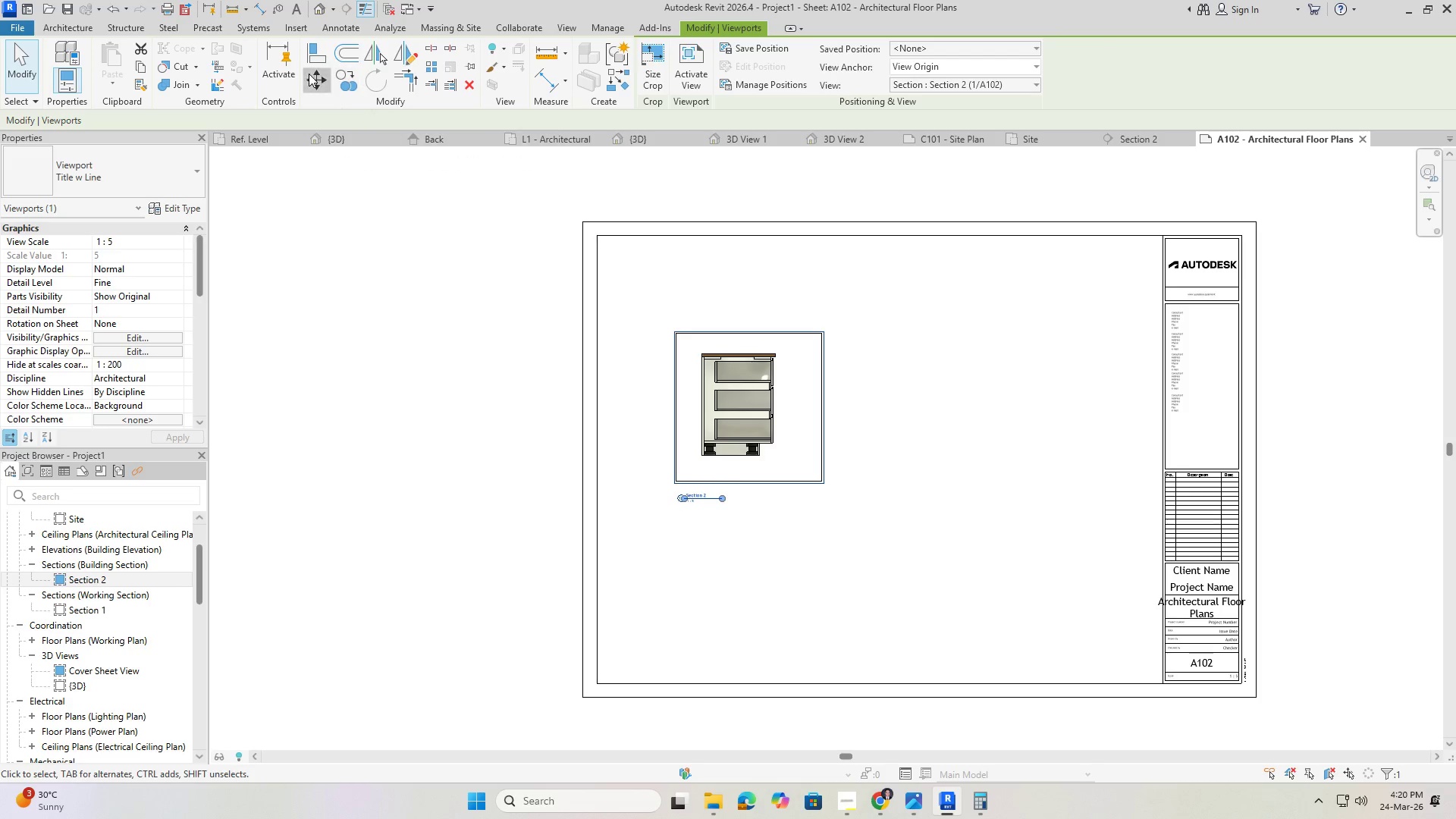 
scroll: coordinate [687, 332], scroll_direction: up, amount: 2.0
 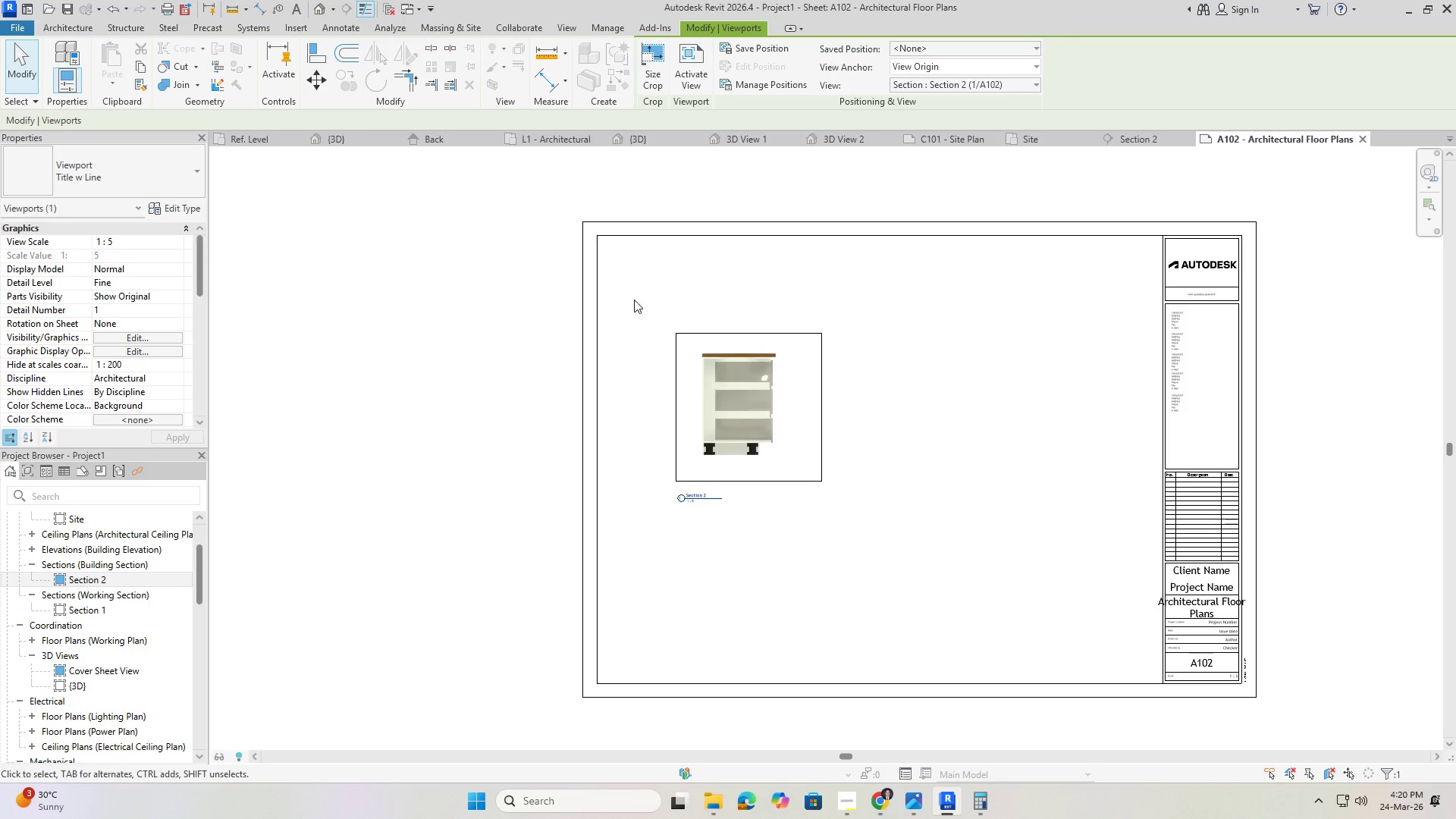 
double_click([886, 343])
 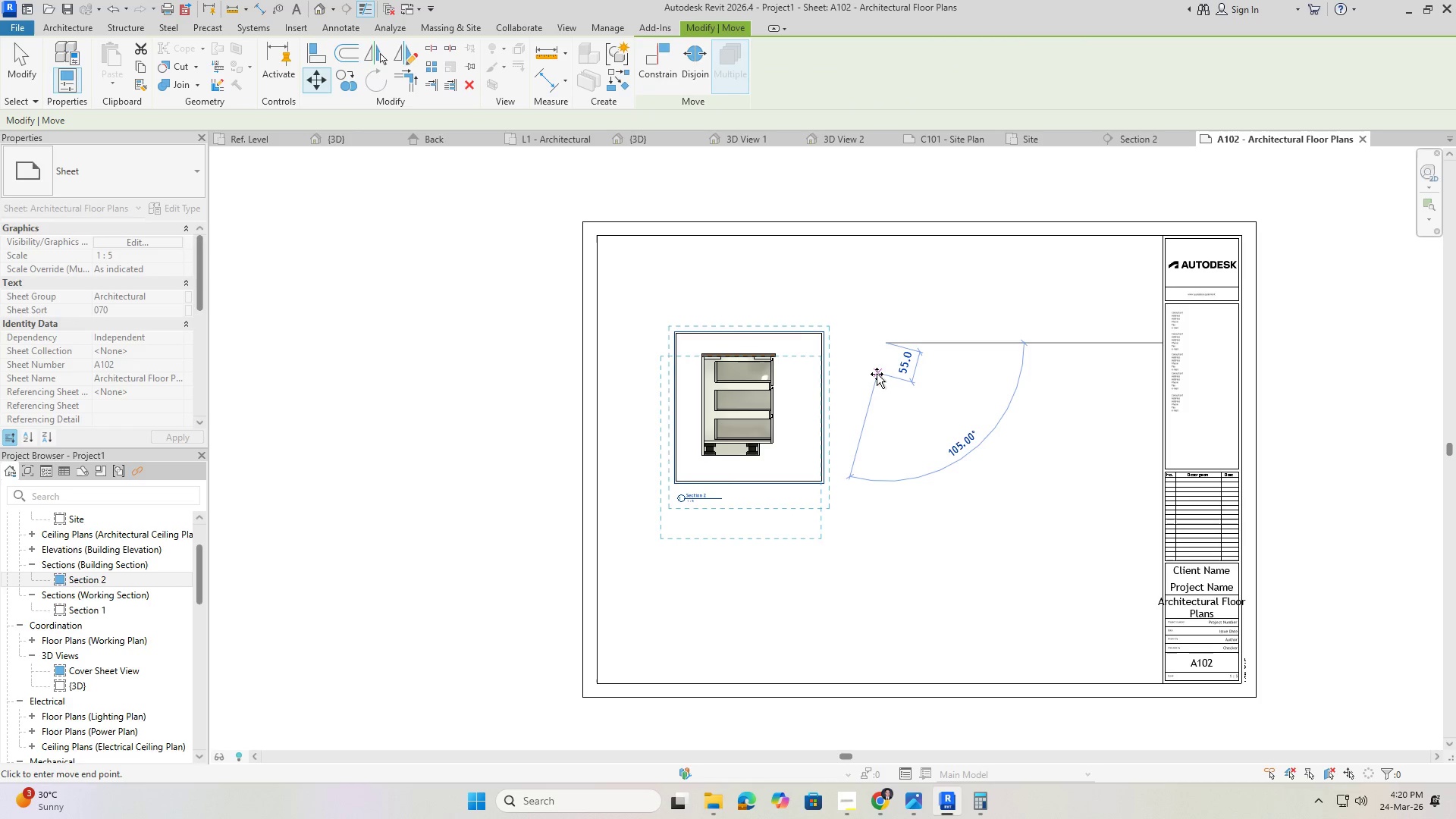 
left_click([877, 374])
 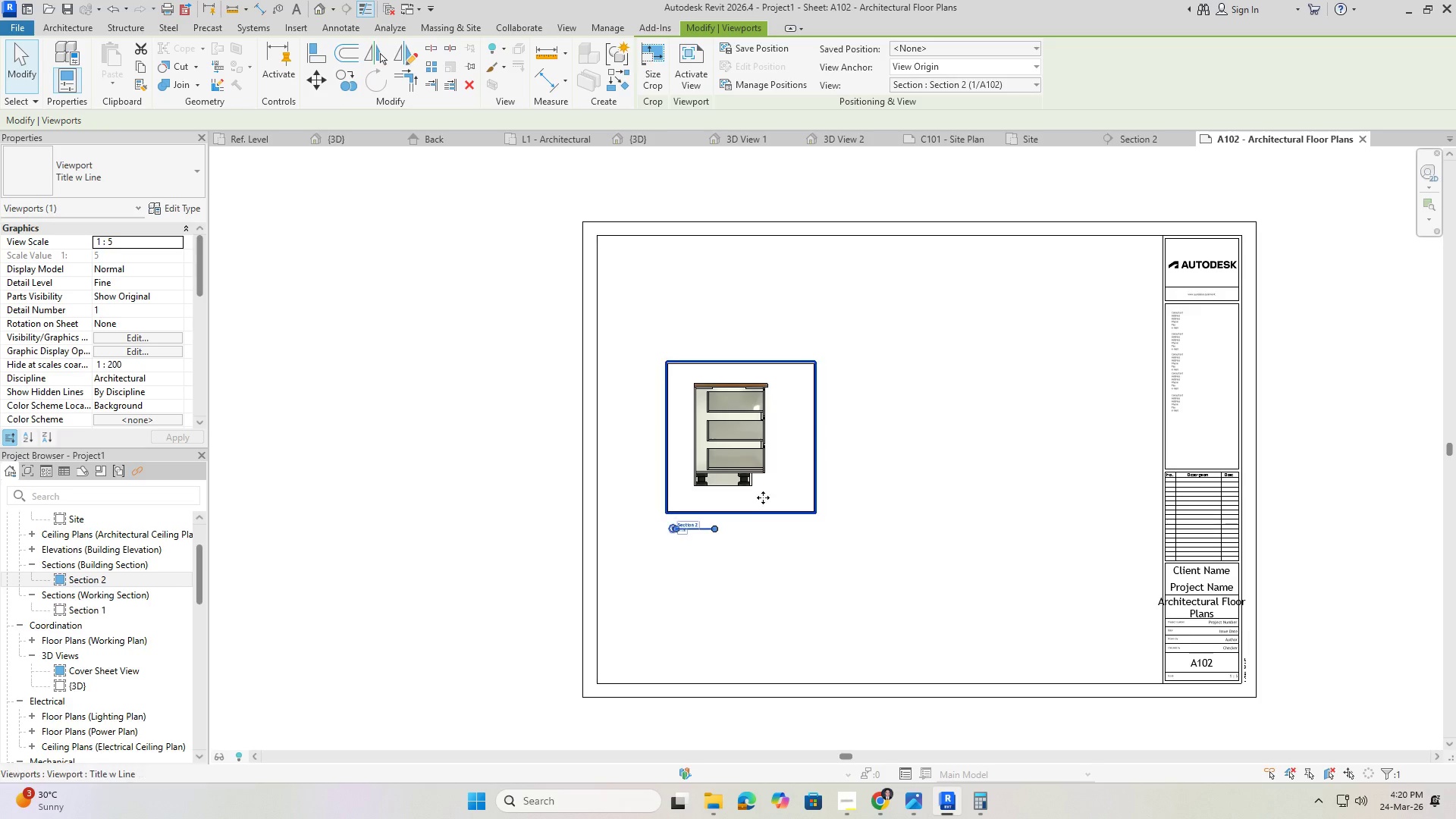 
key(Escape)
 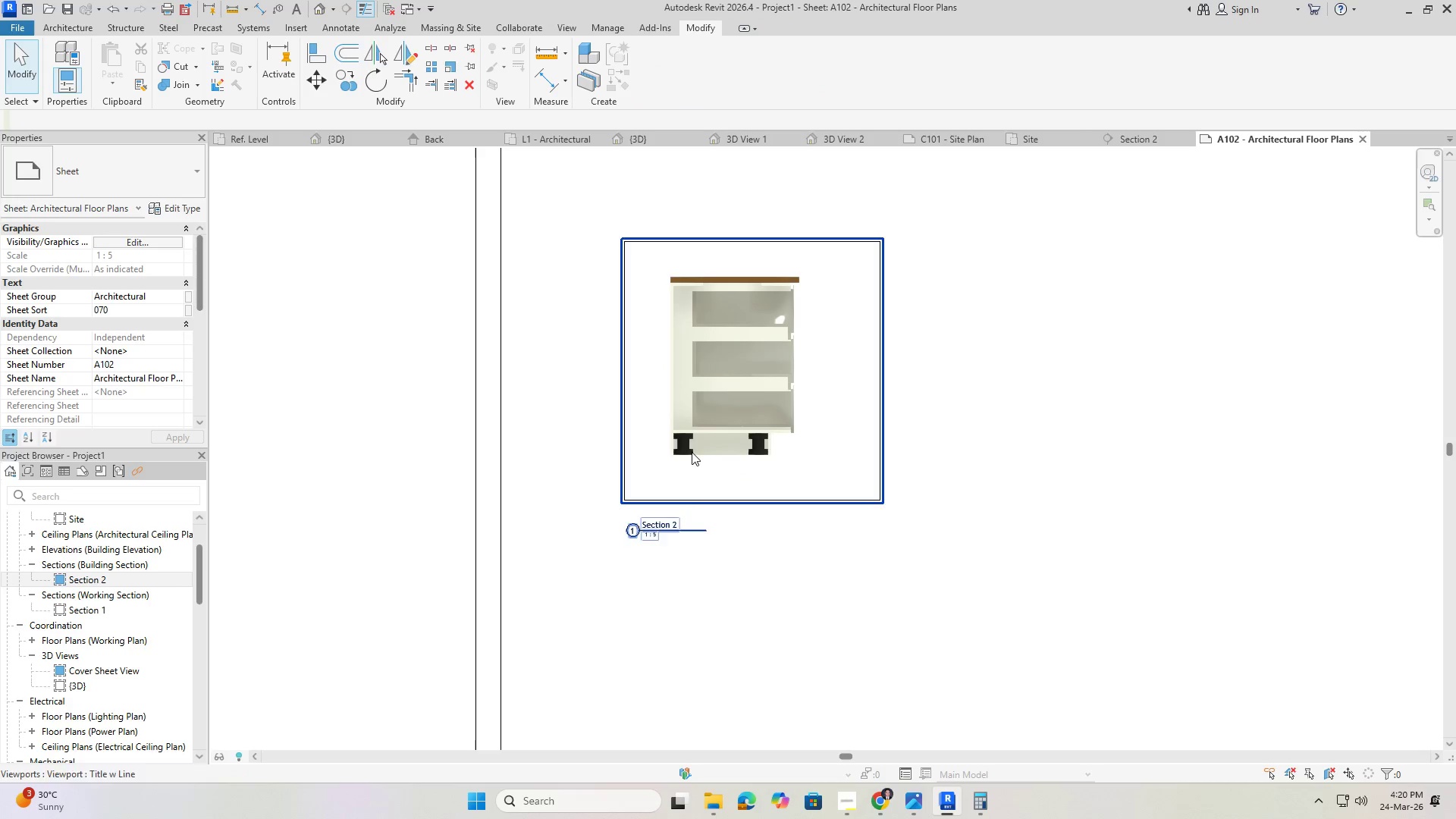 
key(Escape)
 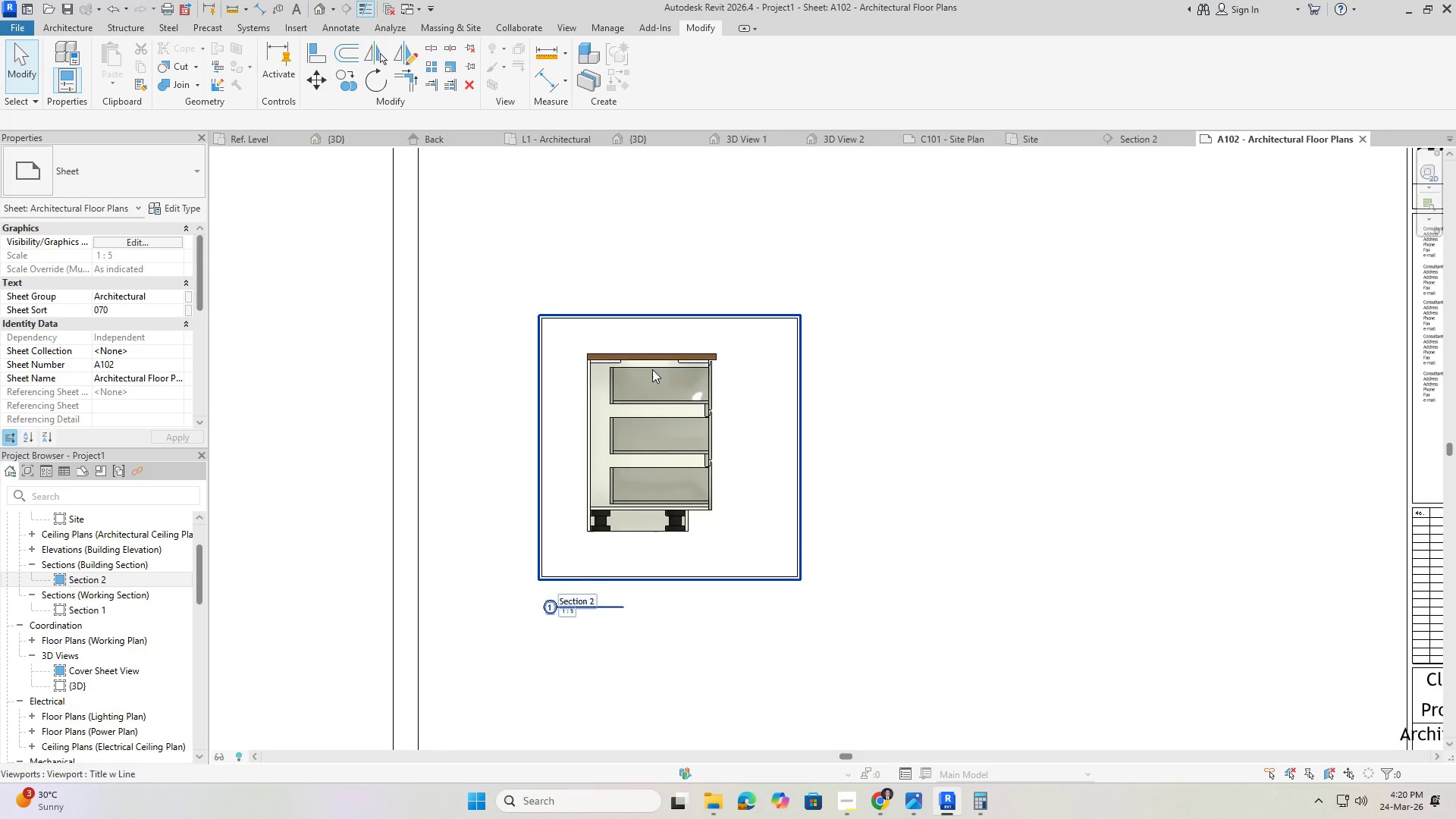 
scroll: coordinate [537, 351], scroll_direction: up, amount: 9.0
 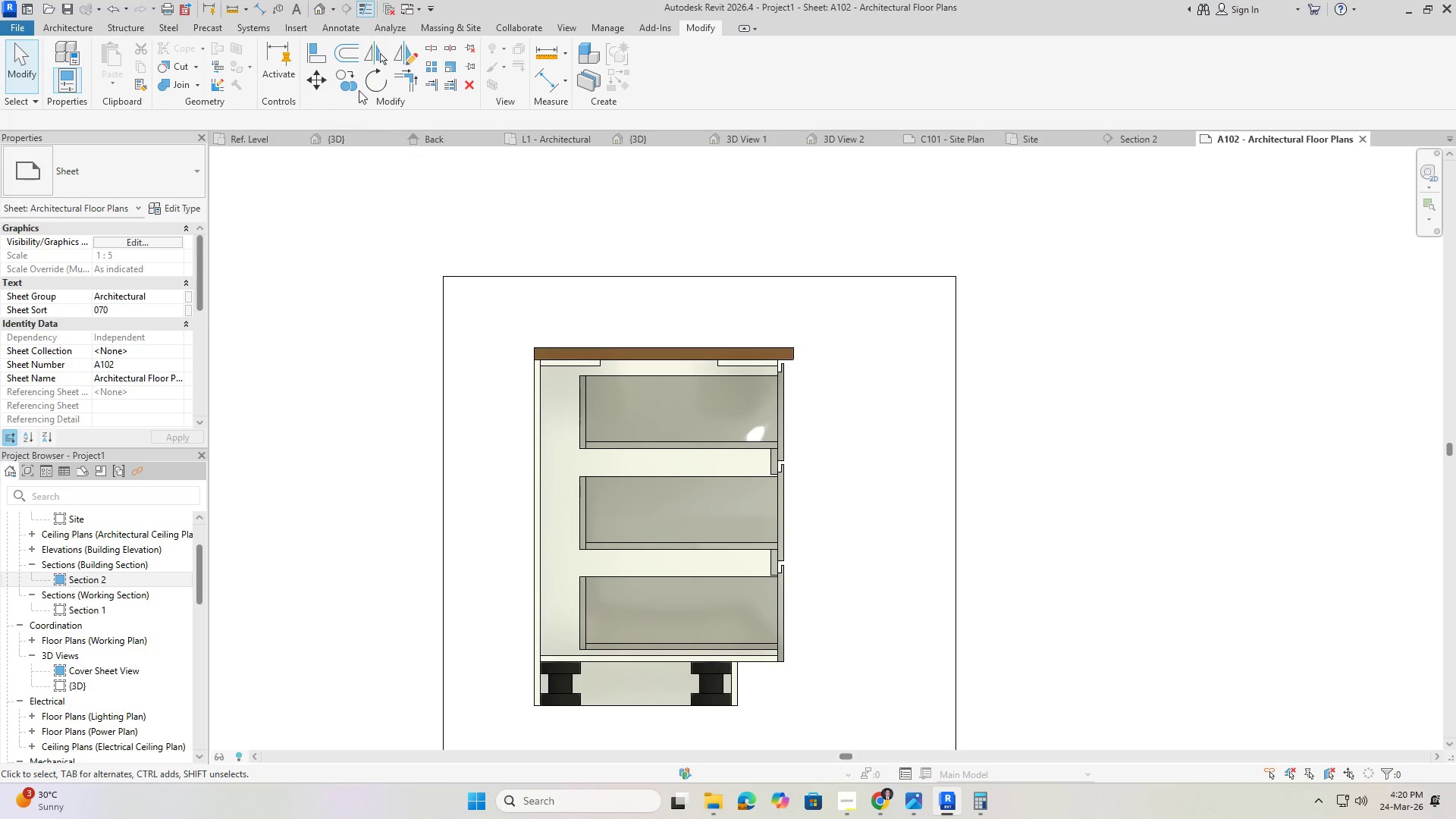 
left_click([345, 33])
 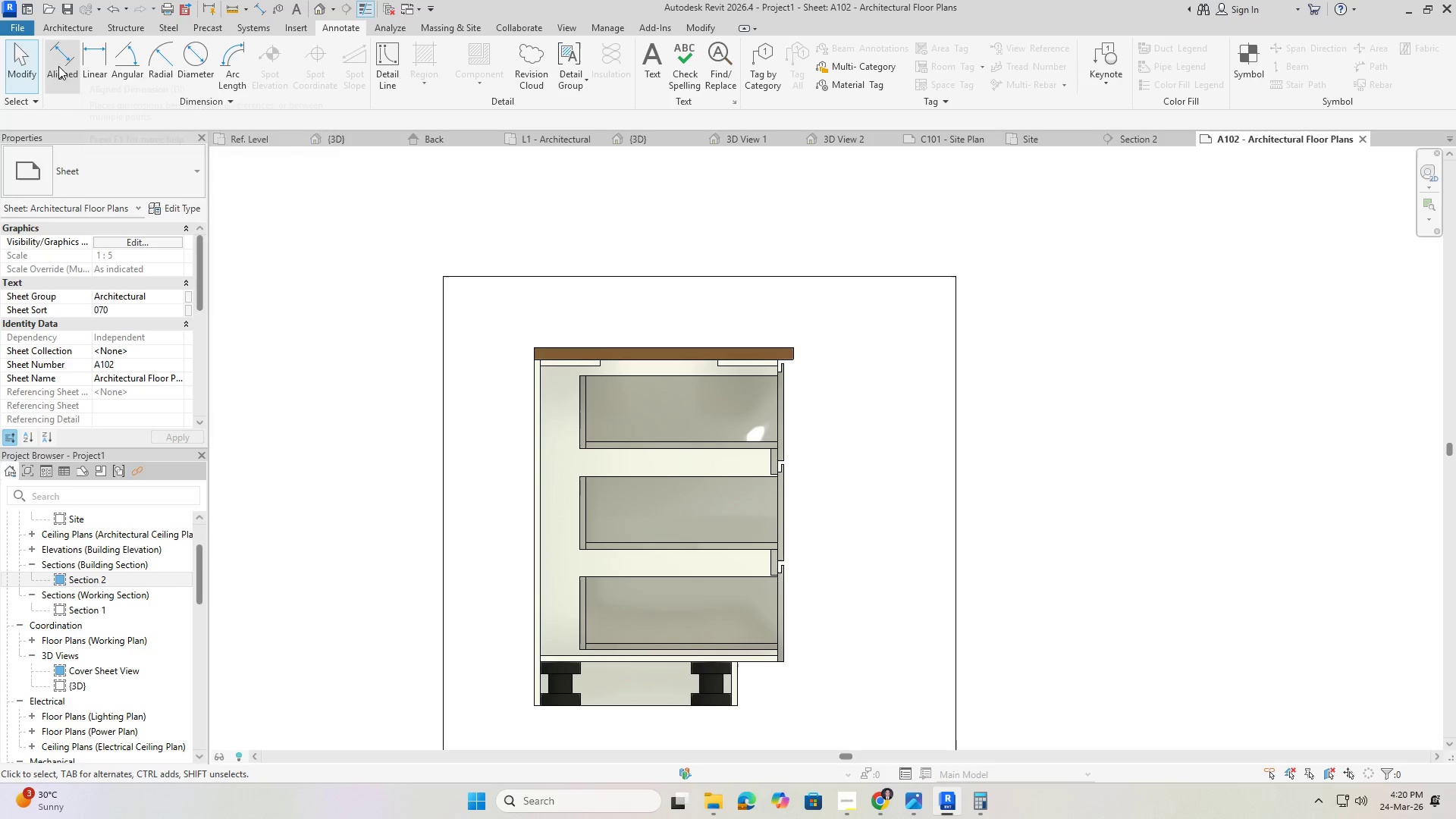 
left_click([60, 62])
 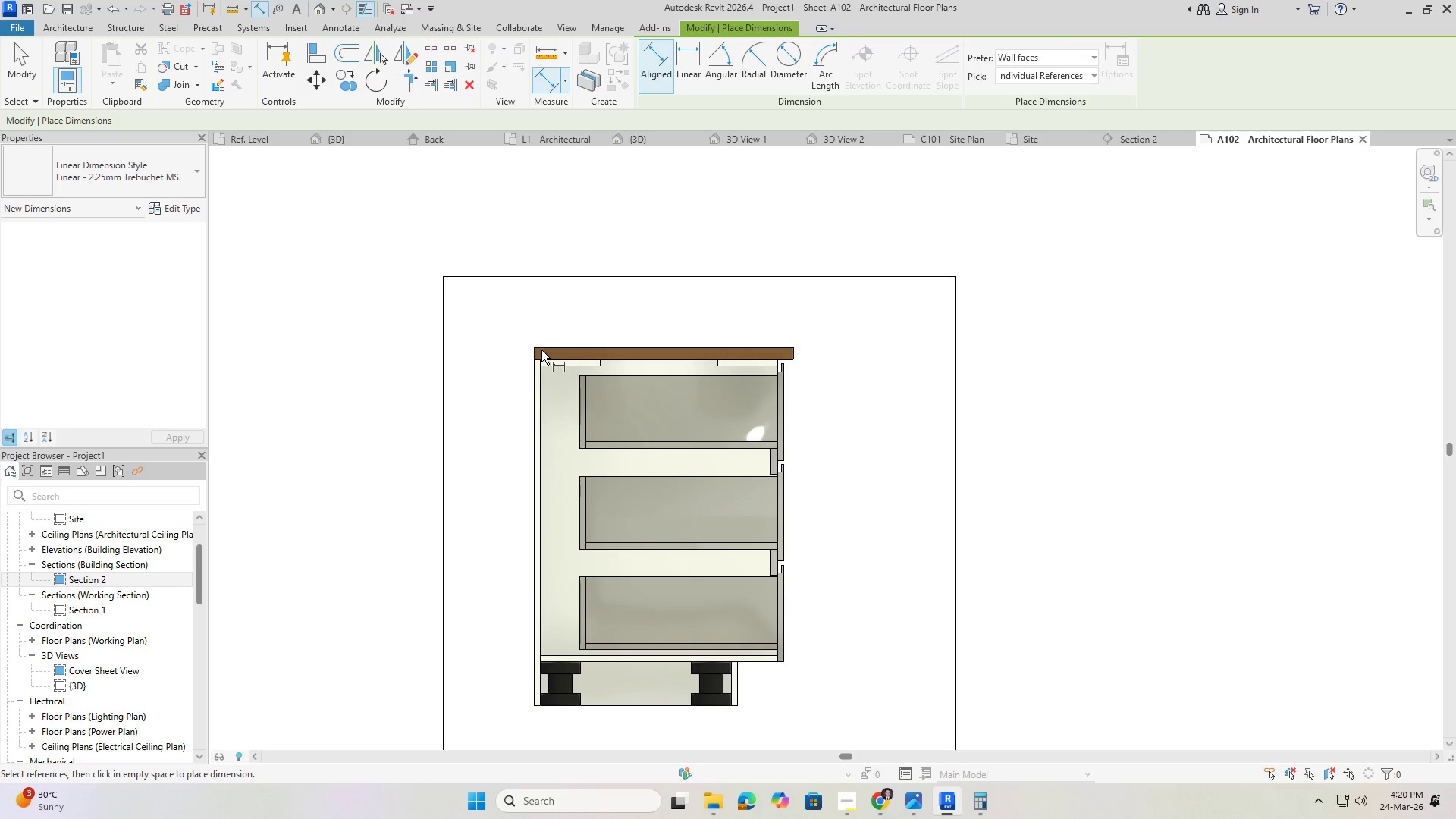 
double_click([533, 347])
 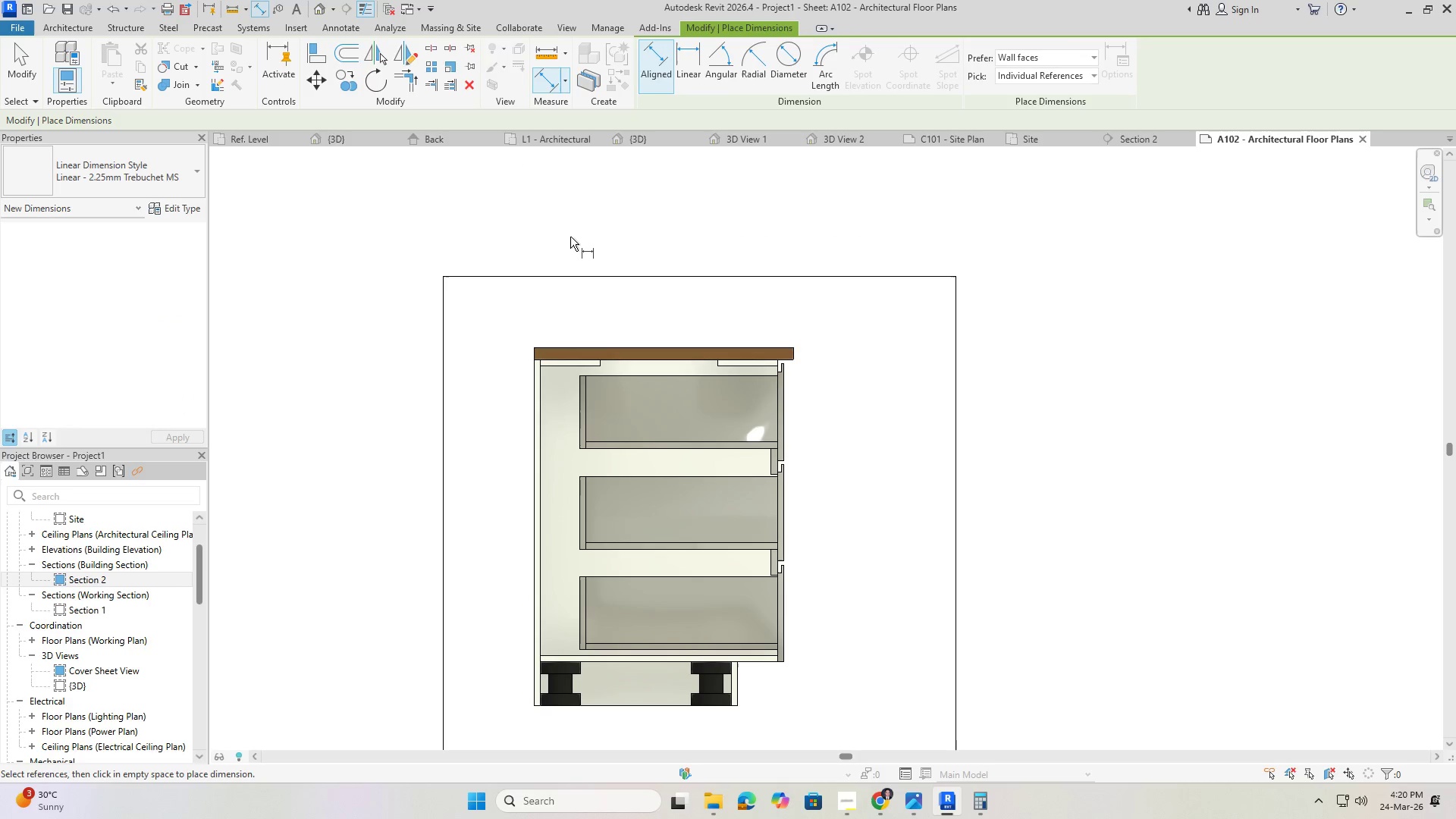 
double_click([570, 237])
 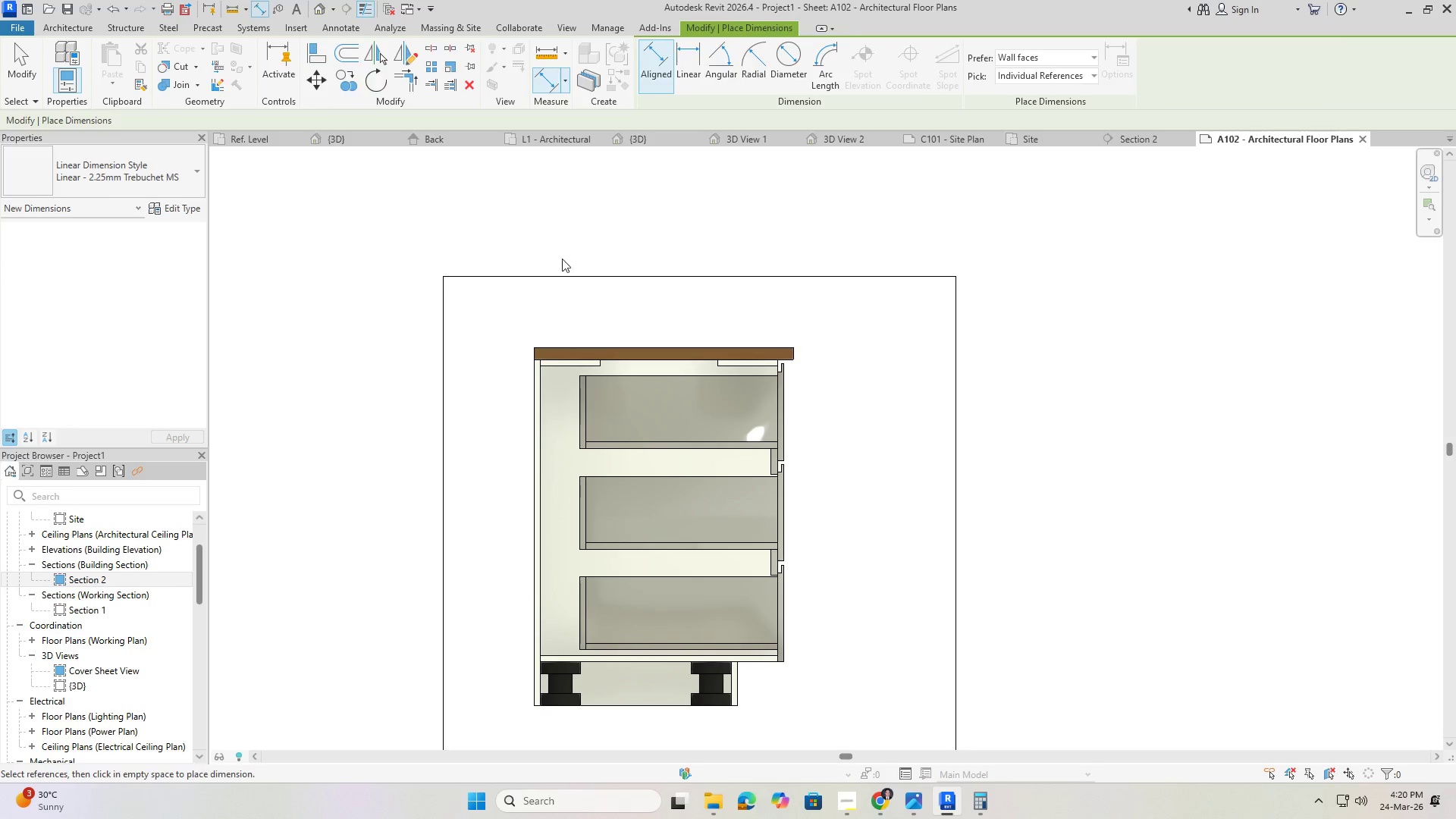 
key(Escape)
 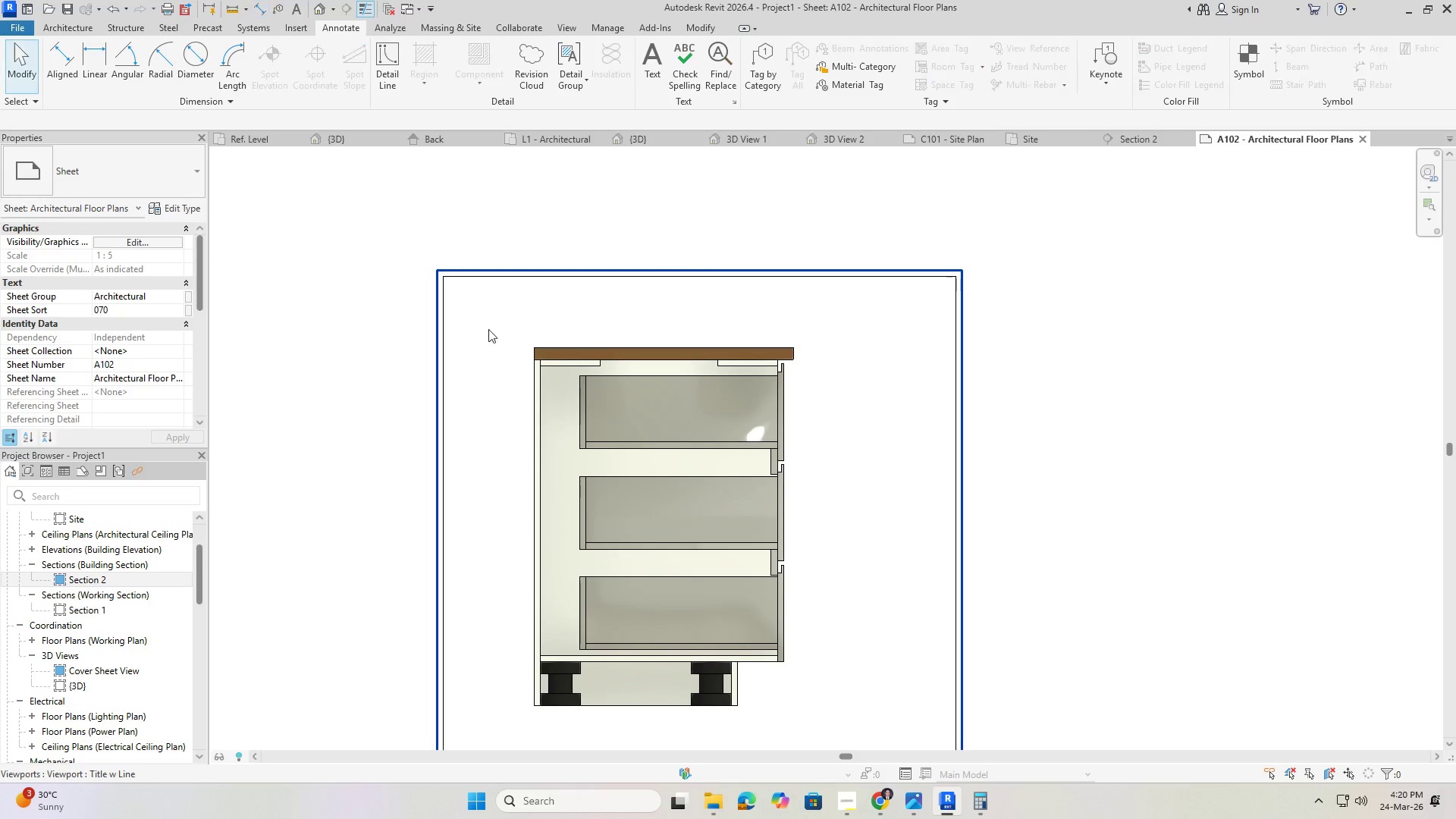 
hold_key(key=Escape, duration=6.84)
 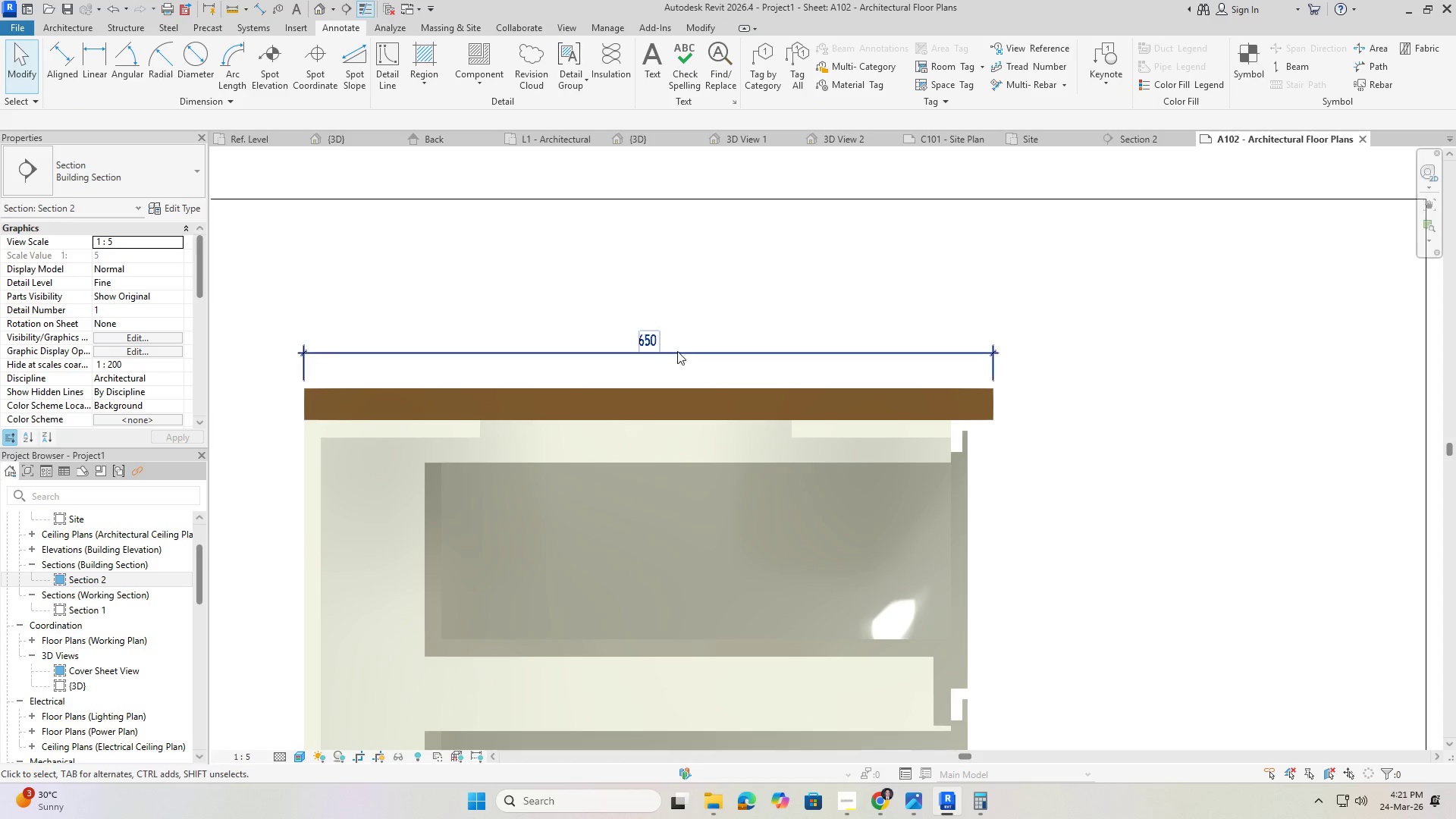 
double_click([484, 327])
 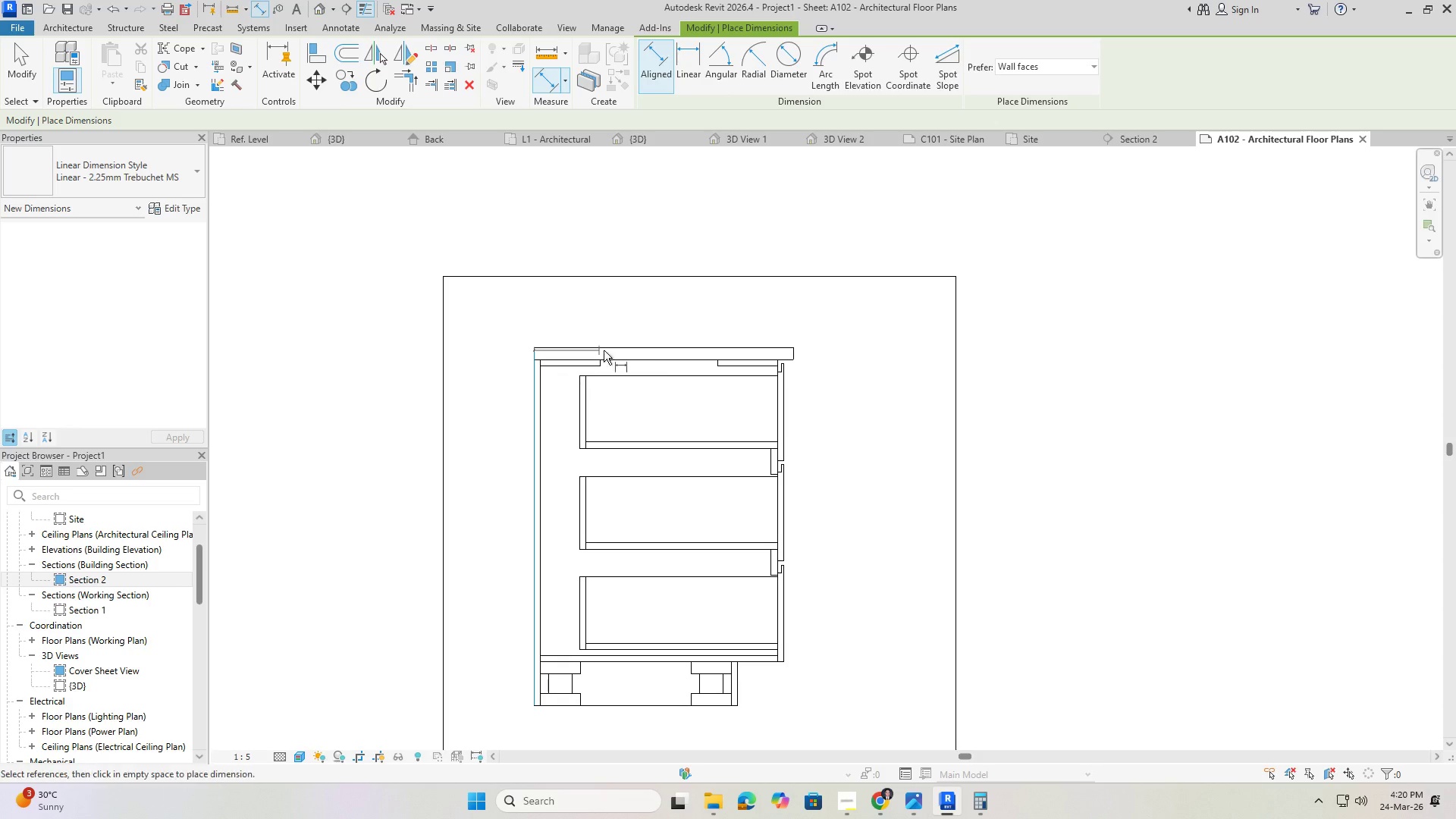 
left_click([792, 353])
 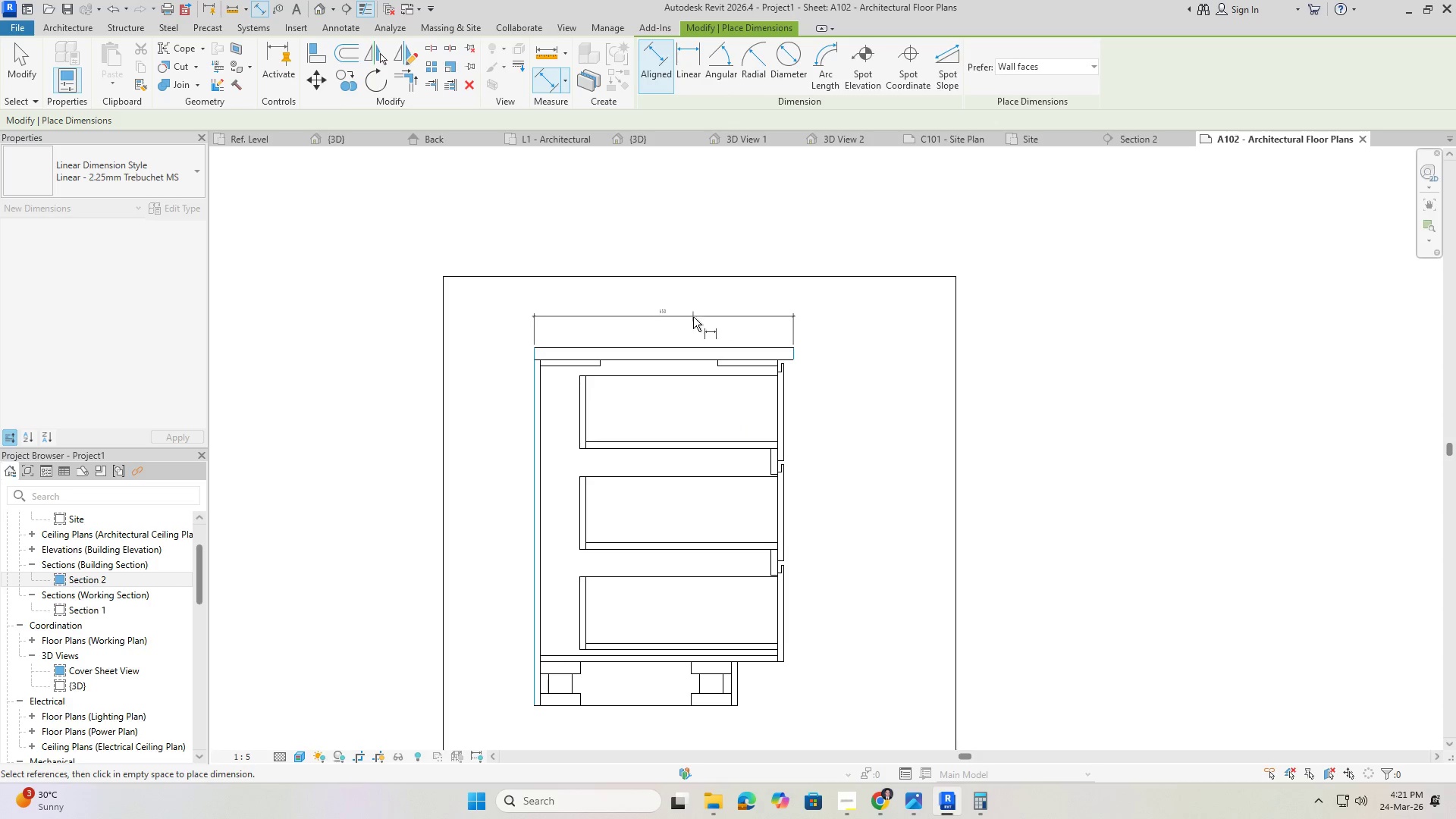 
scroll: coordinate [689, 322], scroll_direction: up, amount: 2.0
 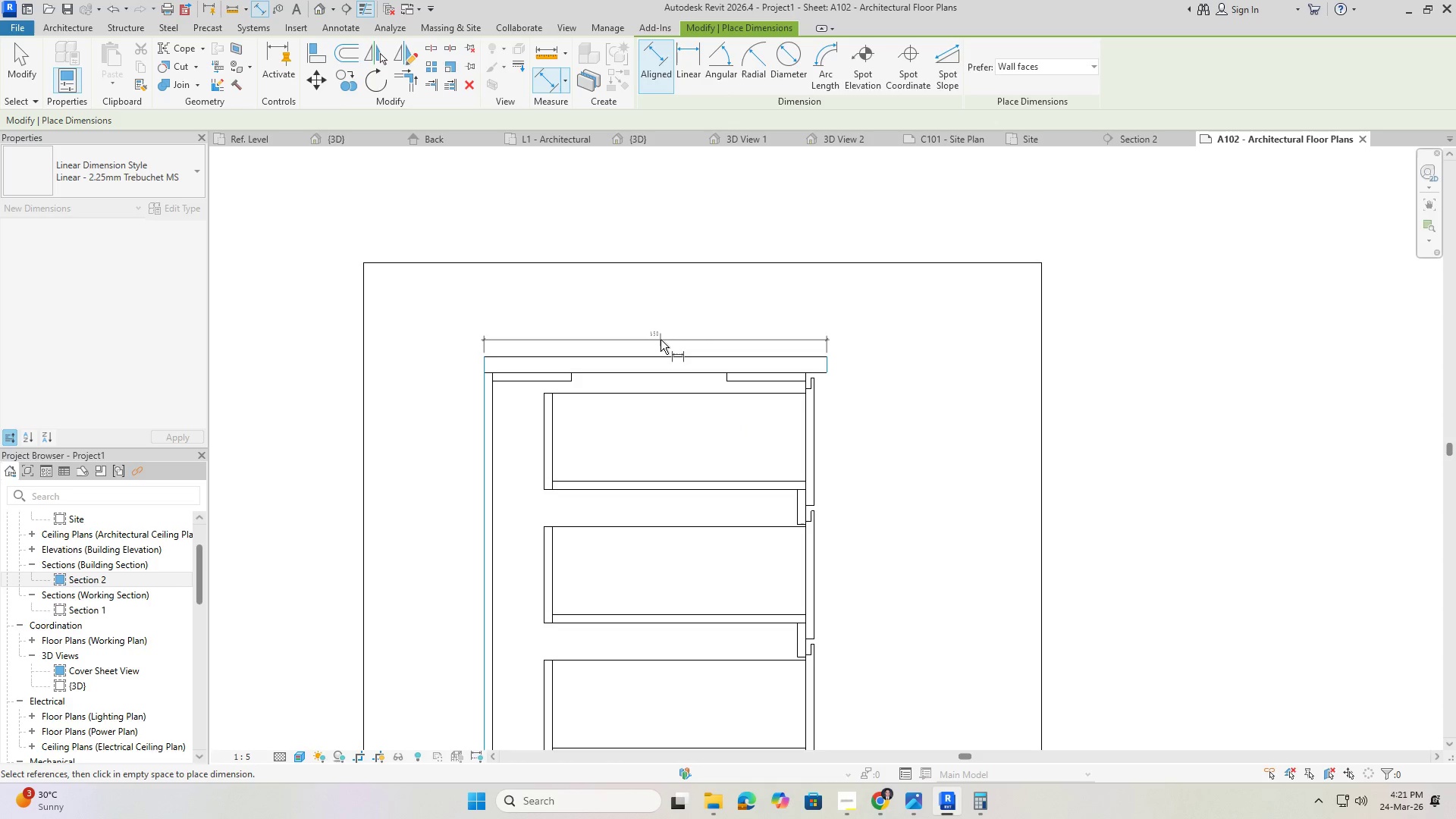 
left_click([661, 339])
 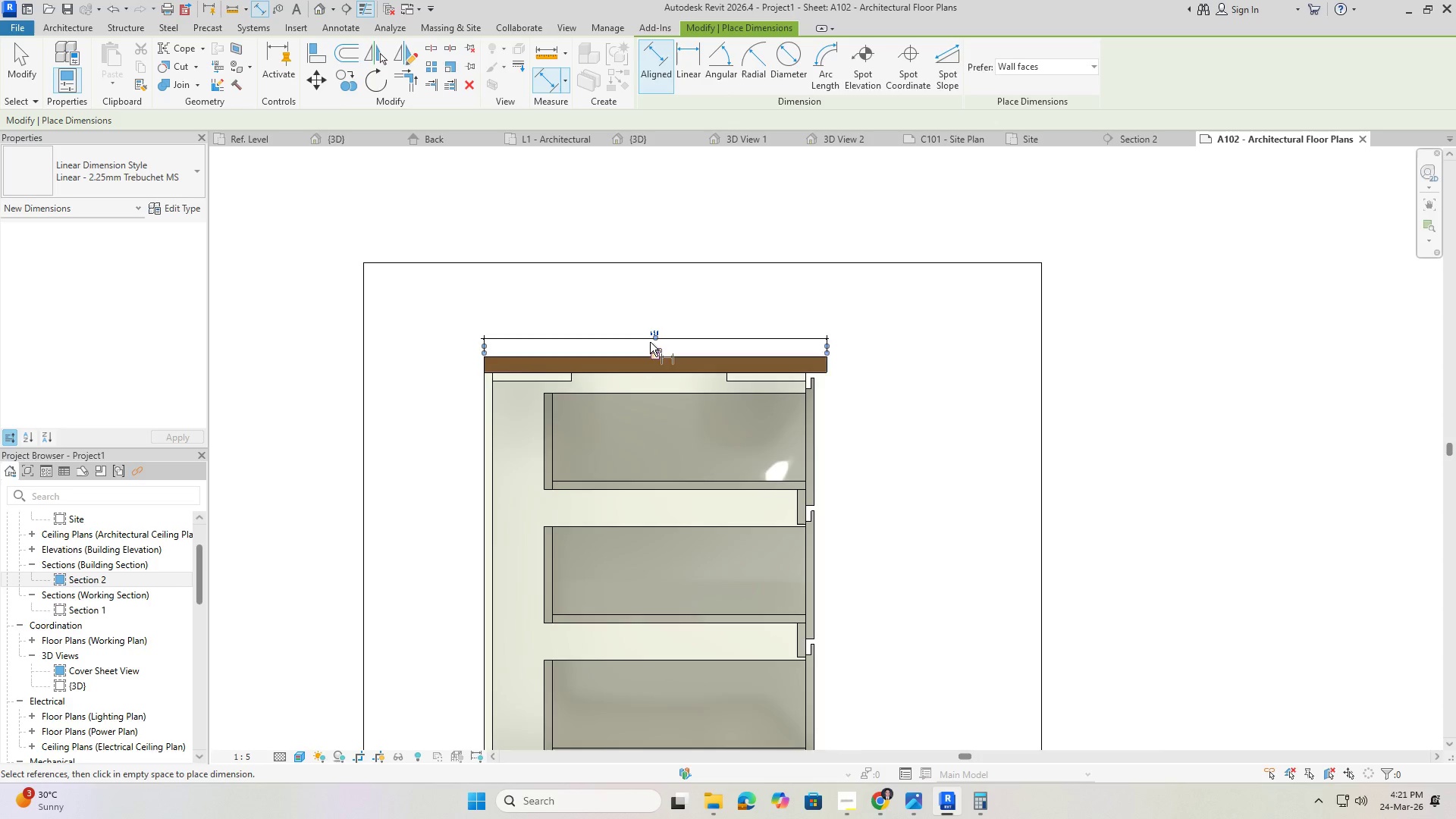 
key(Escape)
 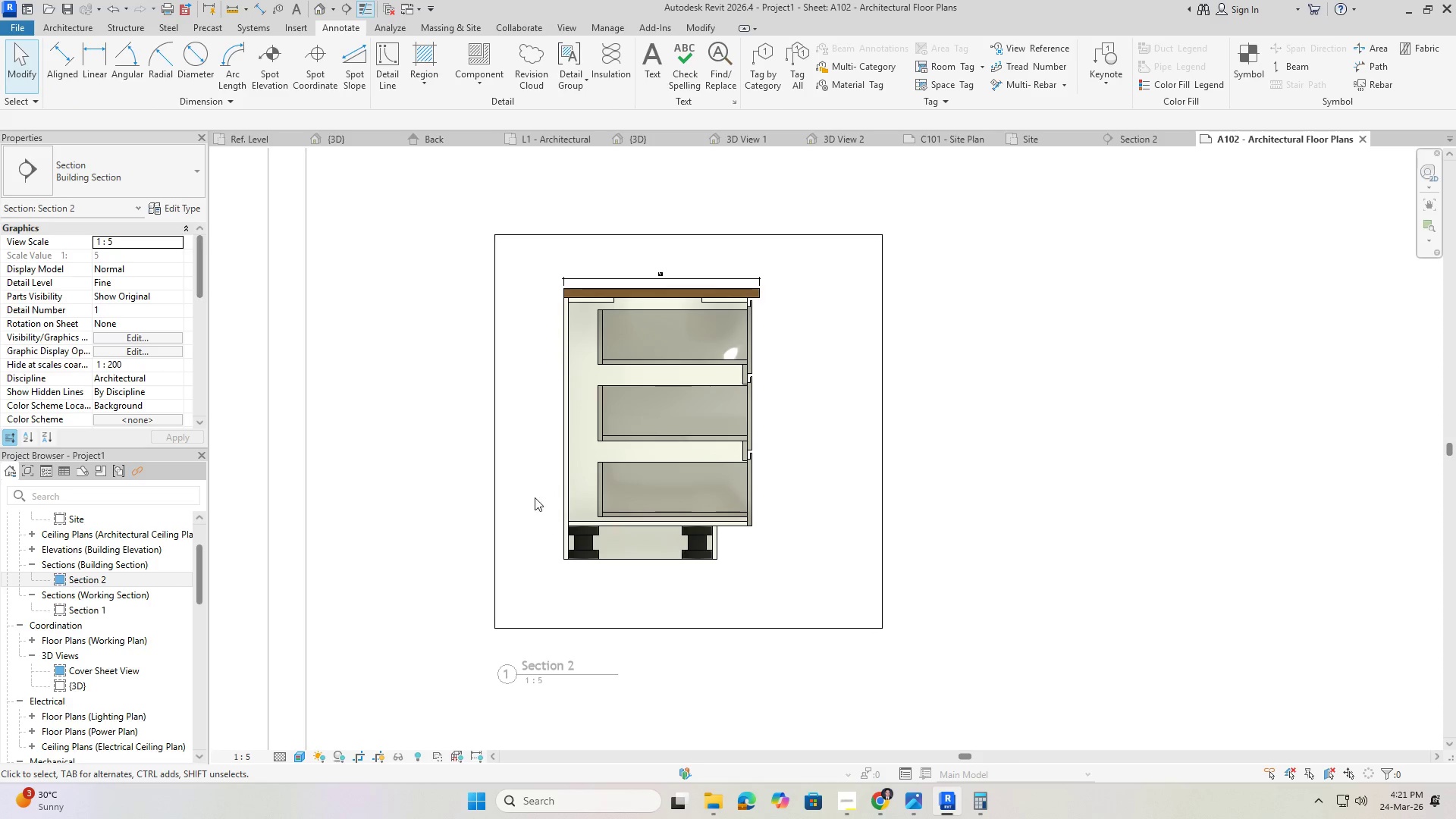 
scroll: coordinate [779, 391], scroll_direction: down, amount: 4.0
 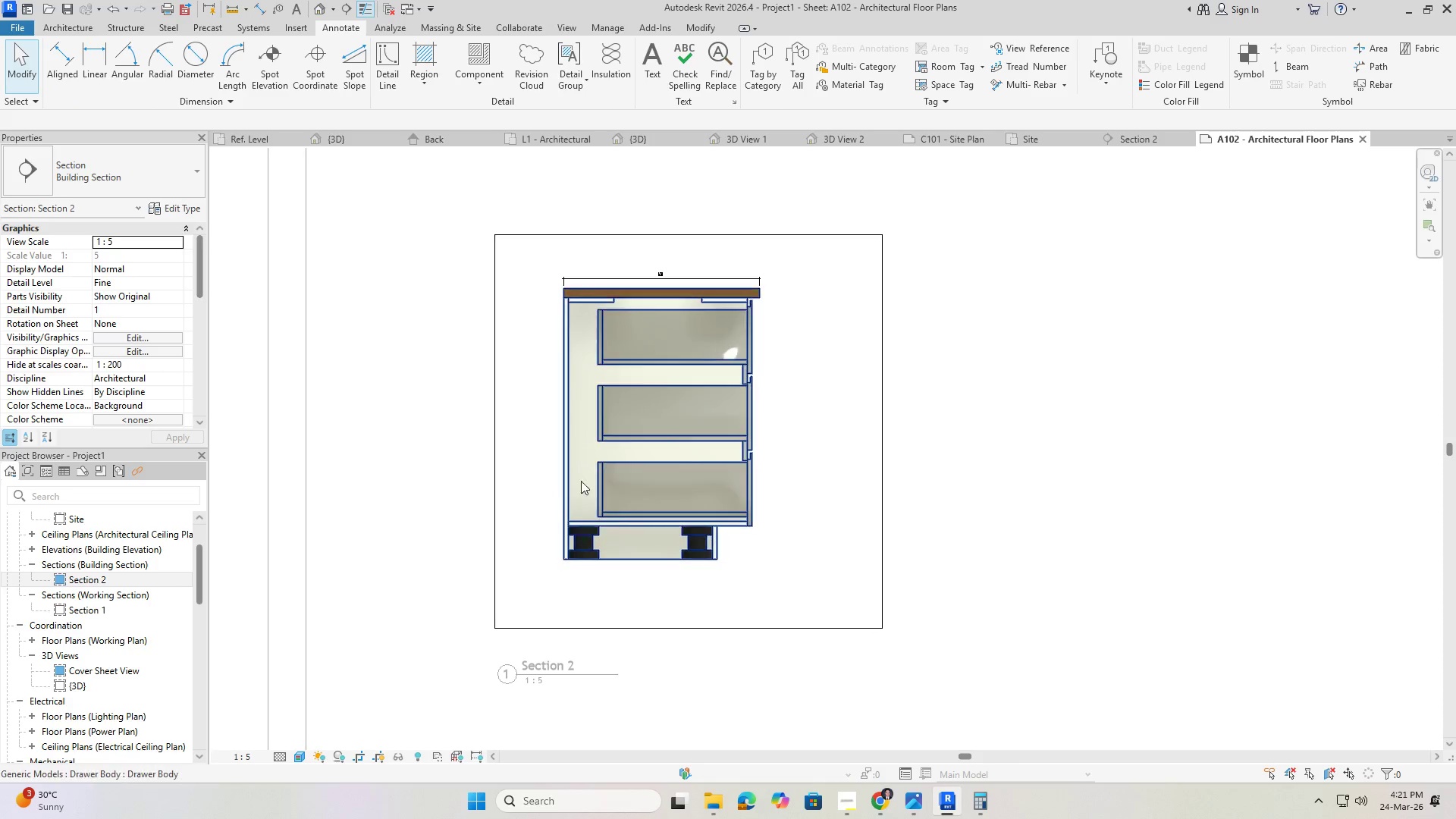 
key(Escape)
 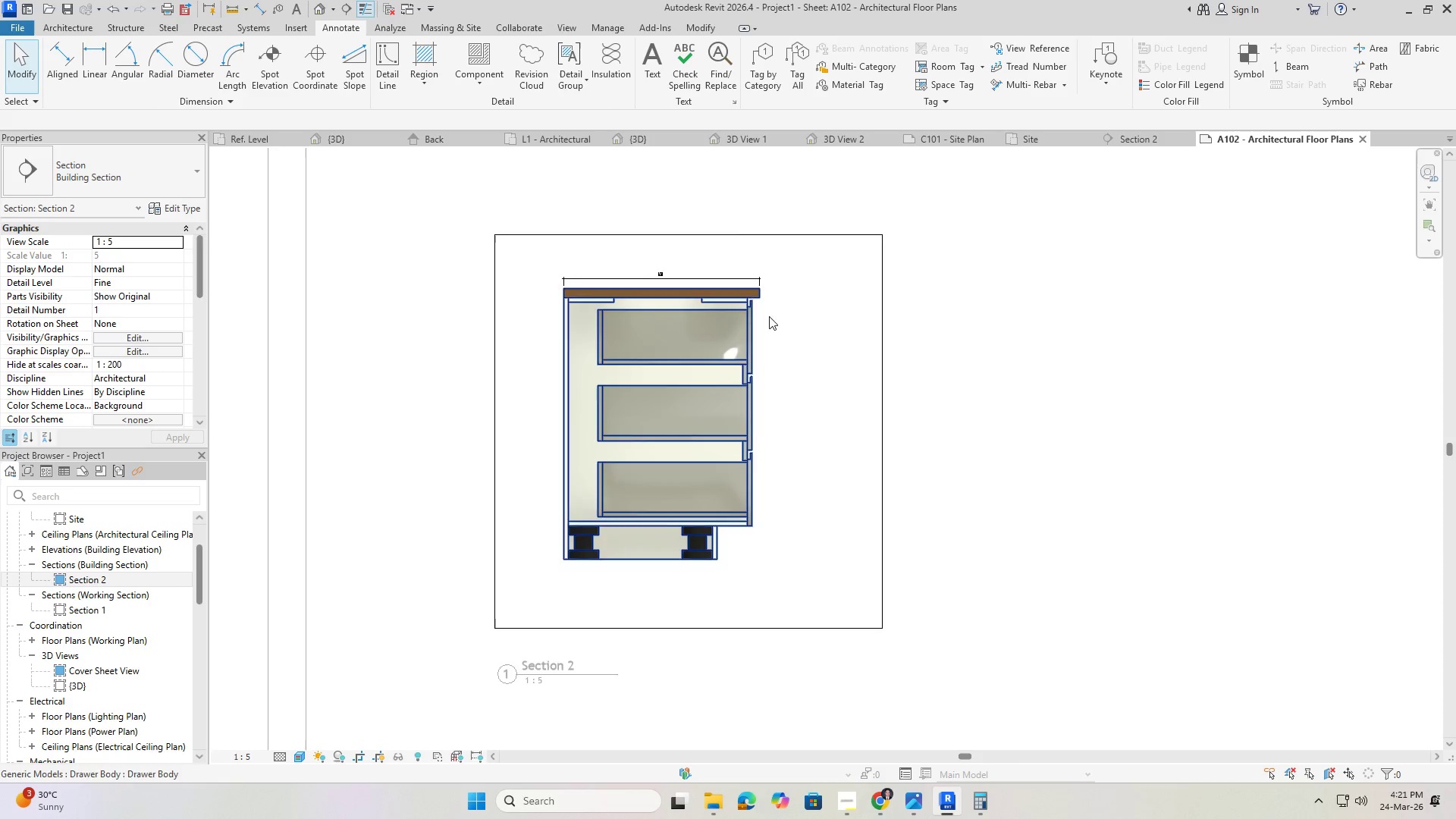 
scroll: coordinate [623, 369], scroll_direction: down, amount: 1.0
 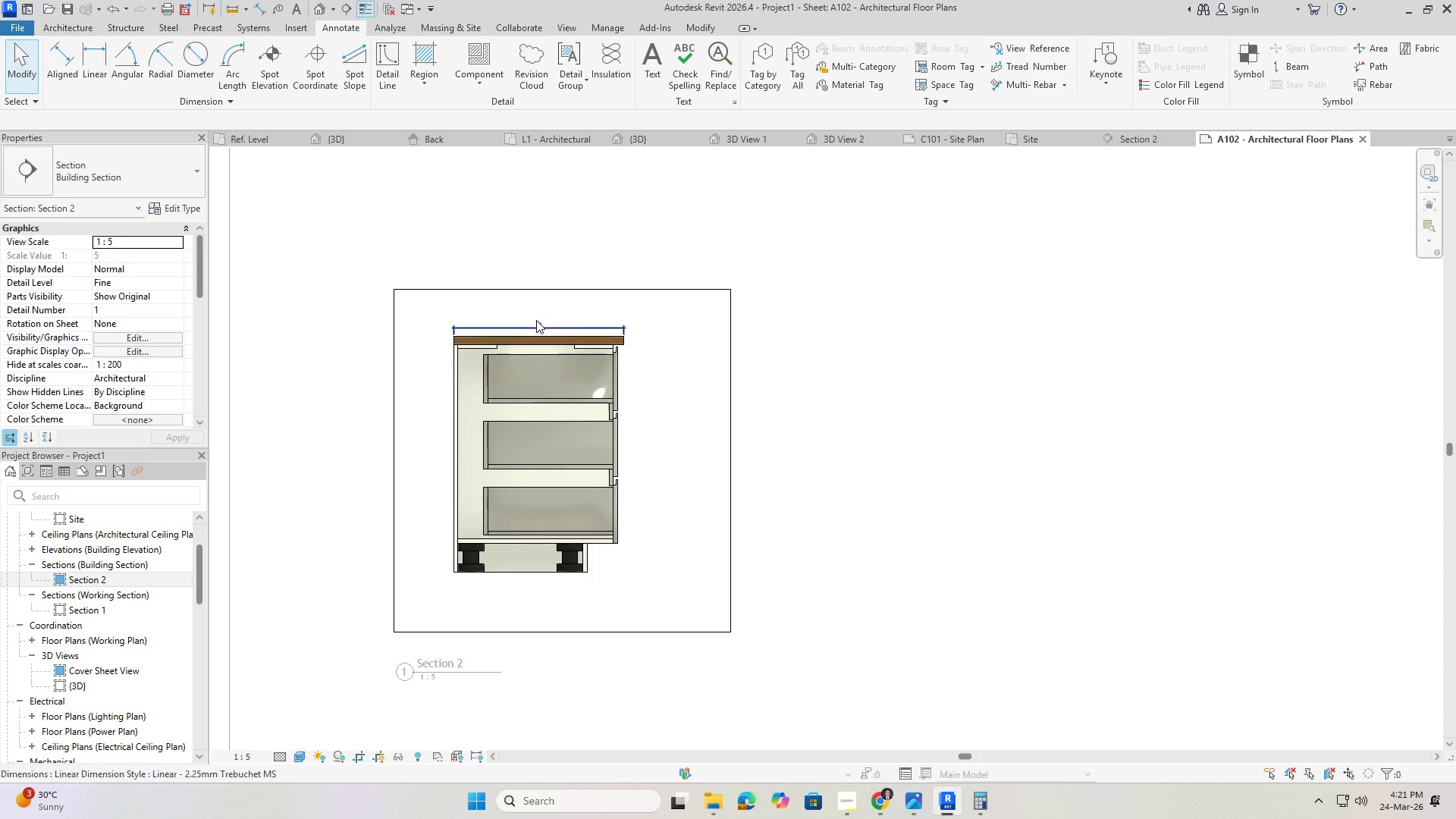 
left_click([533, 322])
 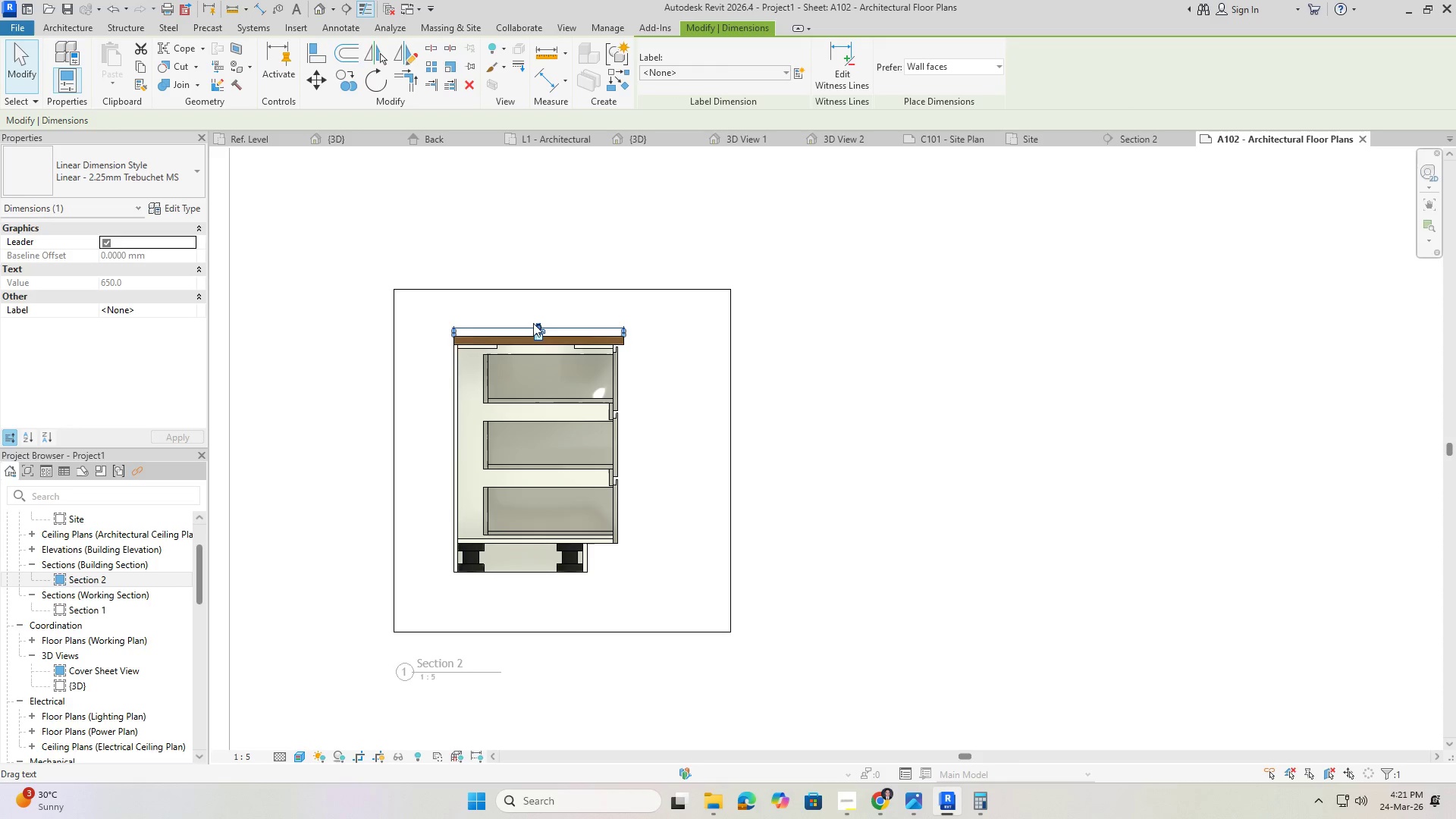 
key(Delete)
 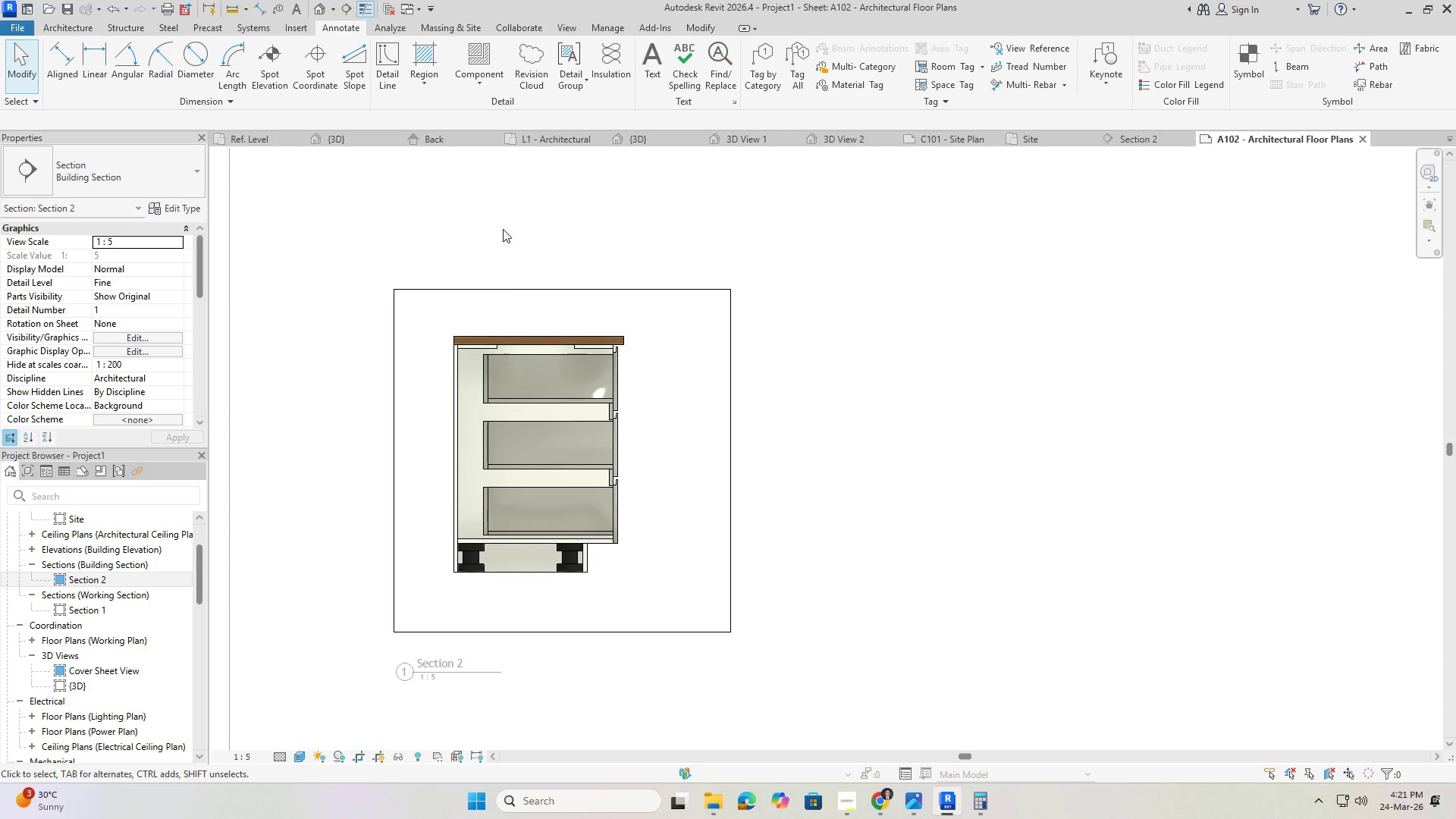 
double_click([504, 222])
 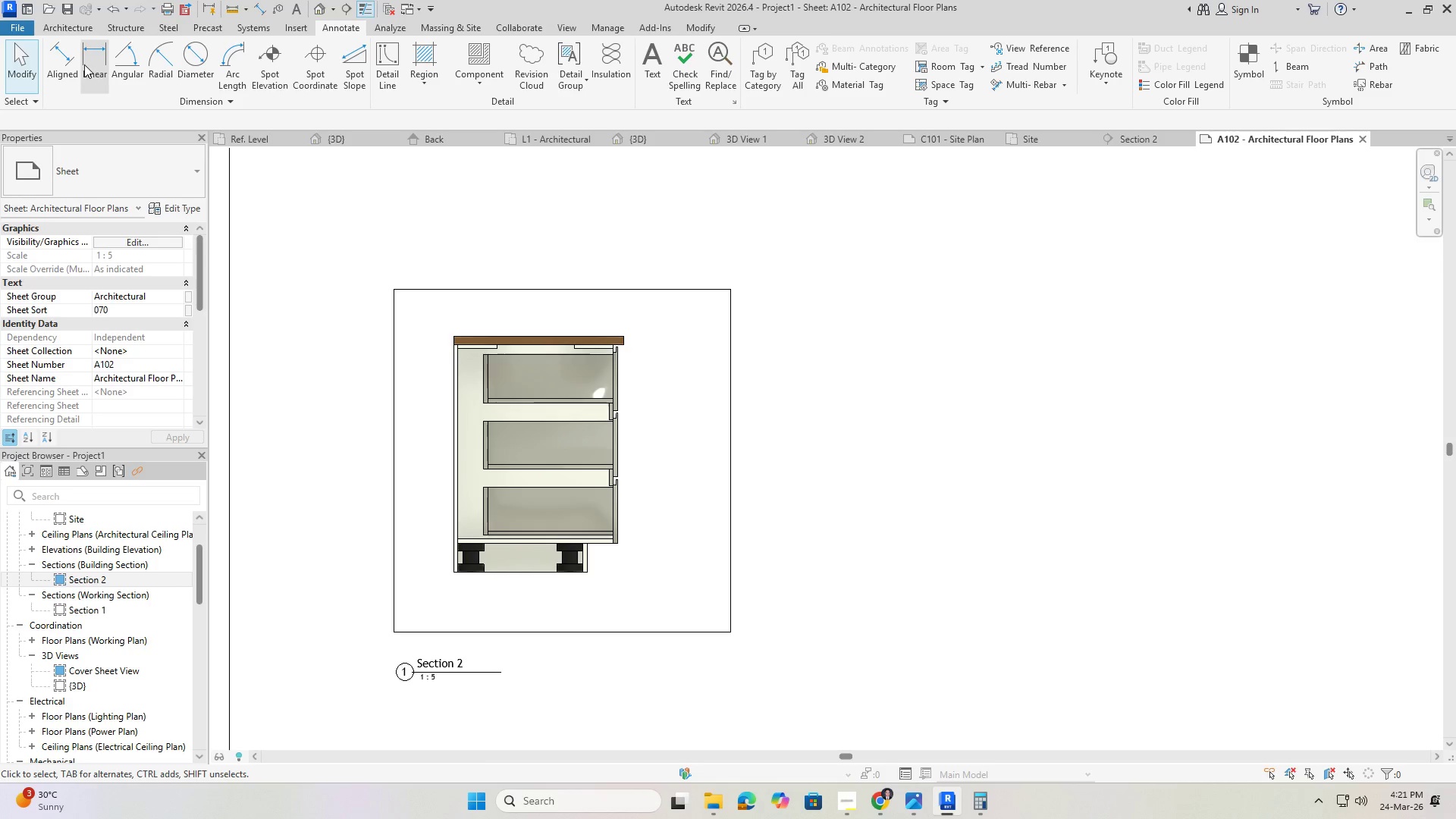 
left_click([66, 59])
 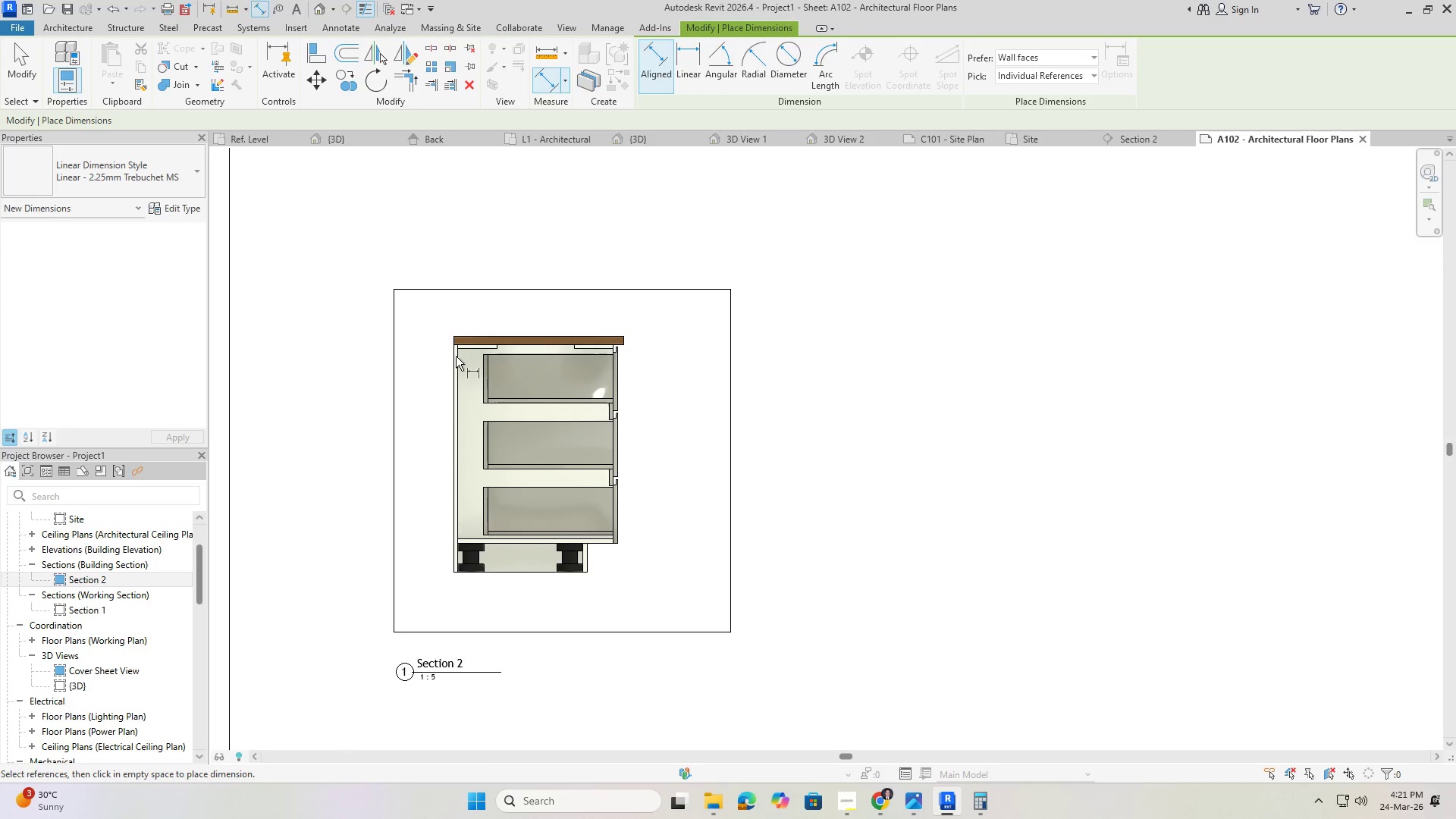 
left_click([453, 356])
 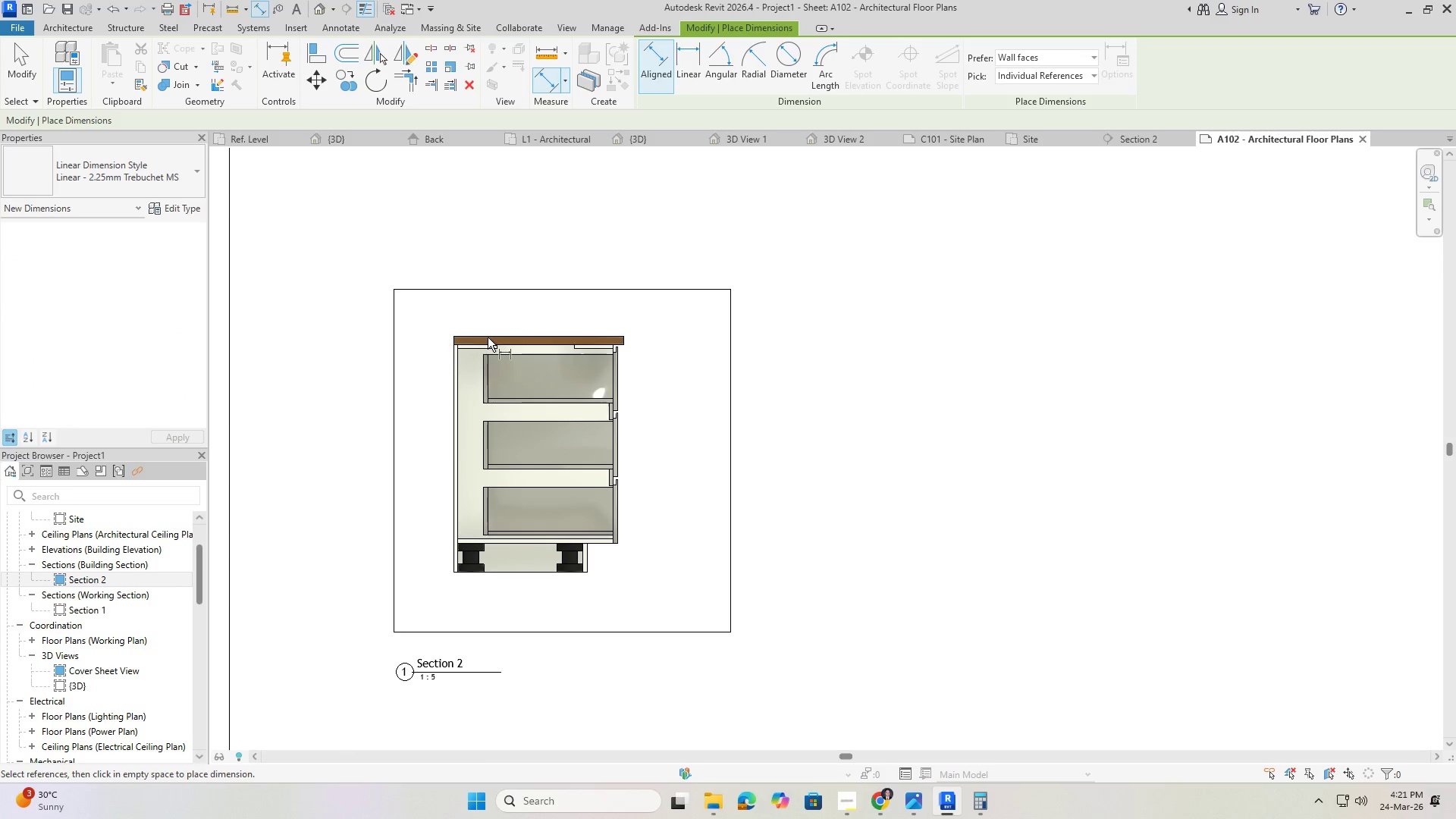 
double_click([488, 337])
 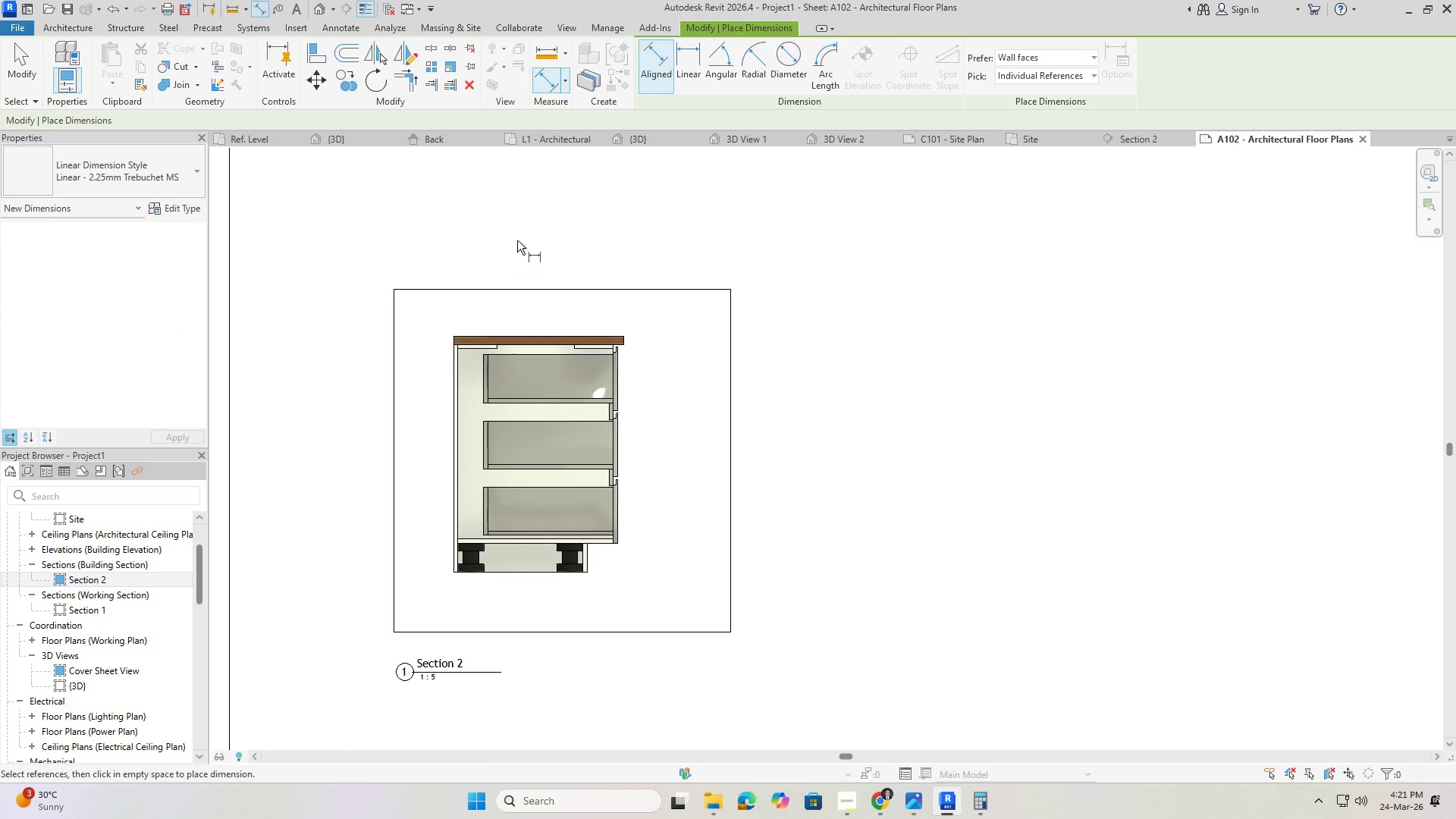 
key(Escape)
 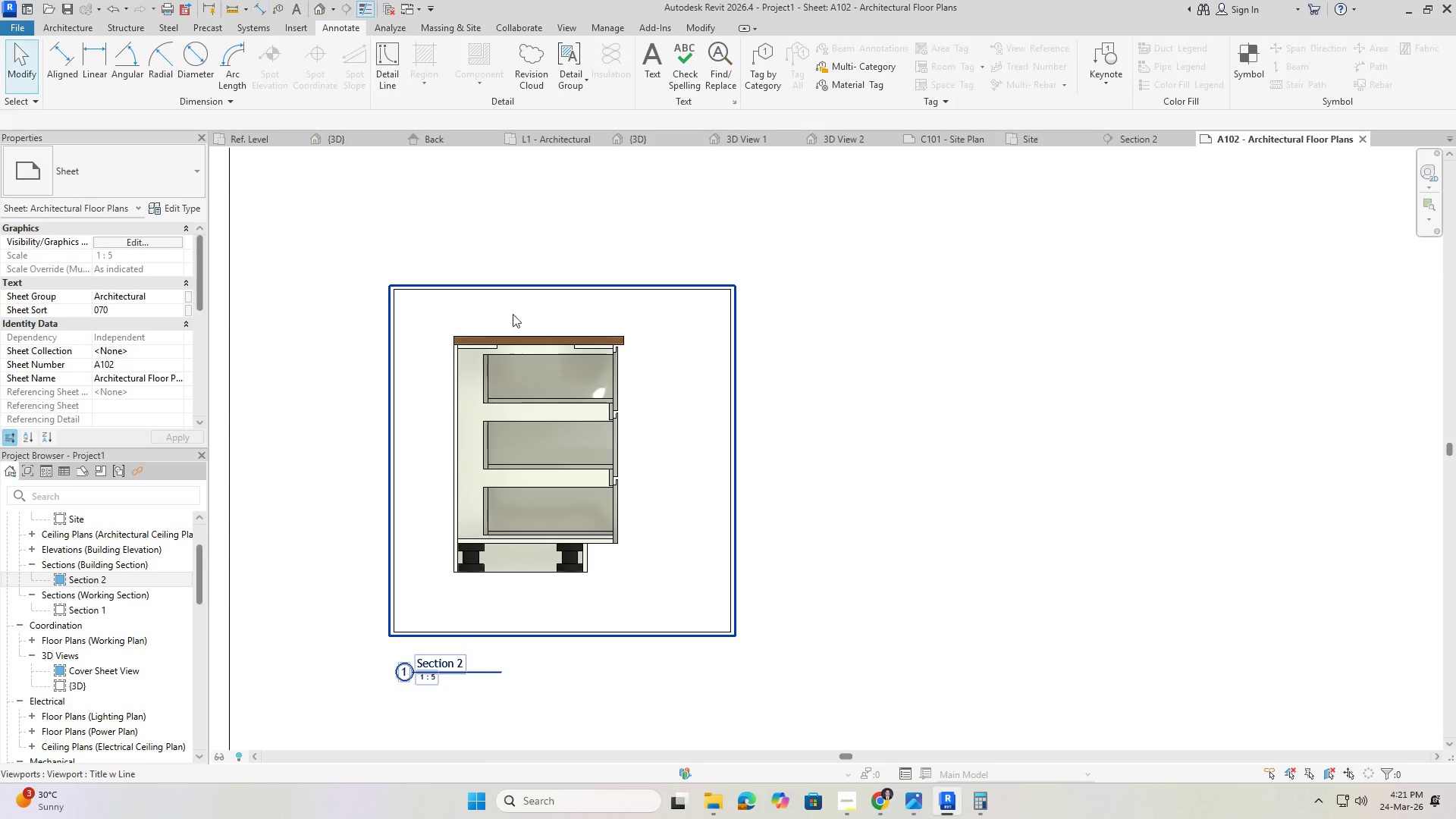 
key(Escape)
 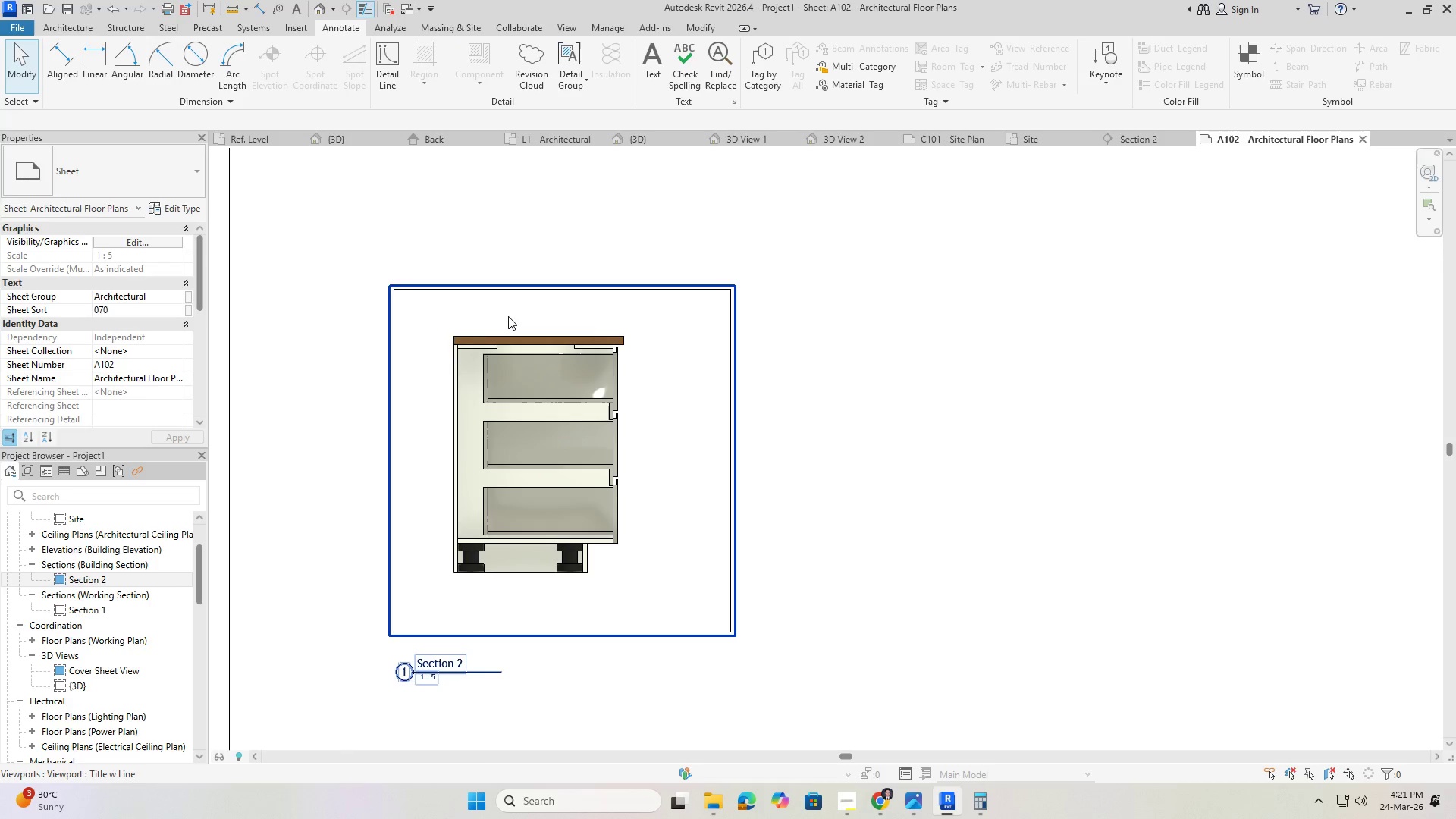 
left_click([508, 316])
 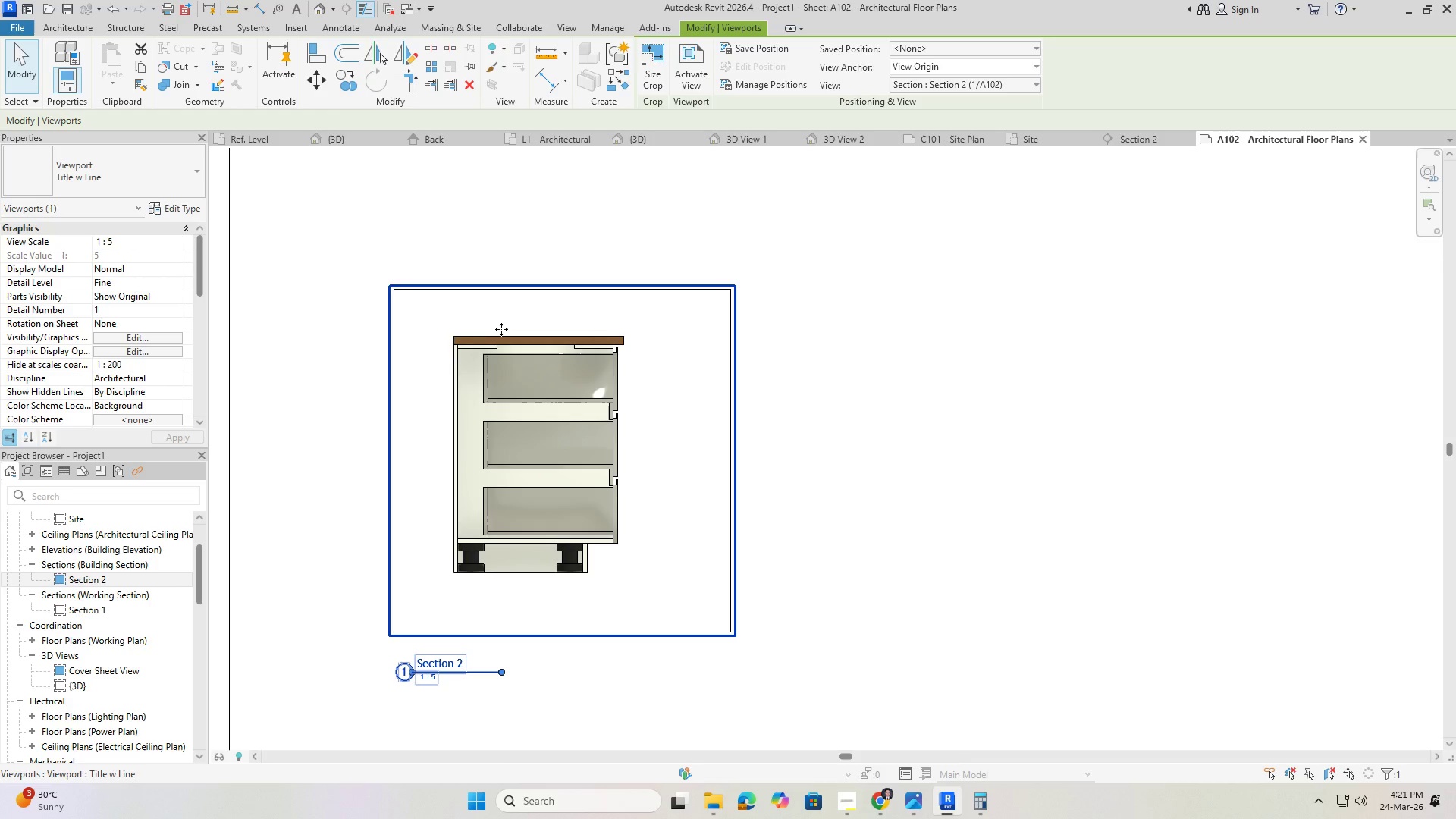 
double_click([501, 329])
 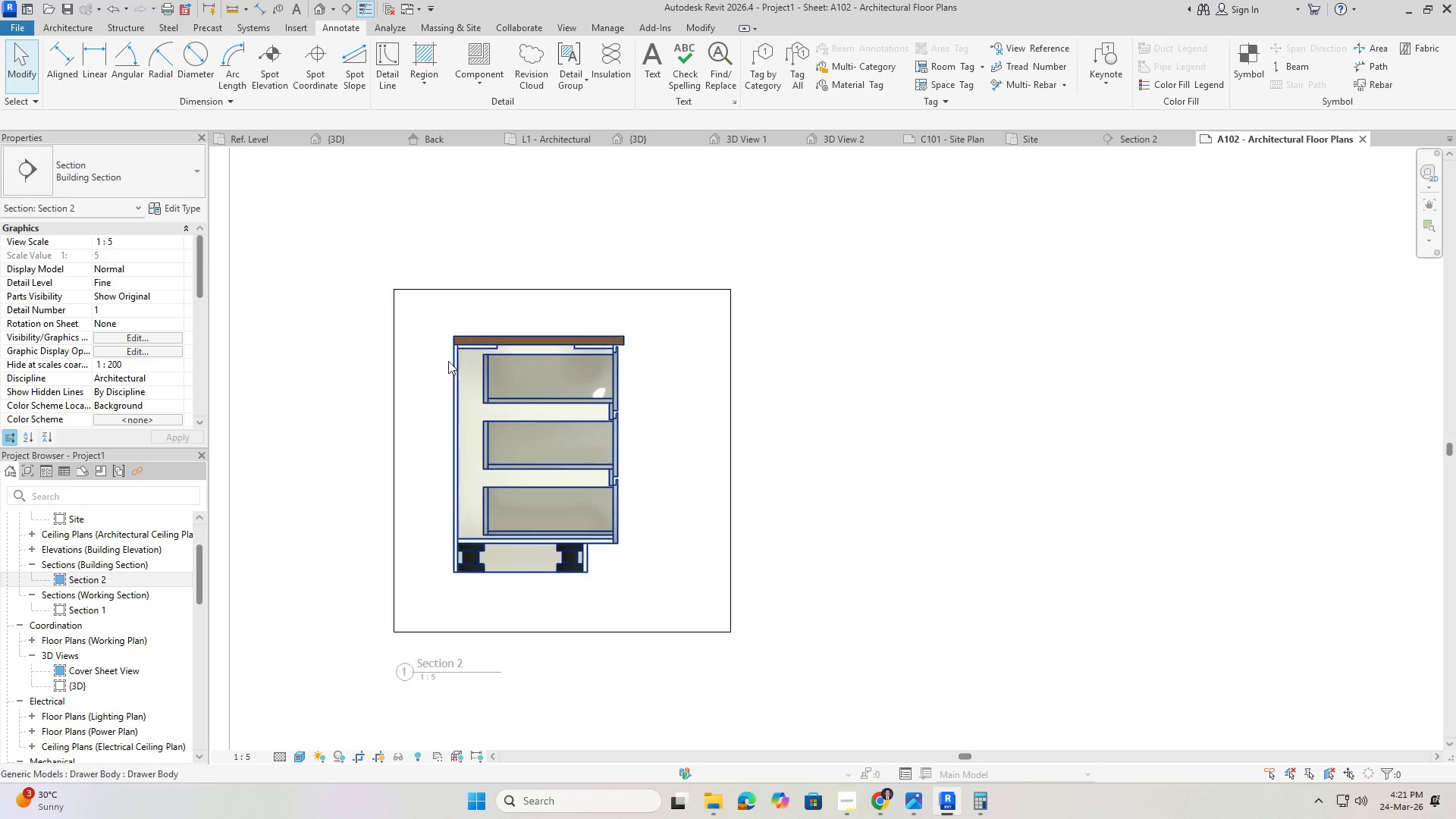 
left_click([453, 351])
 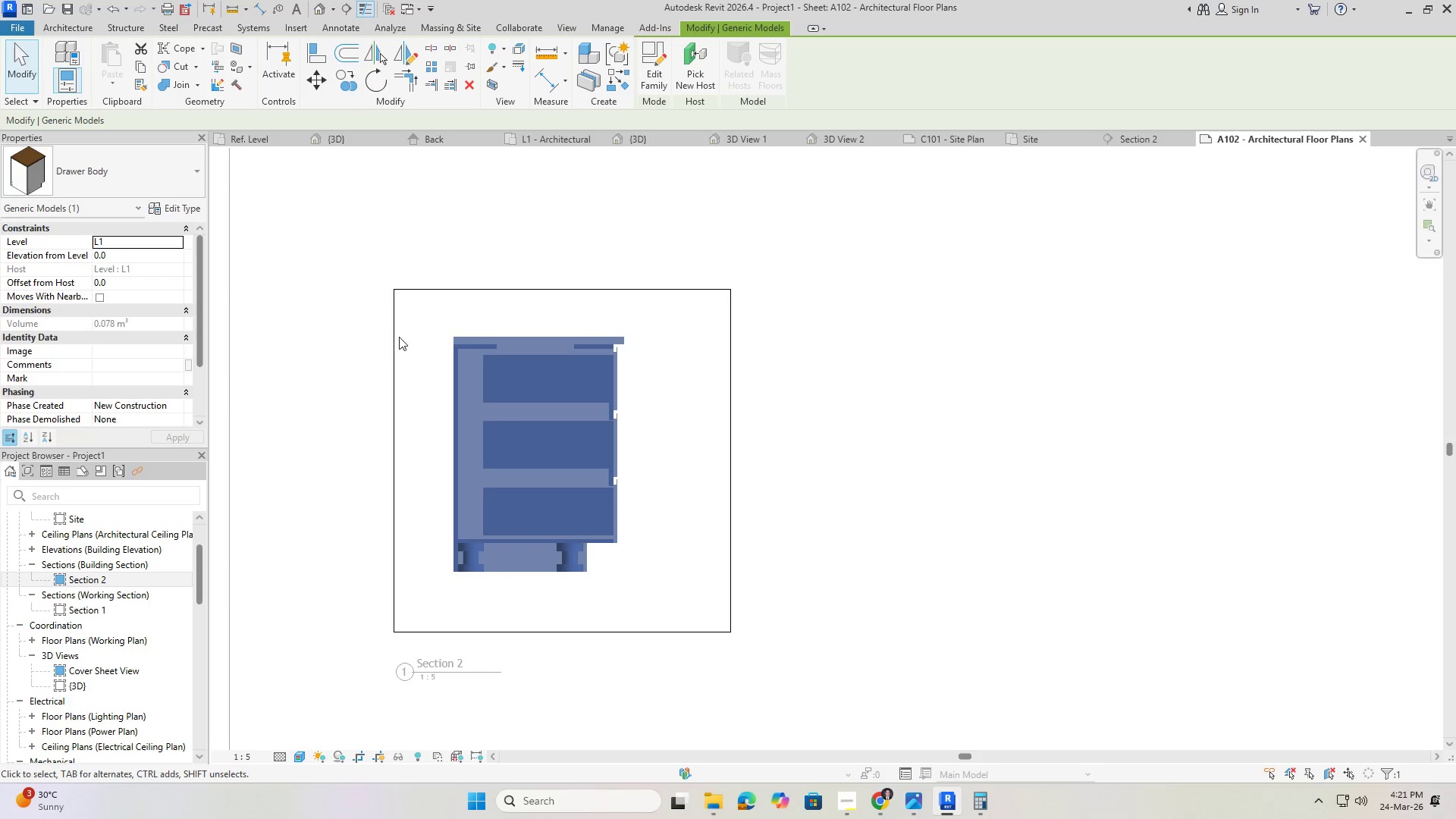 
key(Escape)
 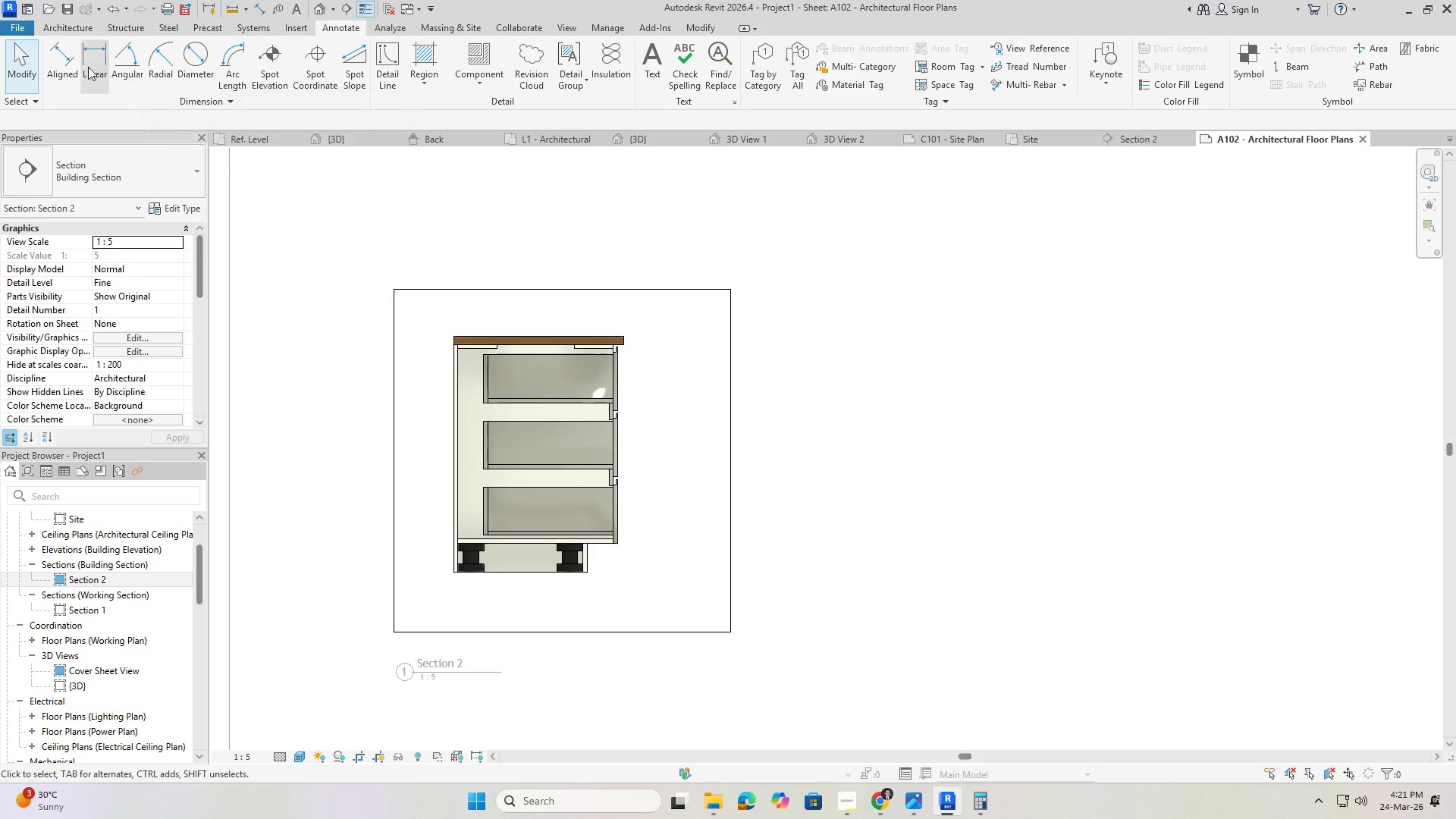 
left_click([66, 61])
 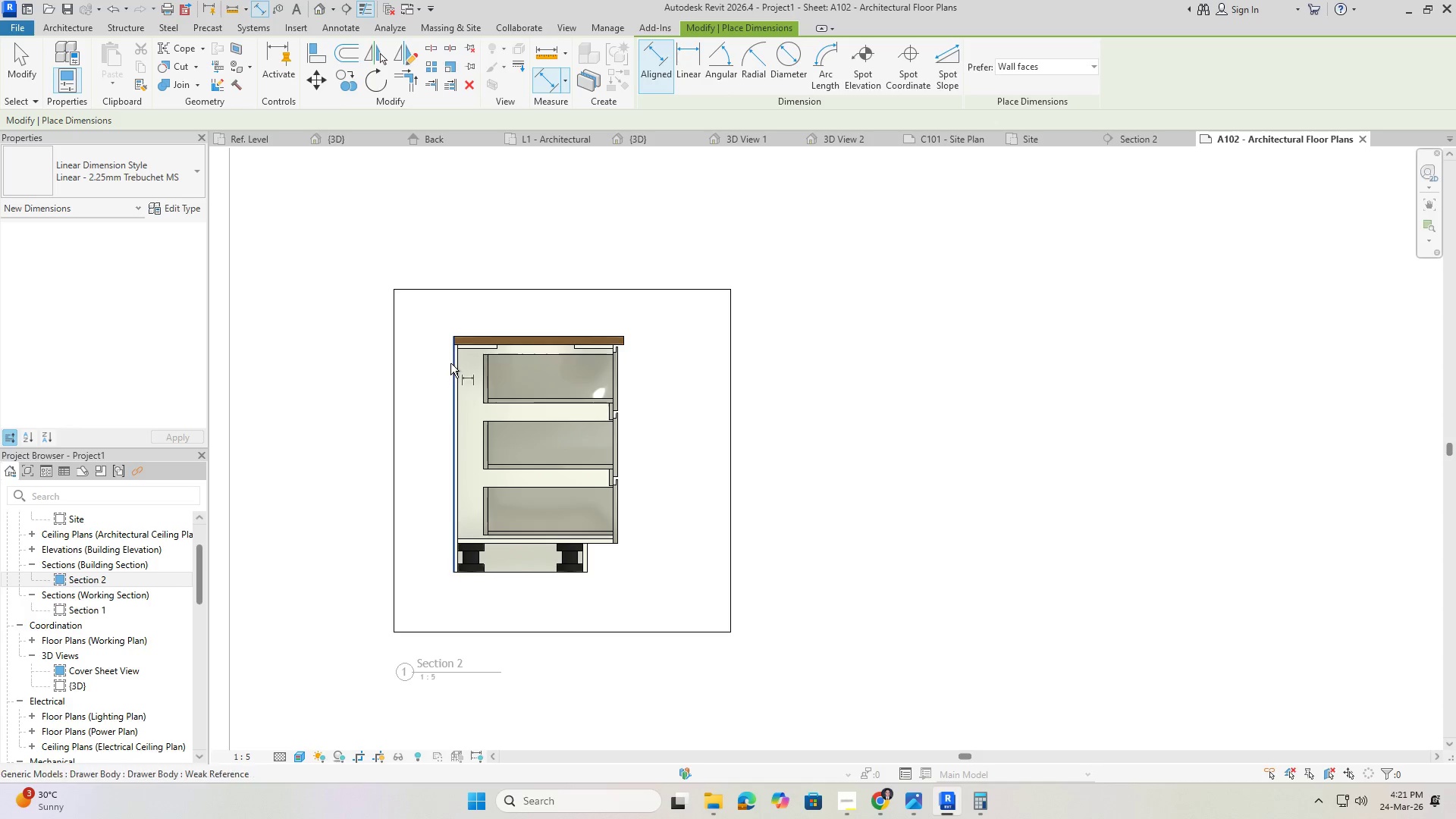 
left_click([450, 363])
 